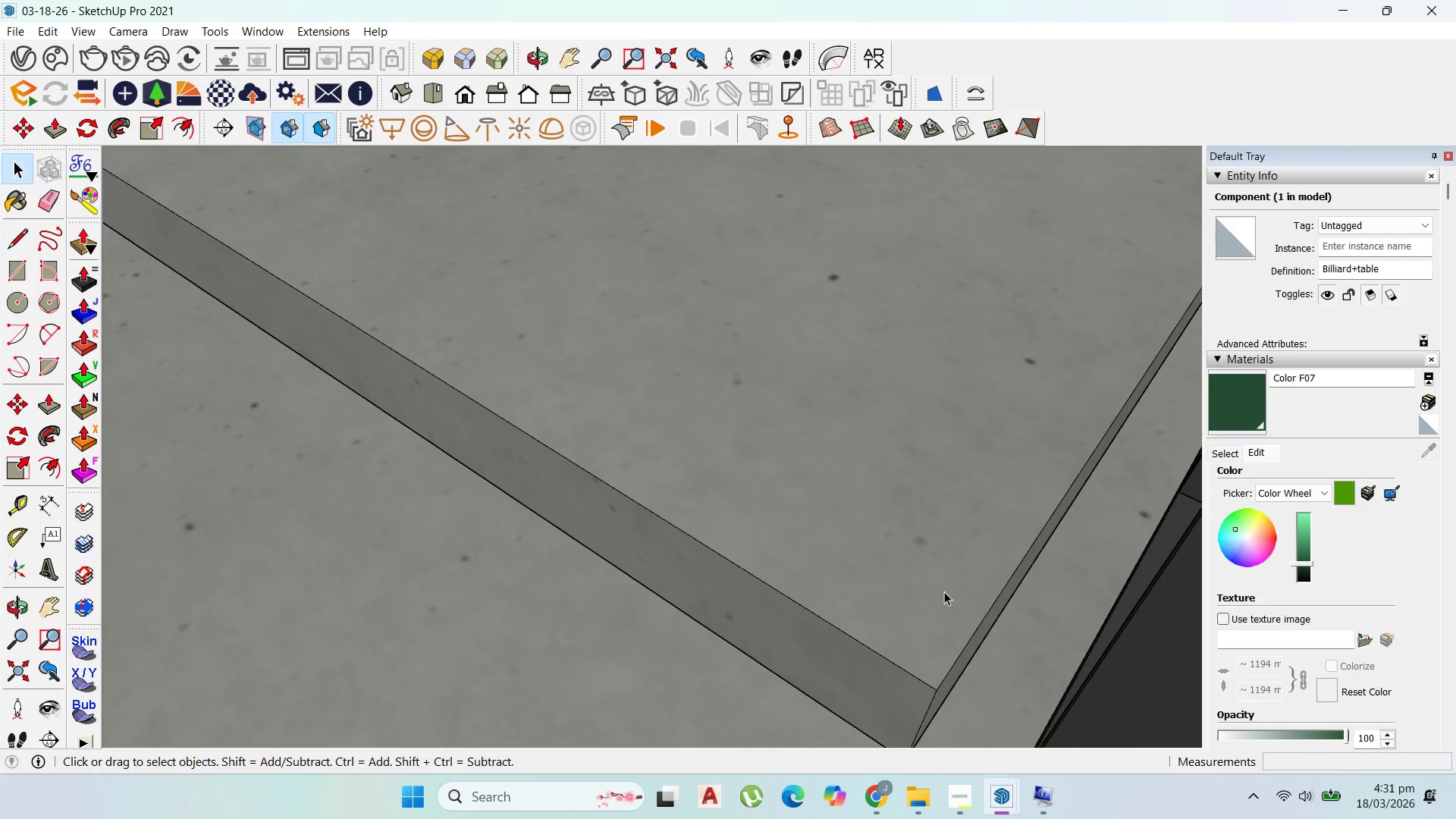 
triple_click([944, 592])
 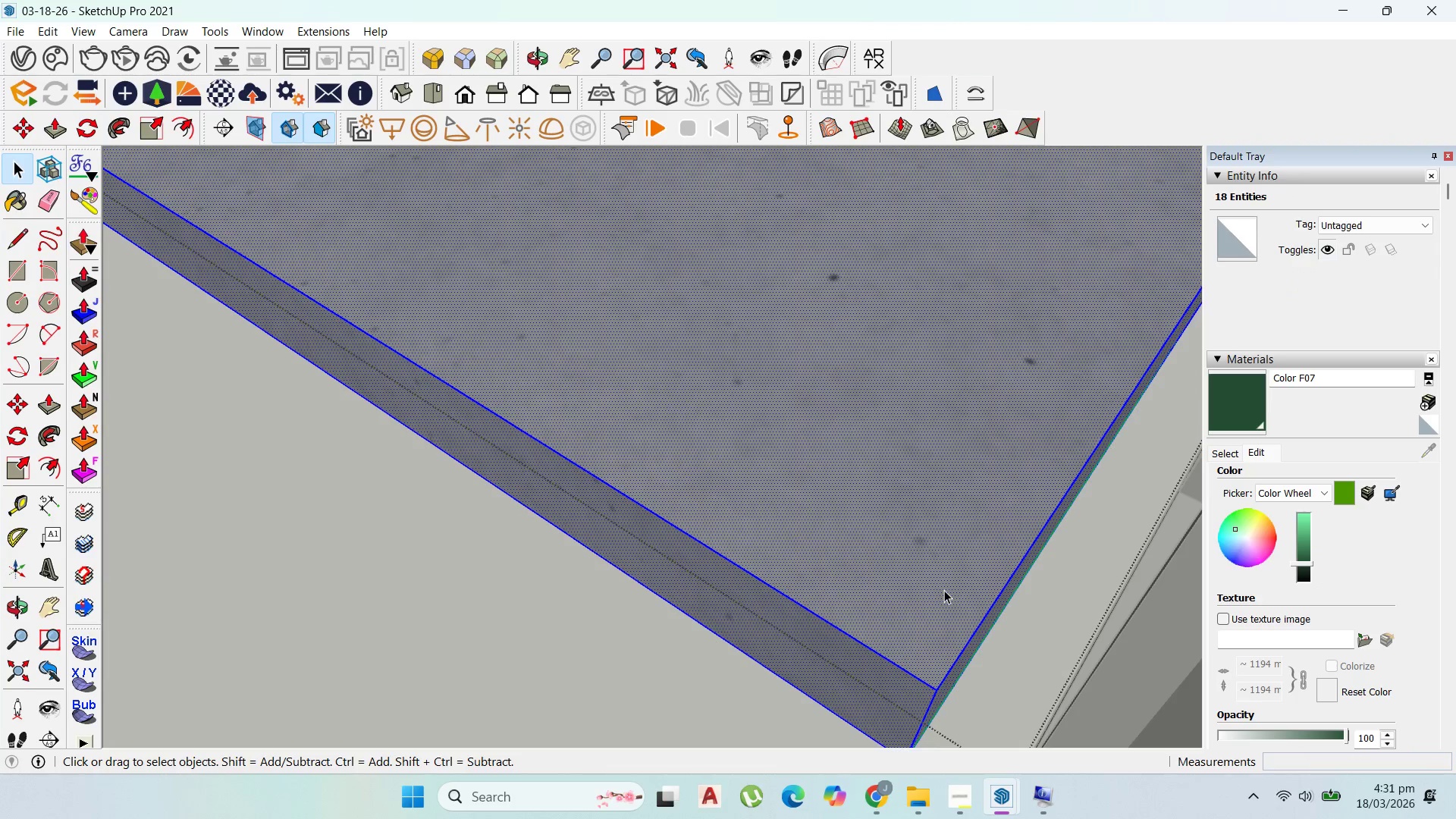 
key(P)
 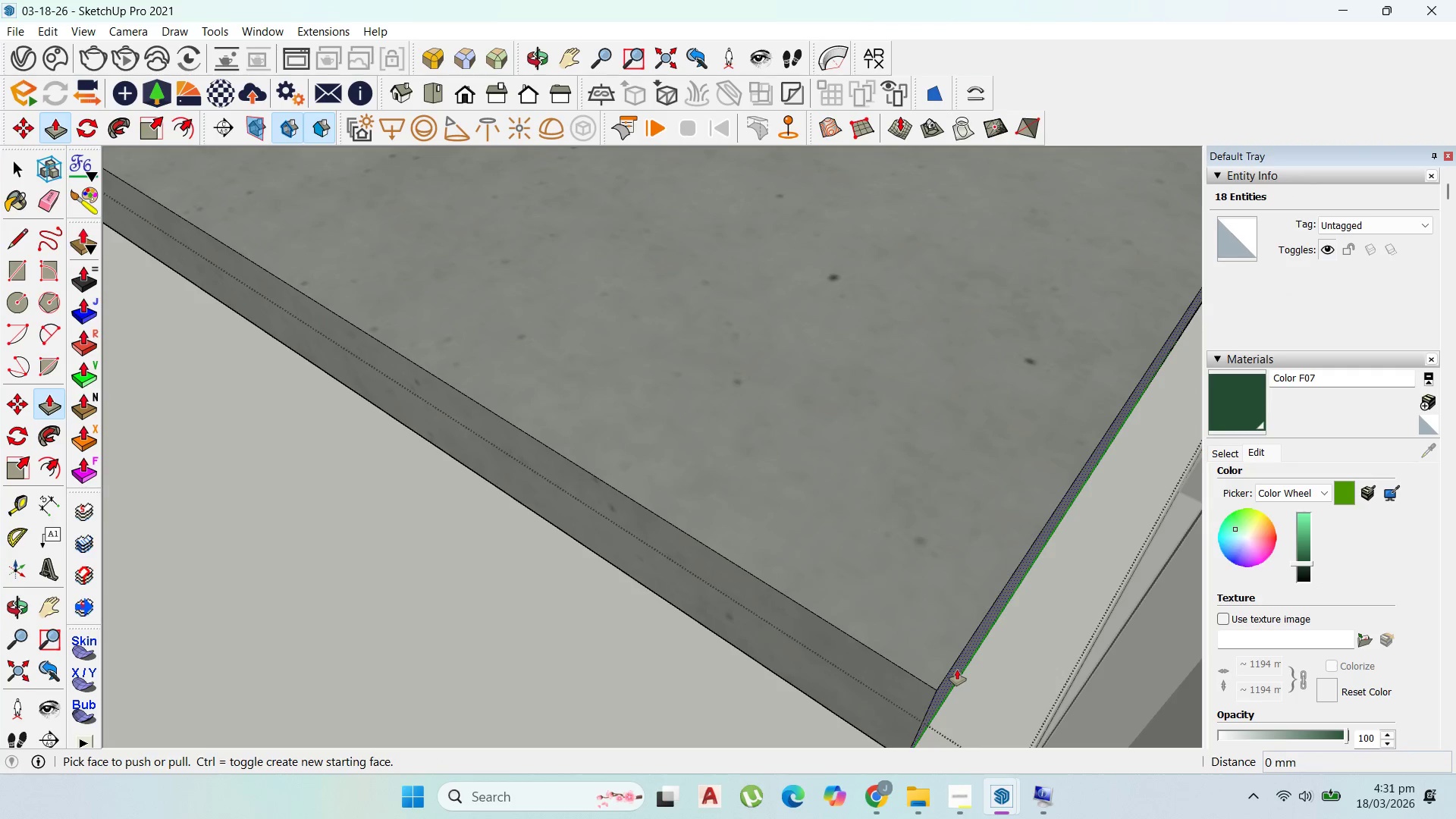 
left_click([957, 670])
 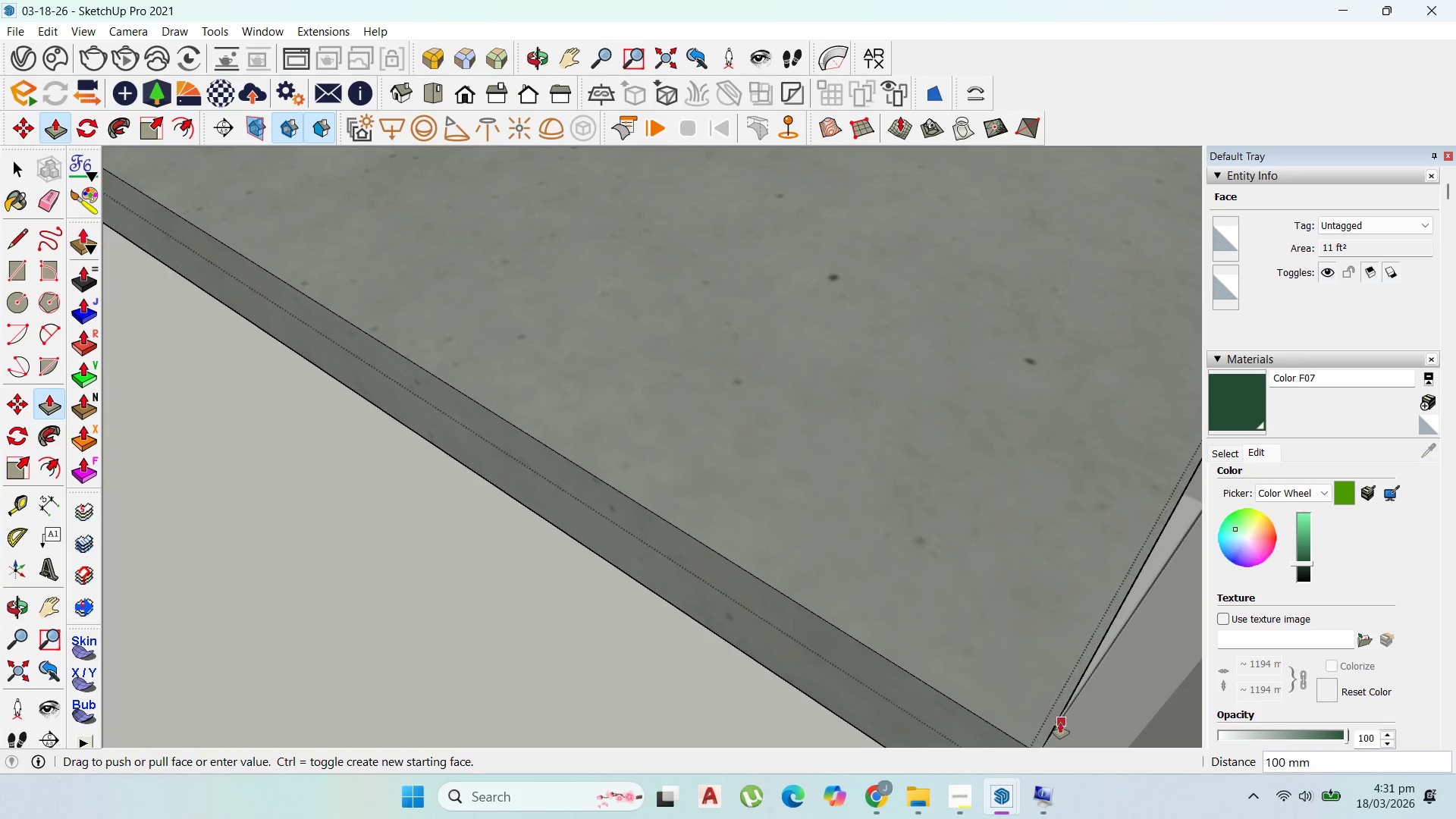 
left_click([1050, 726])
 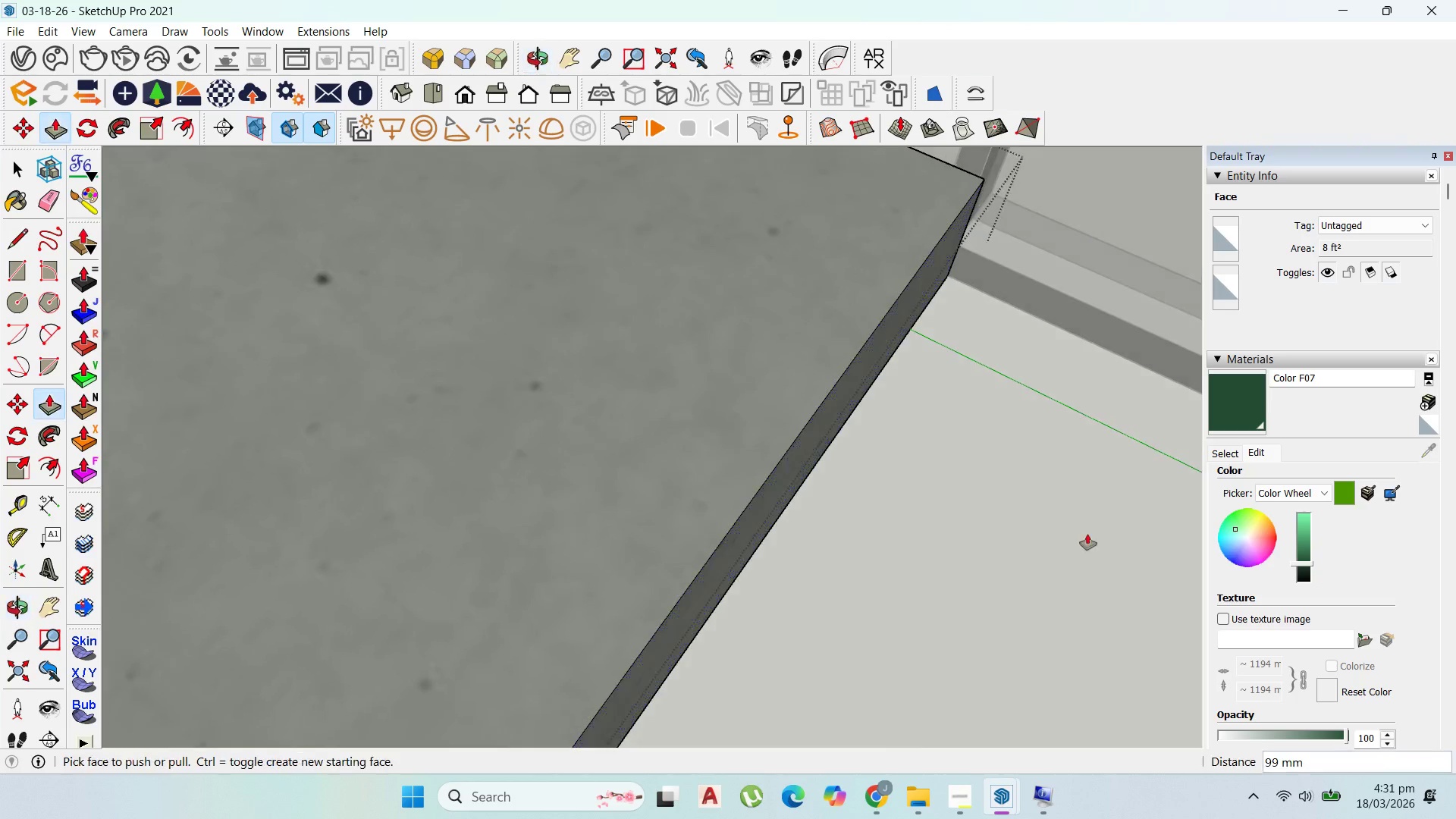 
scroll: coordinate [981, 304], scroll_direction: down, amount: 20.0
 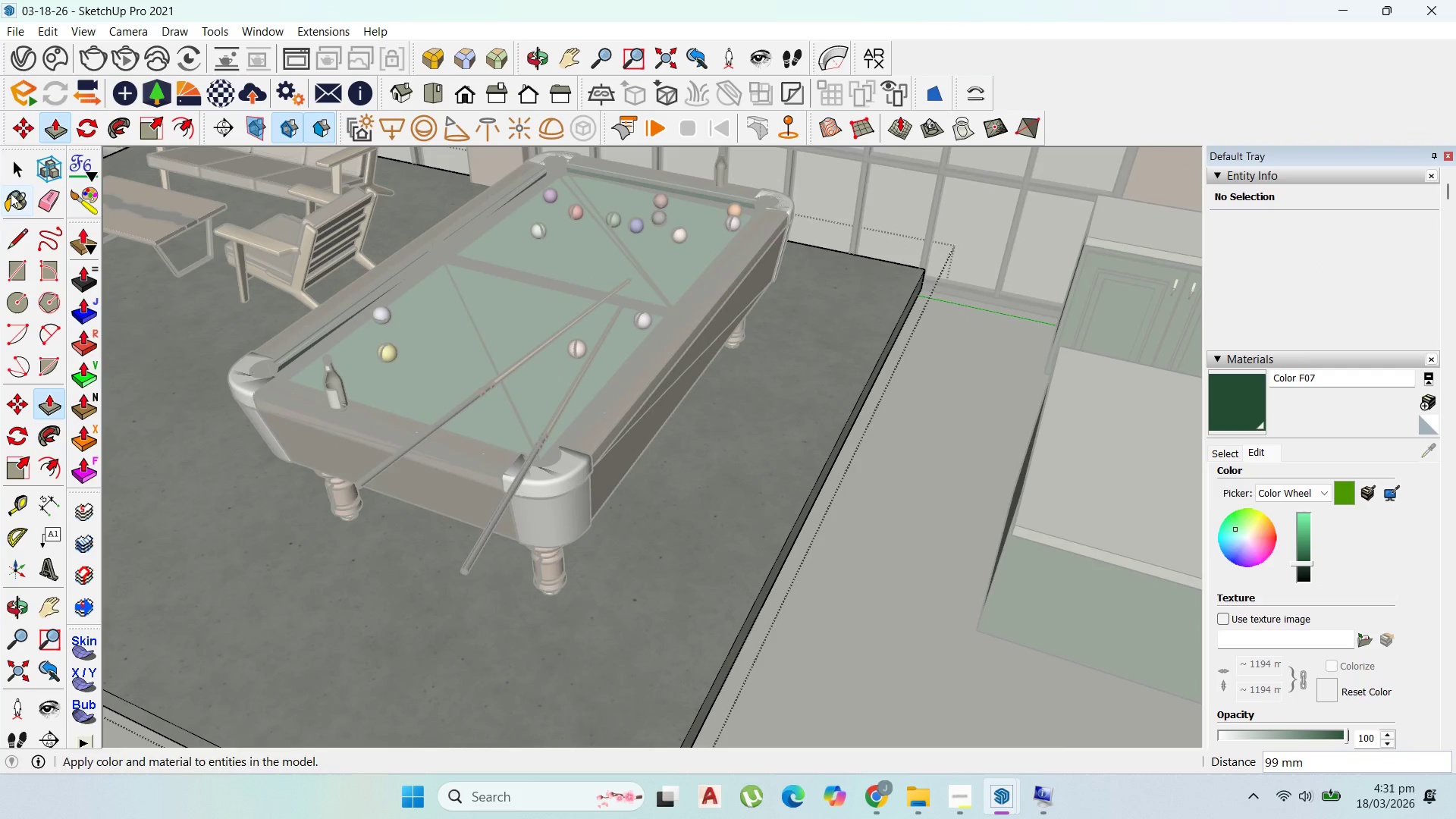 
left_click([16, 168])
 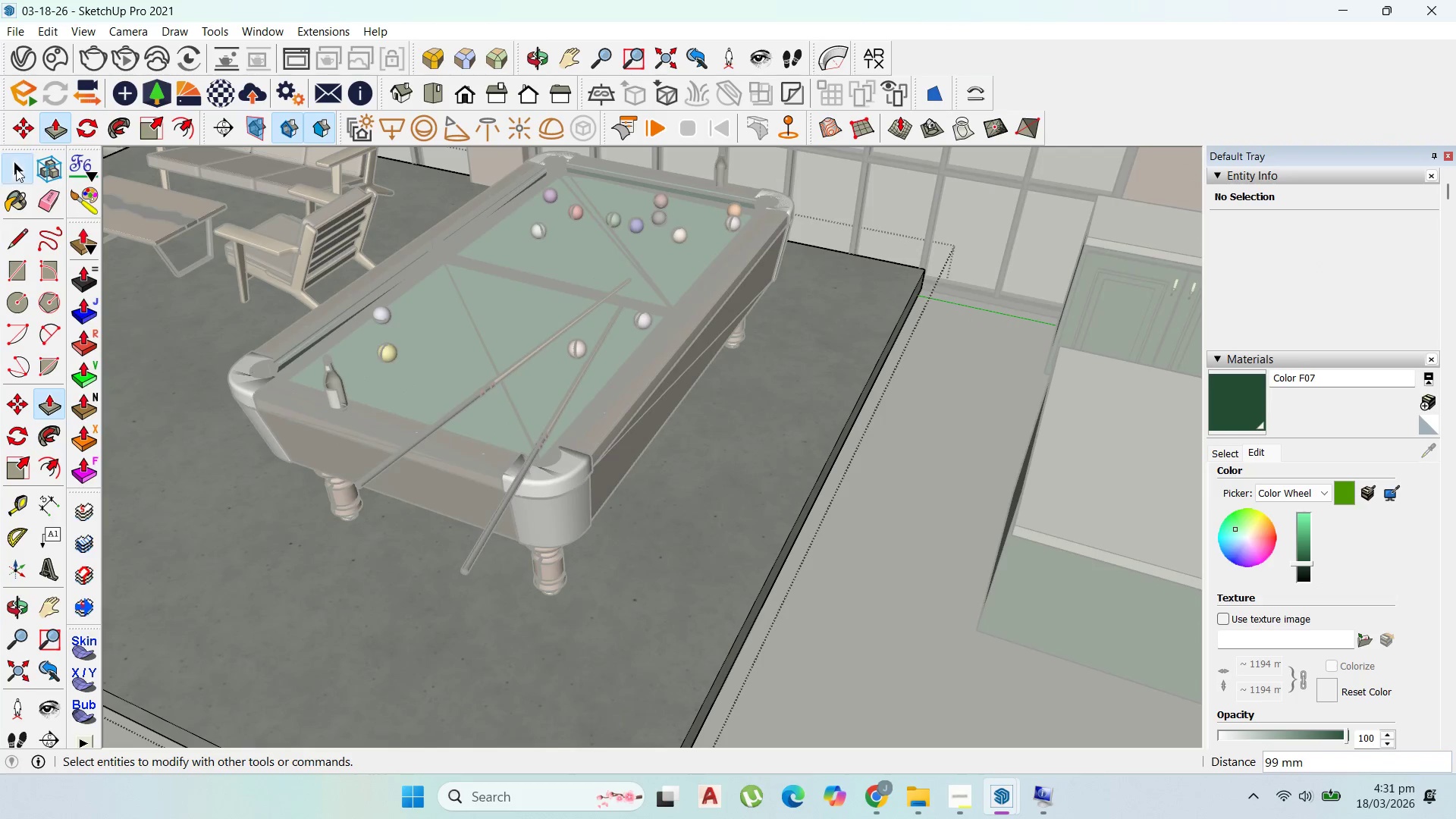 
key(Escape)
 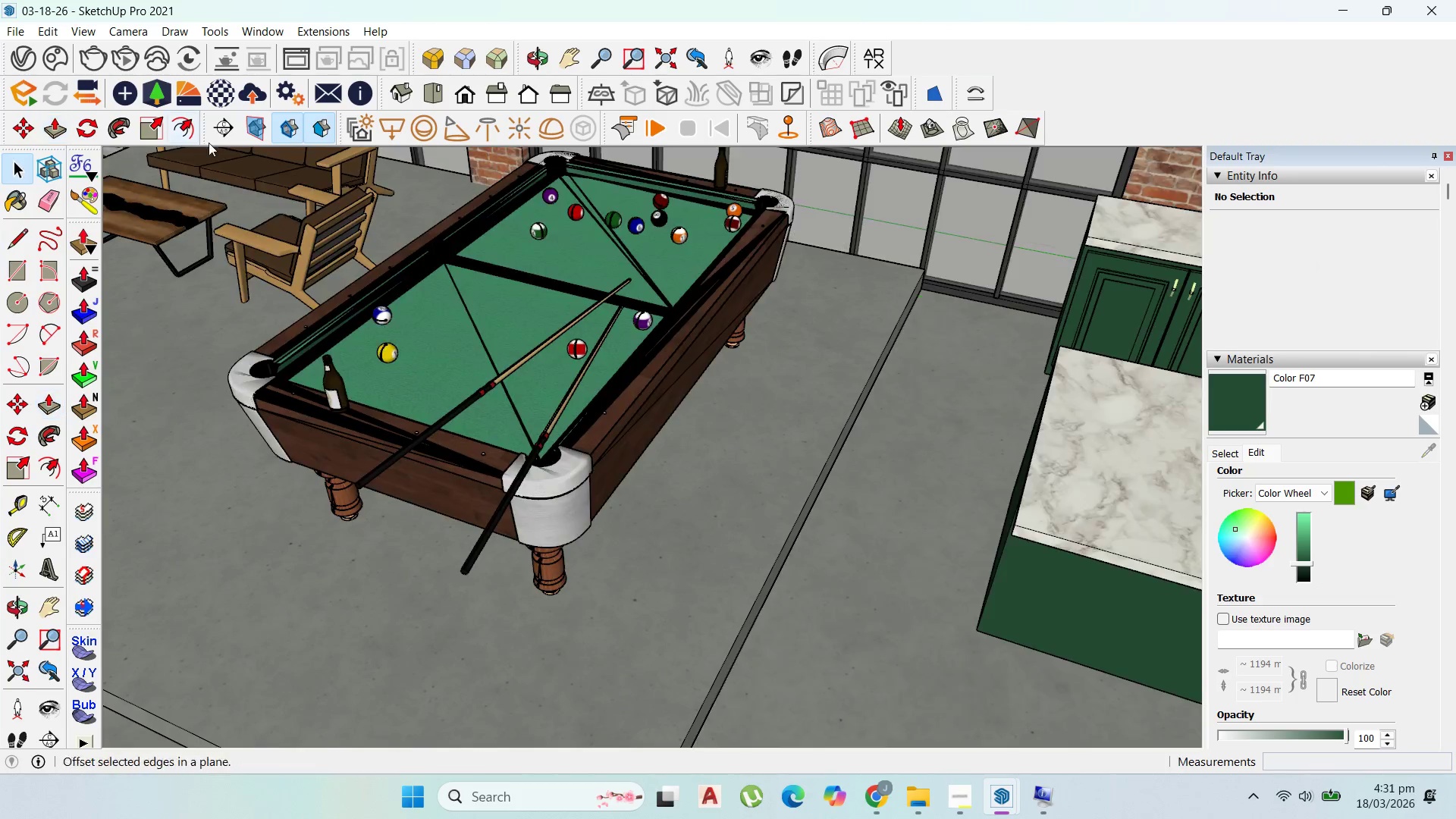 
scroll: coordinate [343, 149], scroll_direction: down, amount: 4.0
 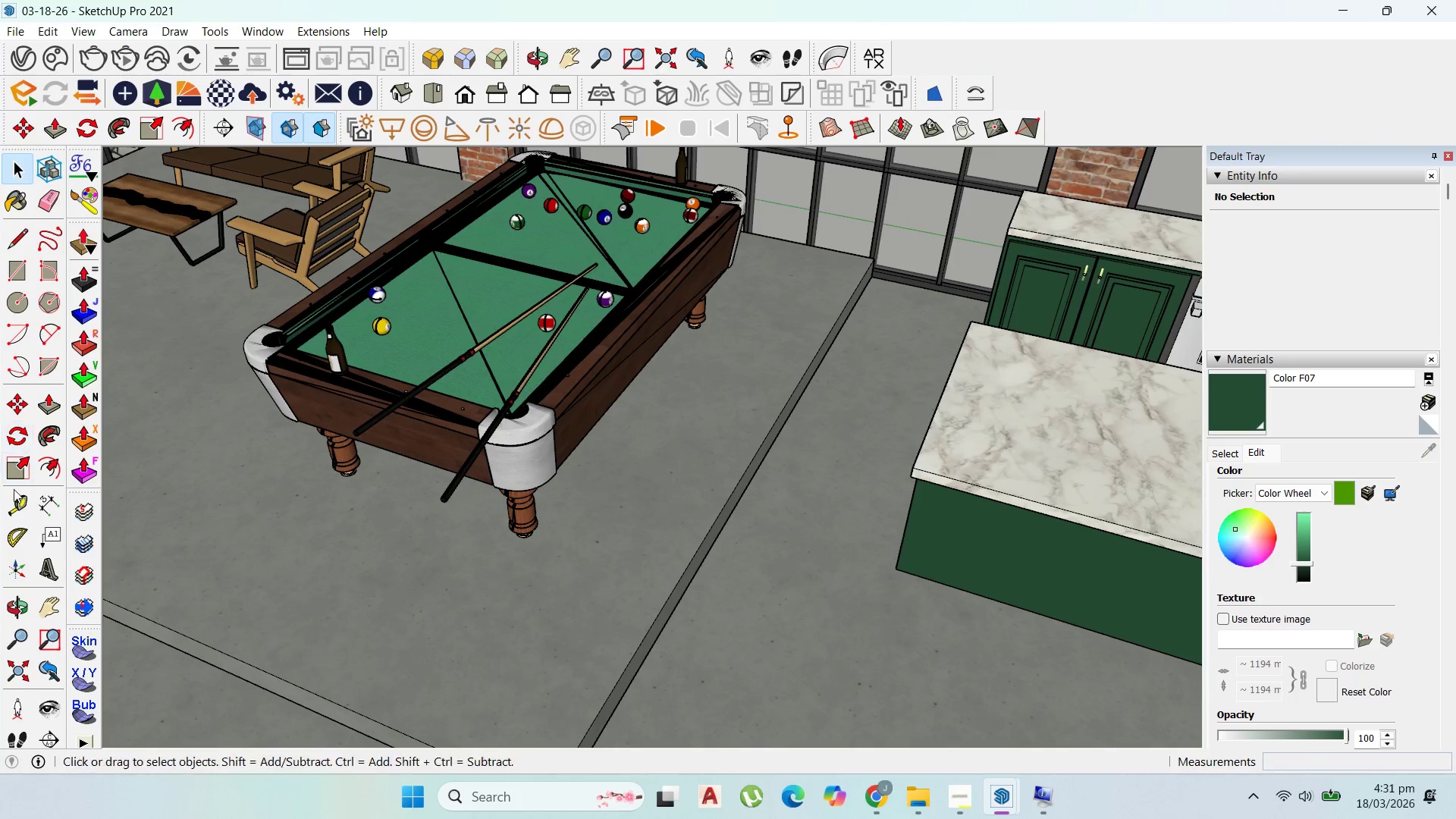 
left_click([13, 497])
 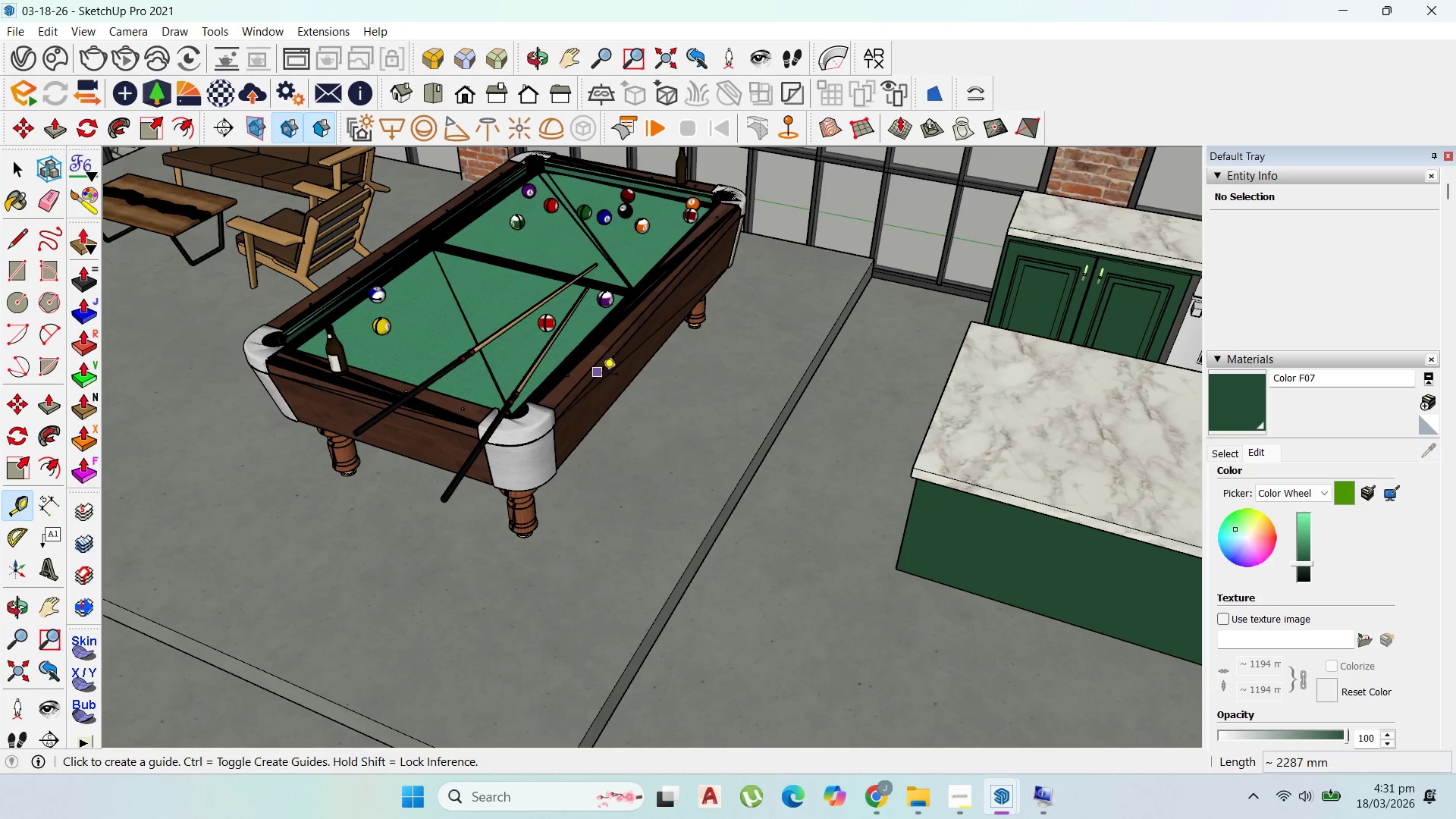 
scroll: coordinate [602, 383], scroll_direction: down, amount: 1.0
 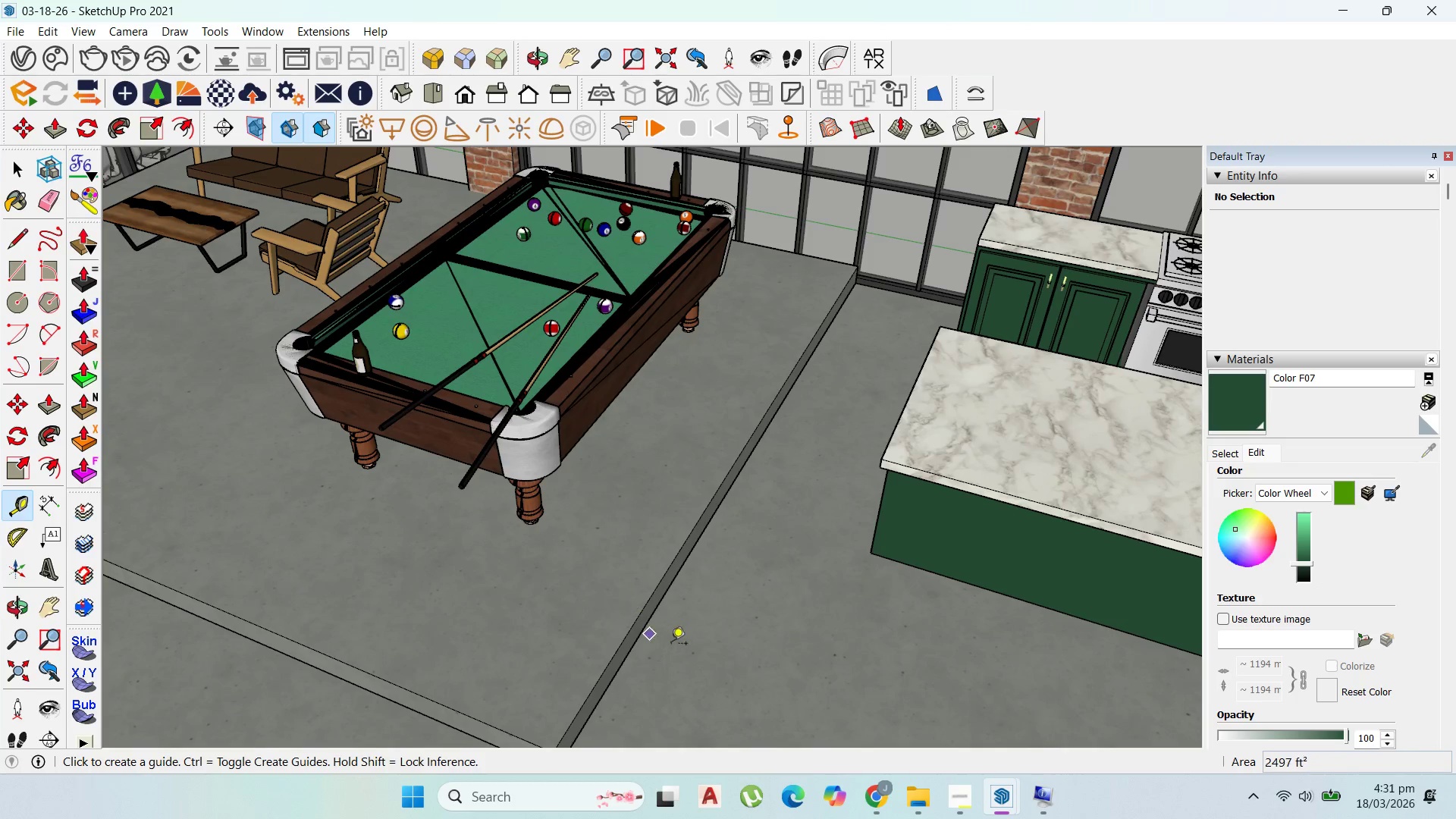 
scroll: coordinate [671, 632], scroll_direction: up, amount: 2.0
 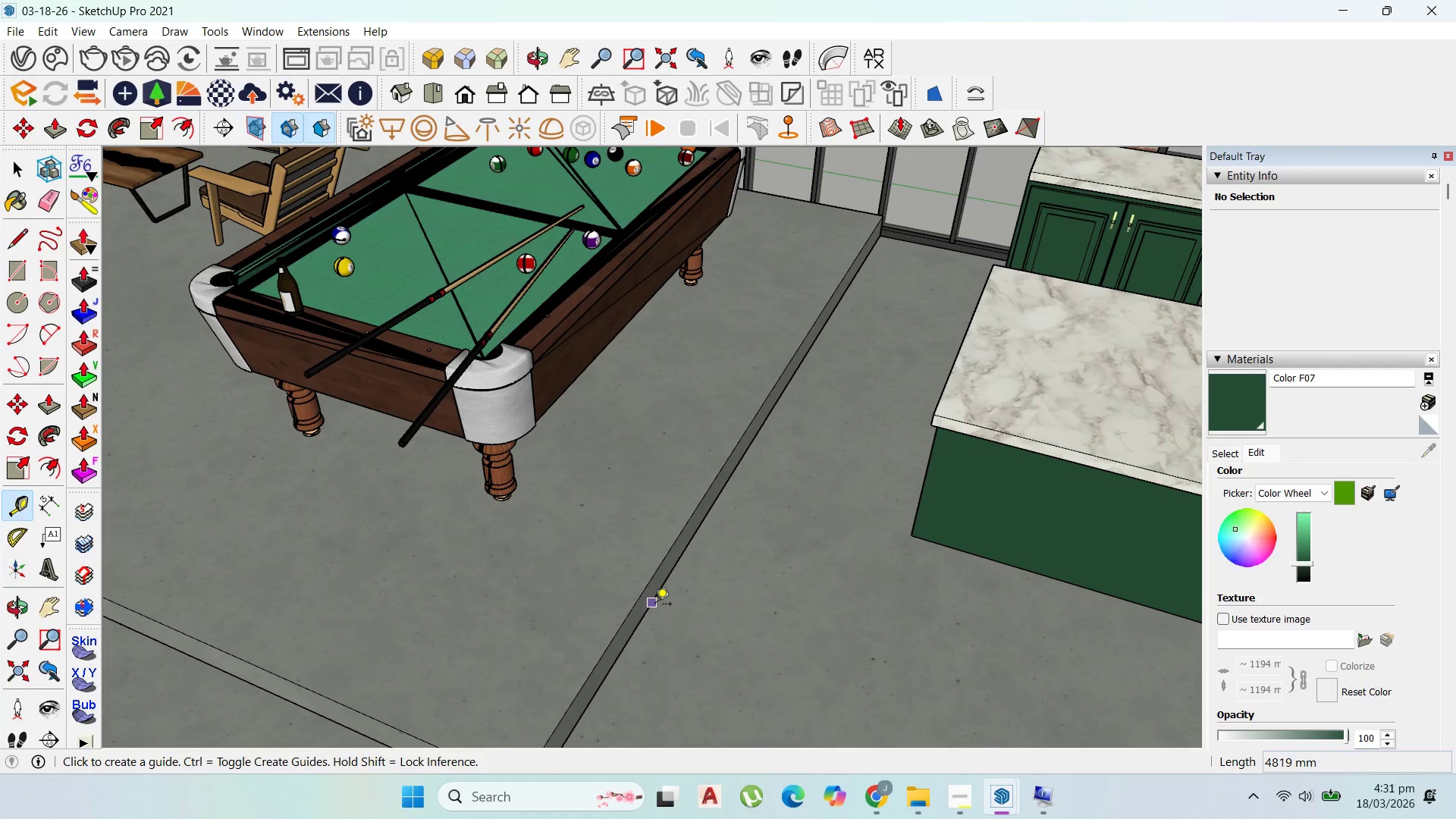 
left_click_drag(start_coordinate=[654, 604], to_coordinate=[662, 604])
 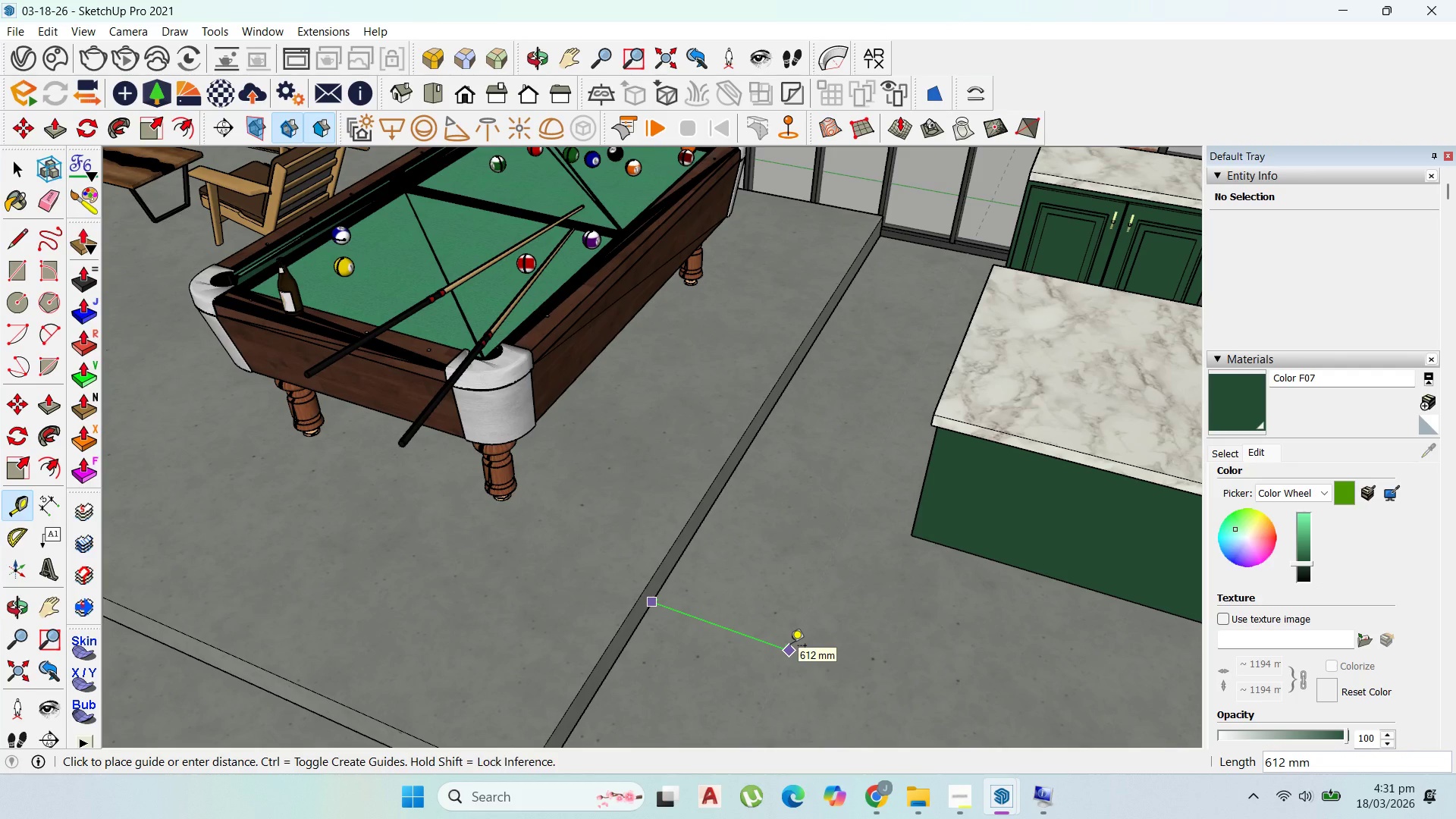 
type(600)
 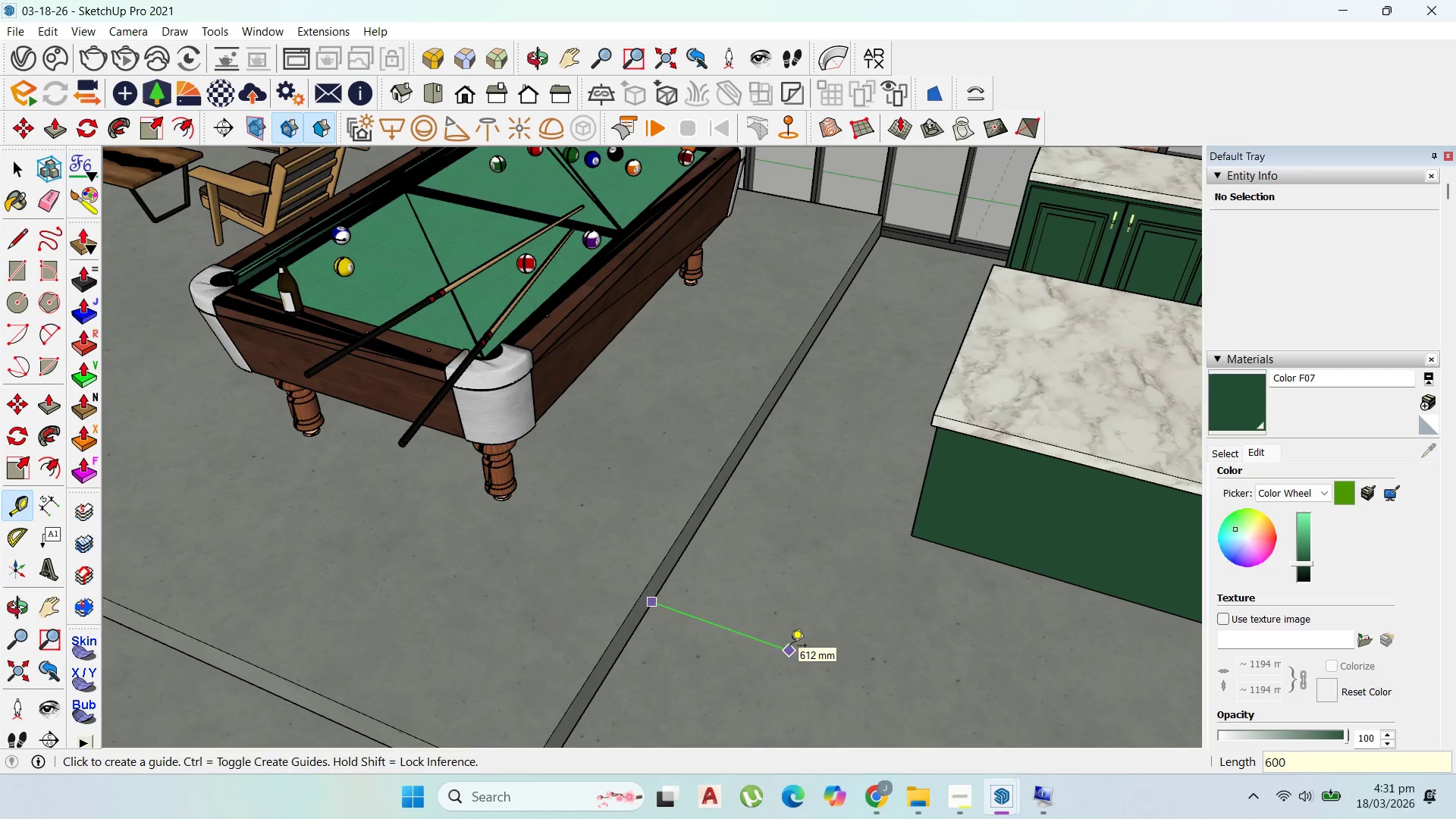 
key(Enter)
 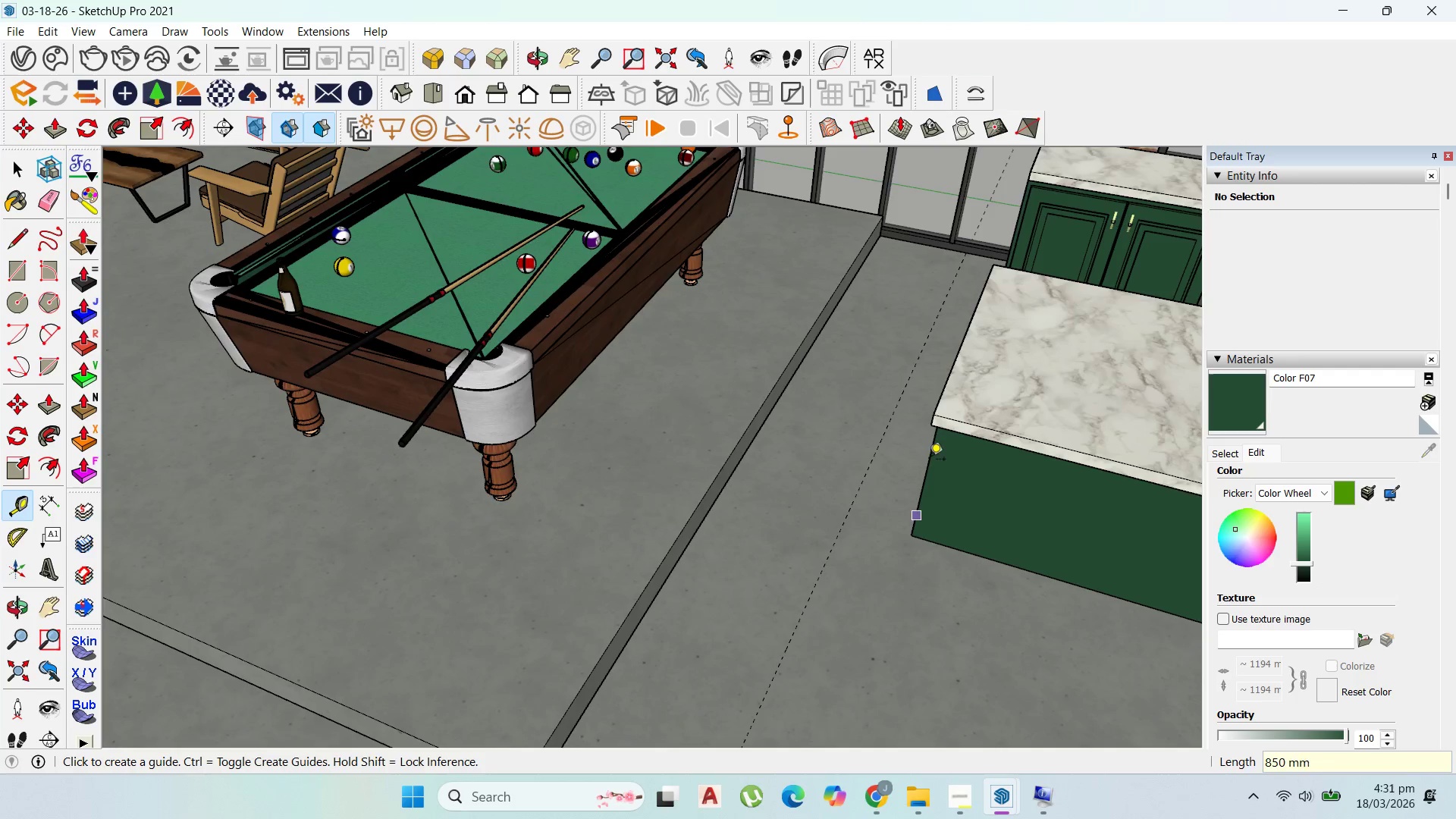 
scroll: coordinate [864, 515], scroll_direction: down, amount: 4.0
 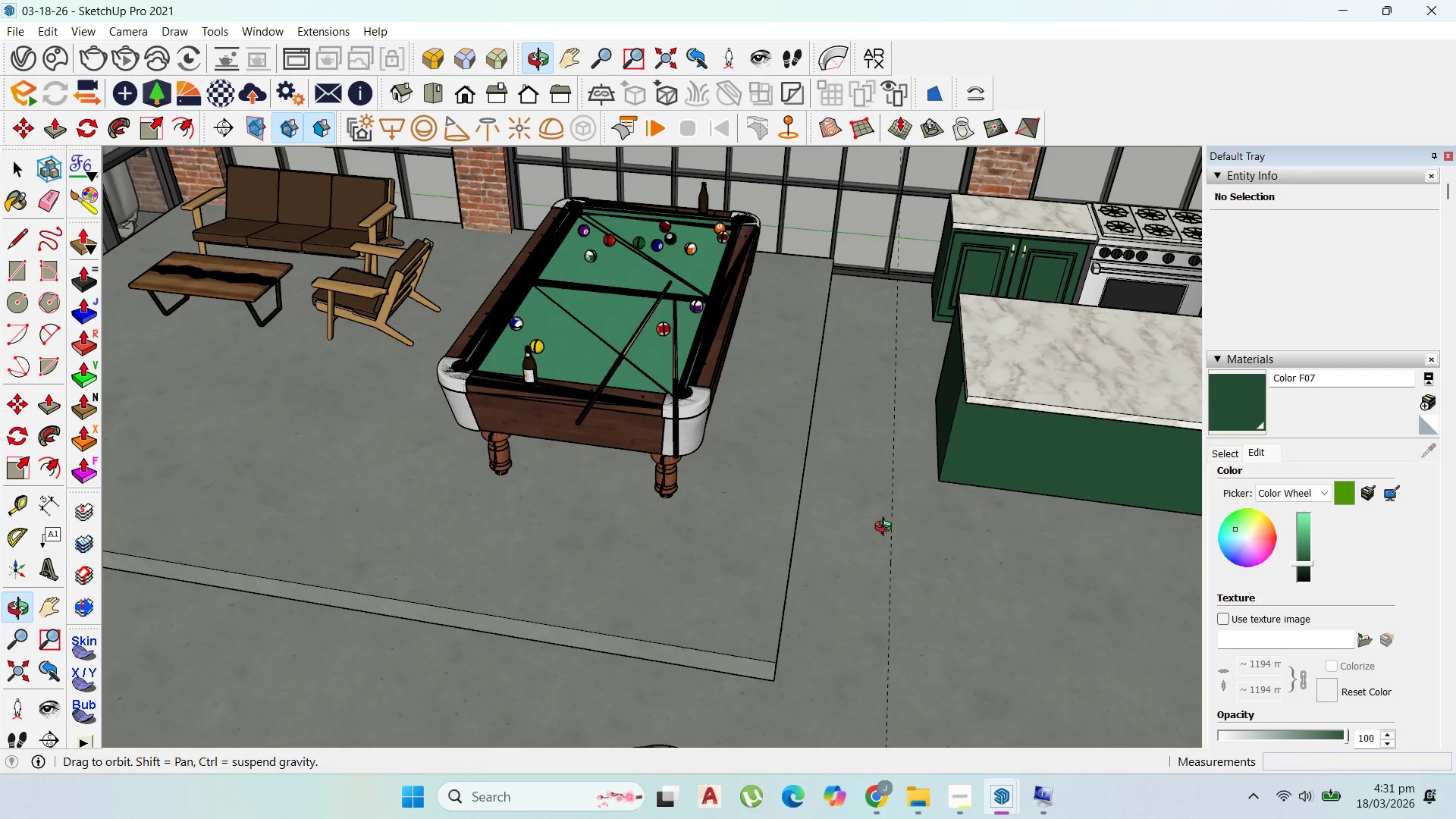 
key(Escape)
 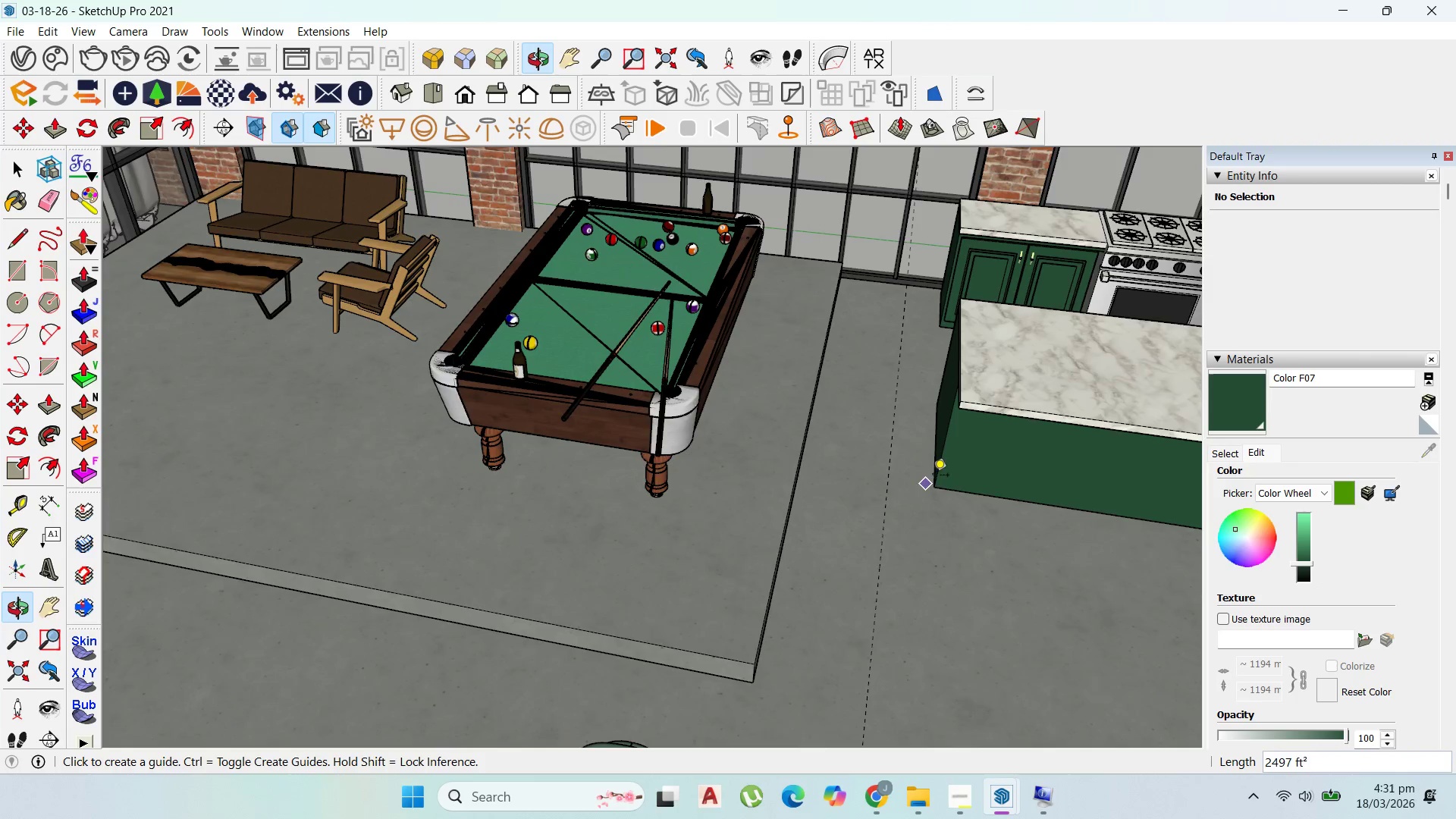 
scroll: coordinate [930, 458], scroll_direction: up, amount: 4.0
 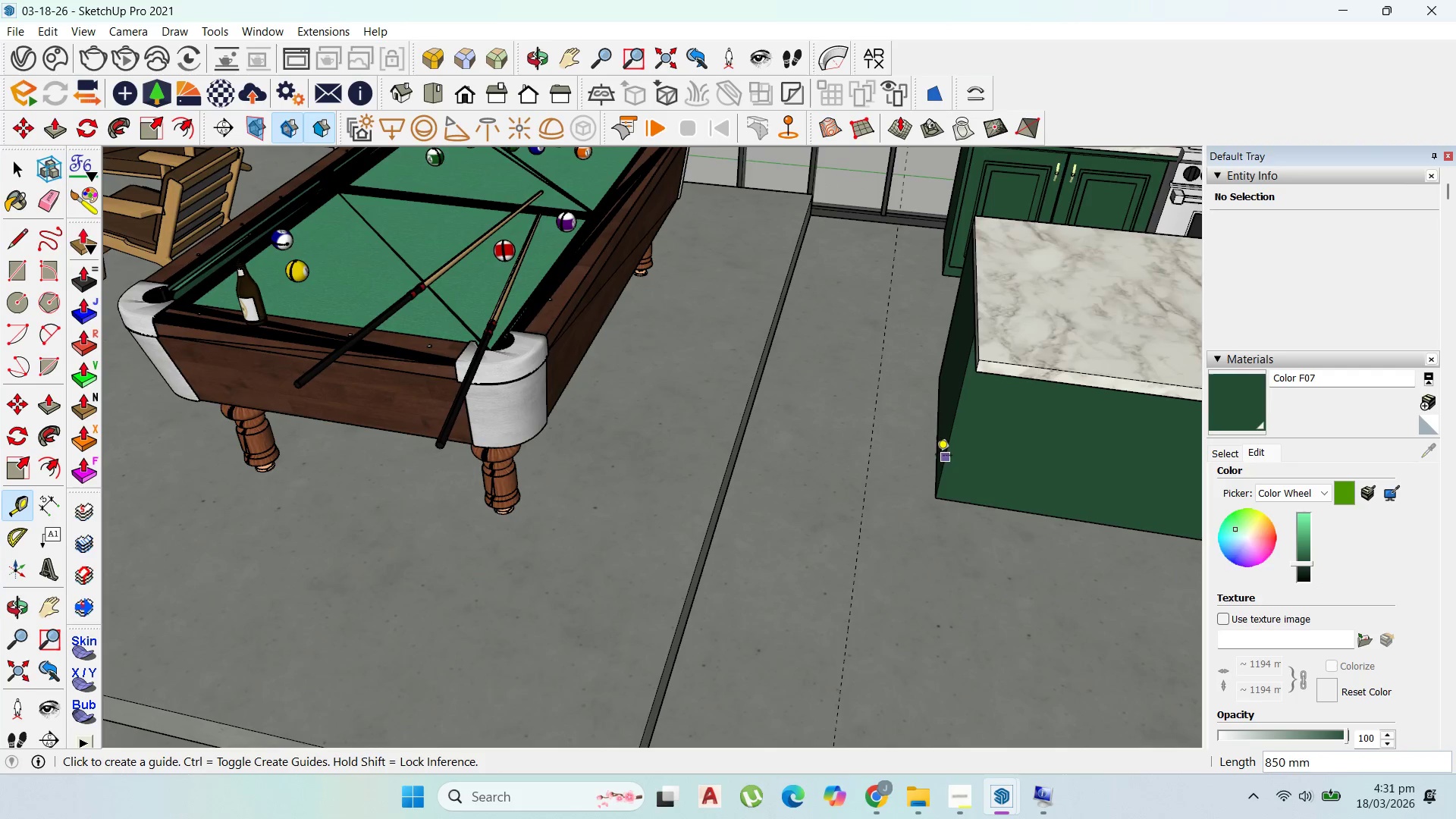 
left_click([934, 457])
 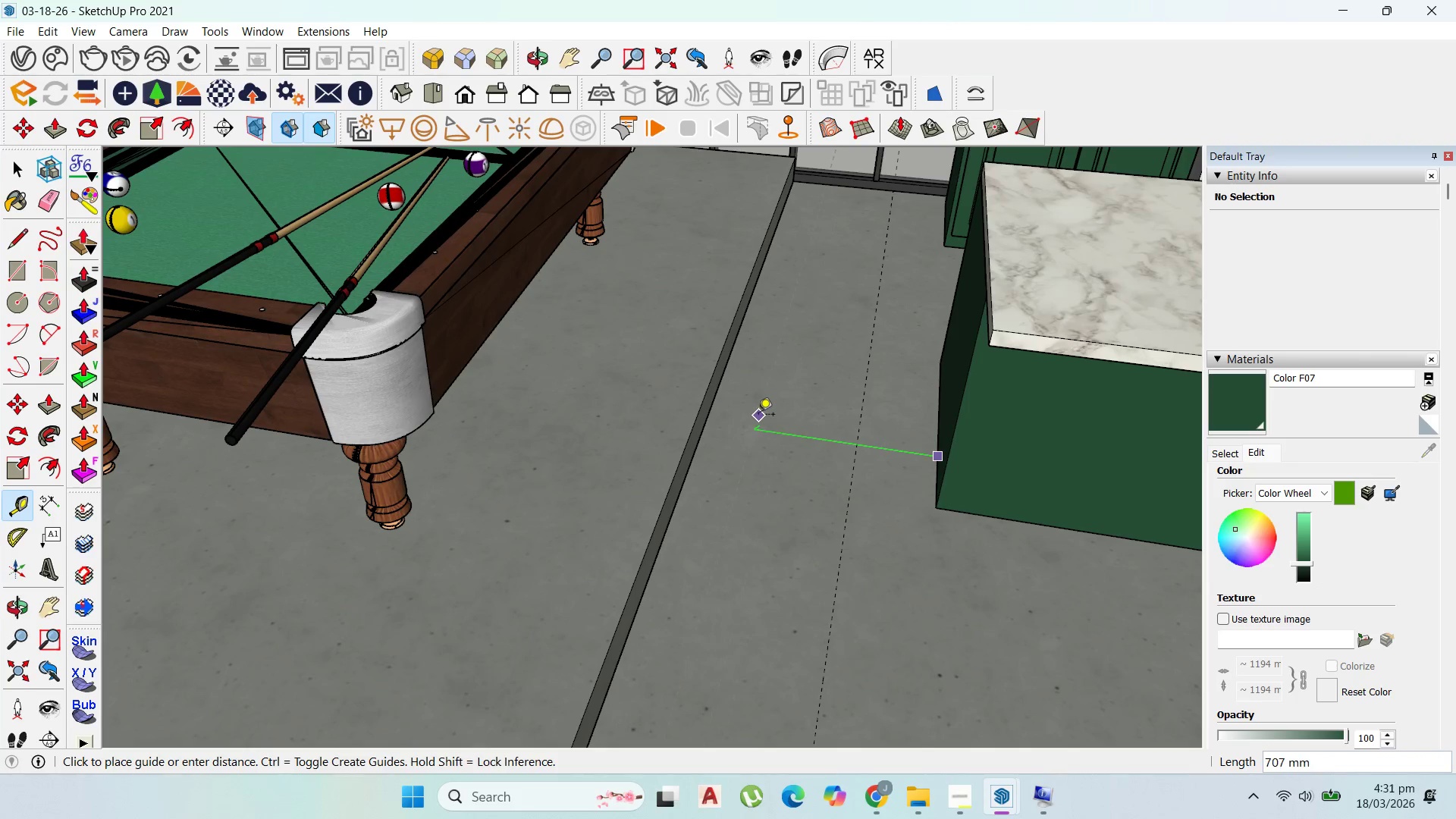 
scroll: coordinate [934, 457], scroll_direction: up, amount: 2.0
 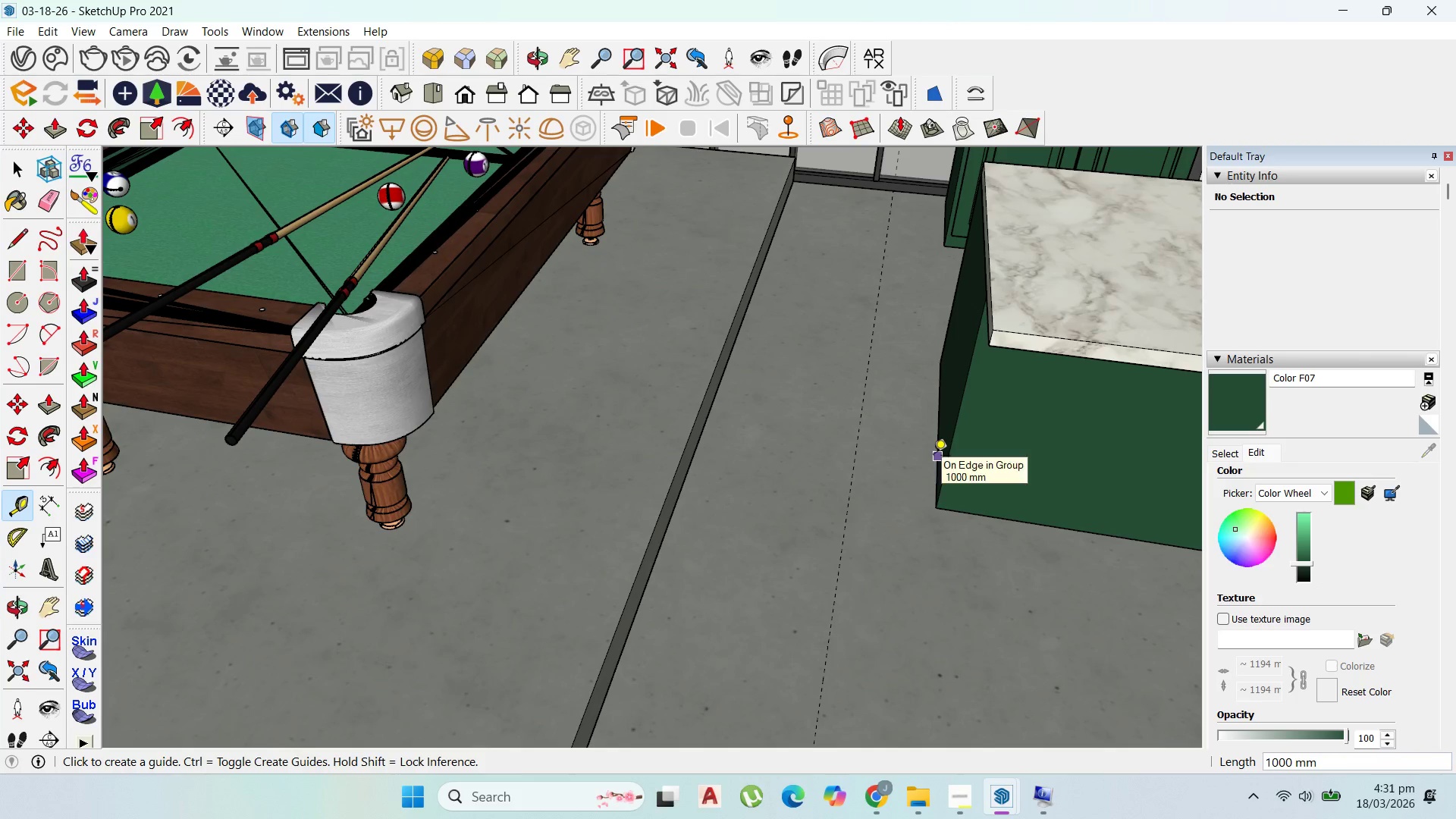 
scroll: coordinate [919, 451], scroll_direction: down, amount: 11.0
 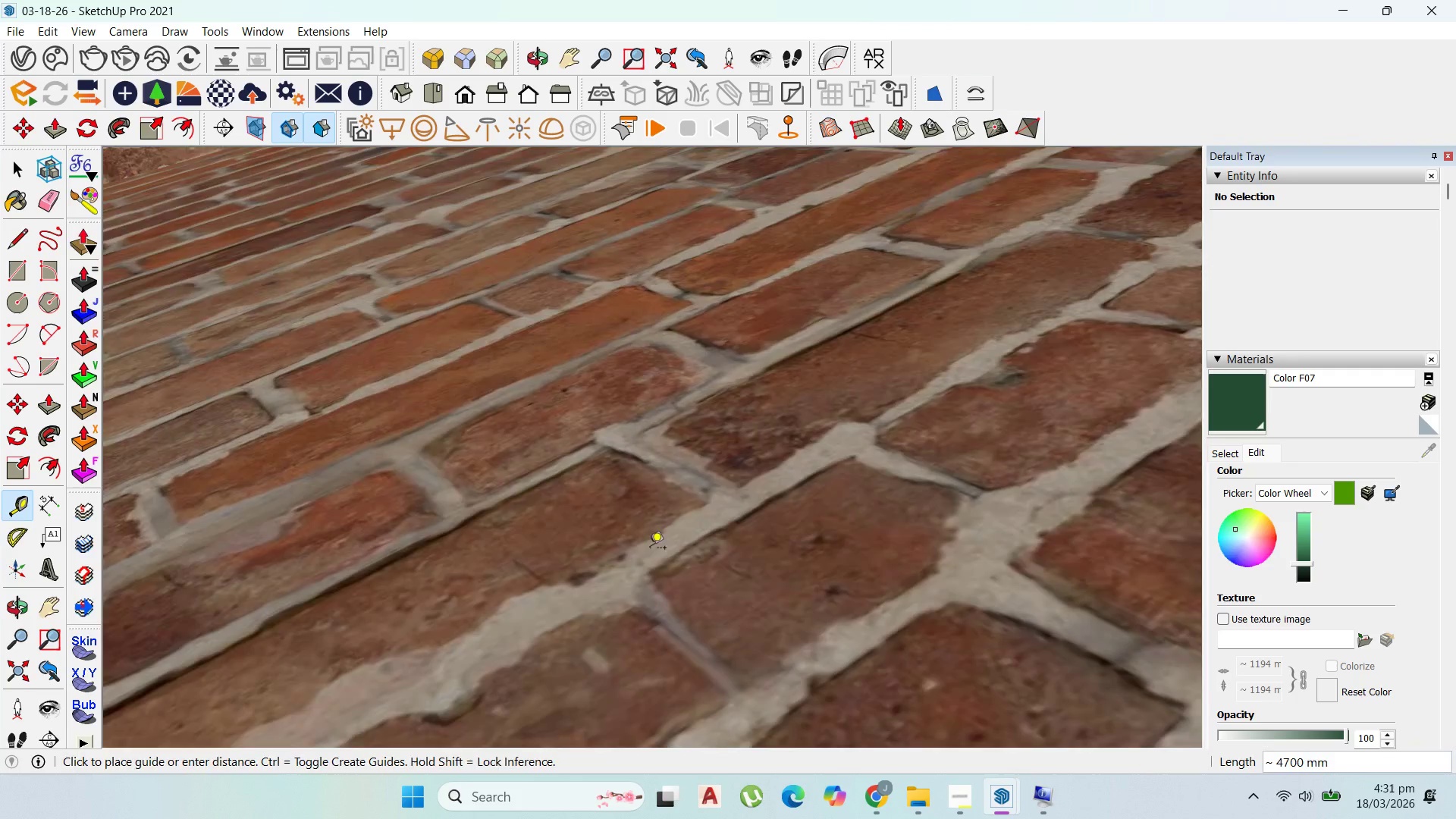 
scroll: coordinate [799, 538], scroll_direction: up, amount: 47.0
 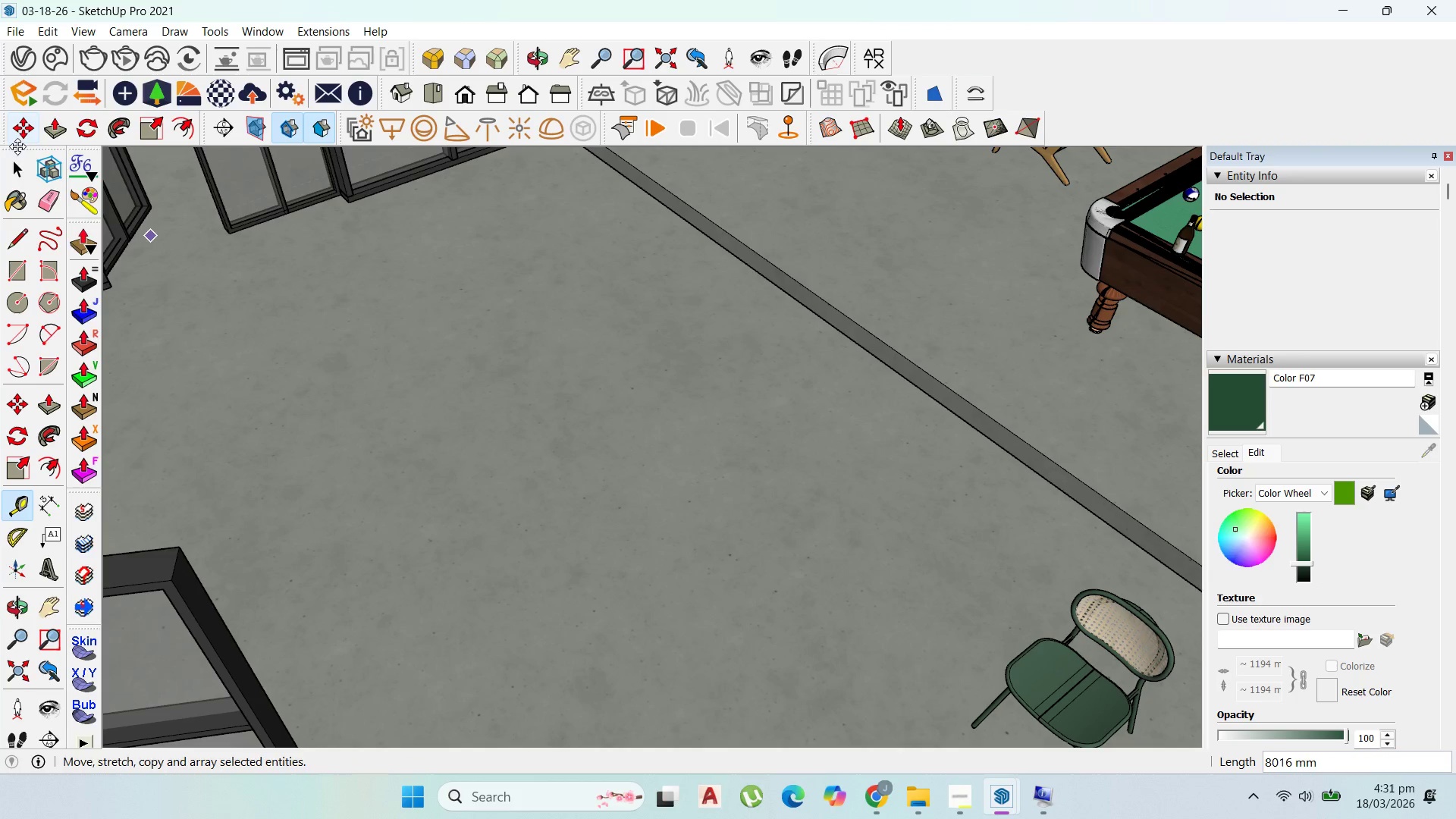 
left_click([17, 168])
 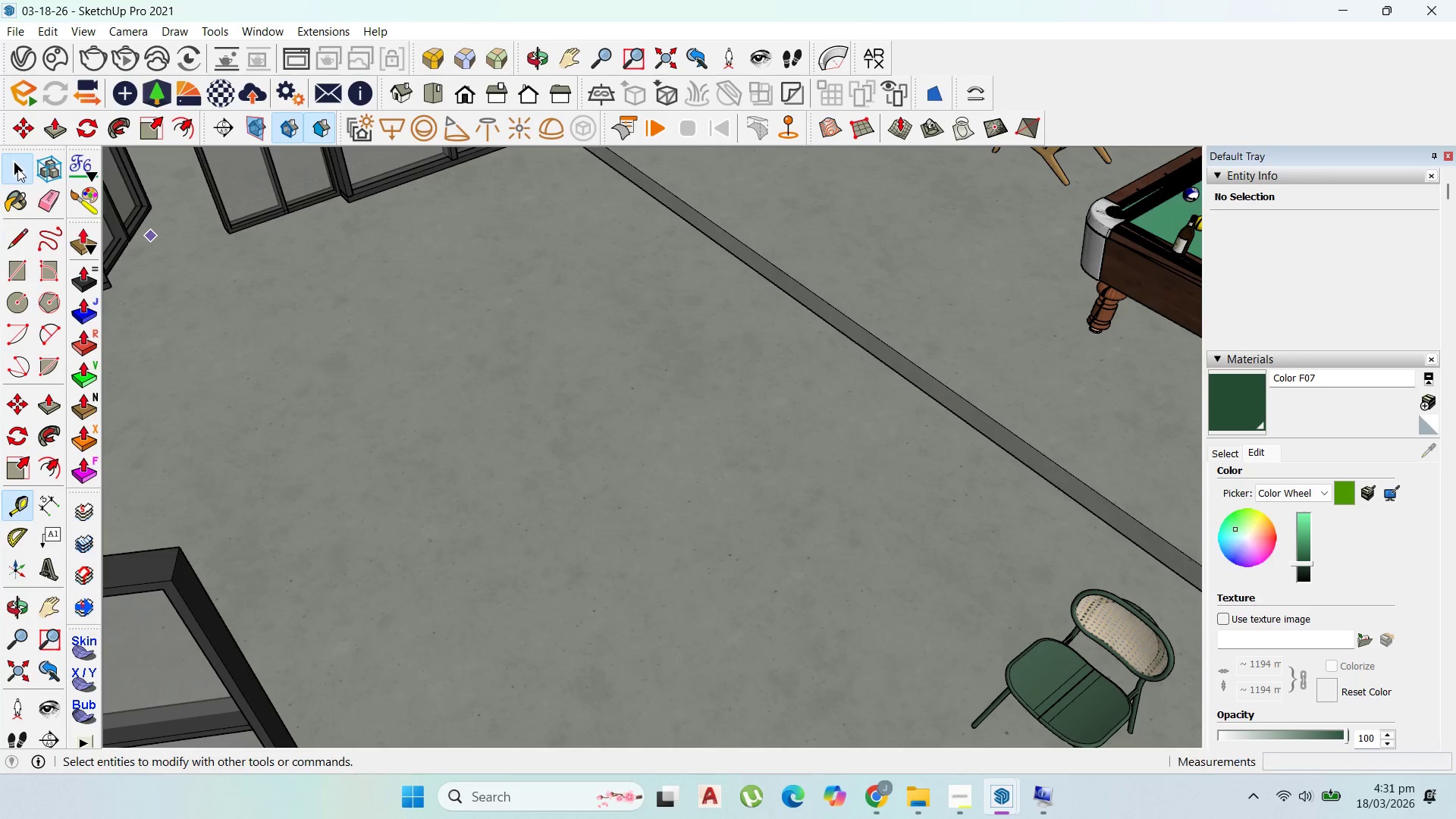 
key(Escape)
 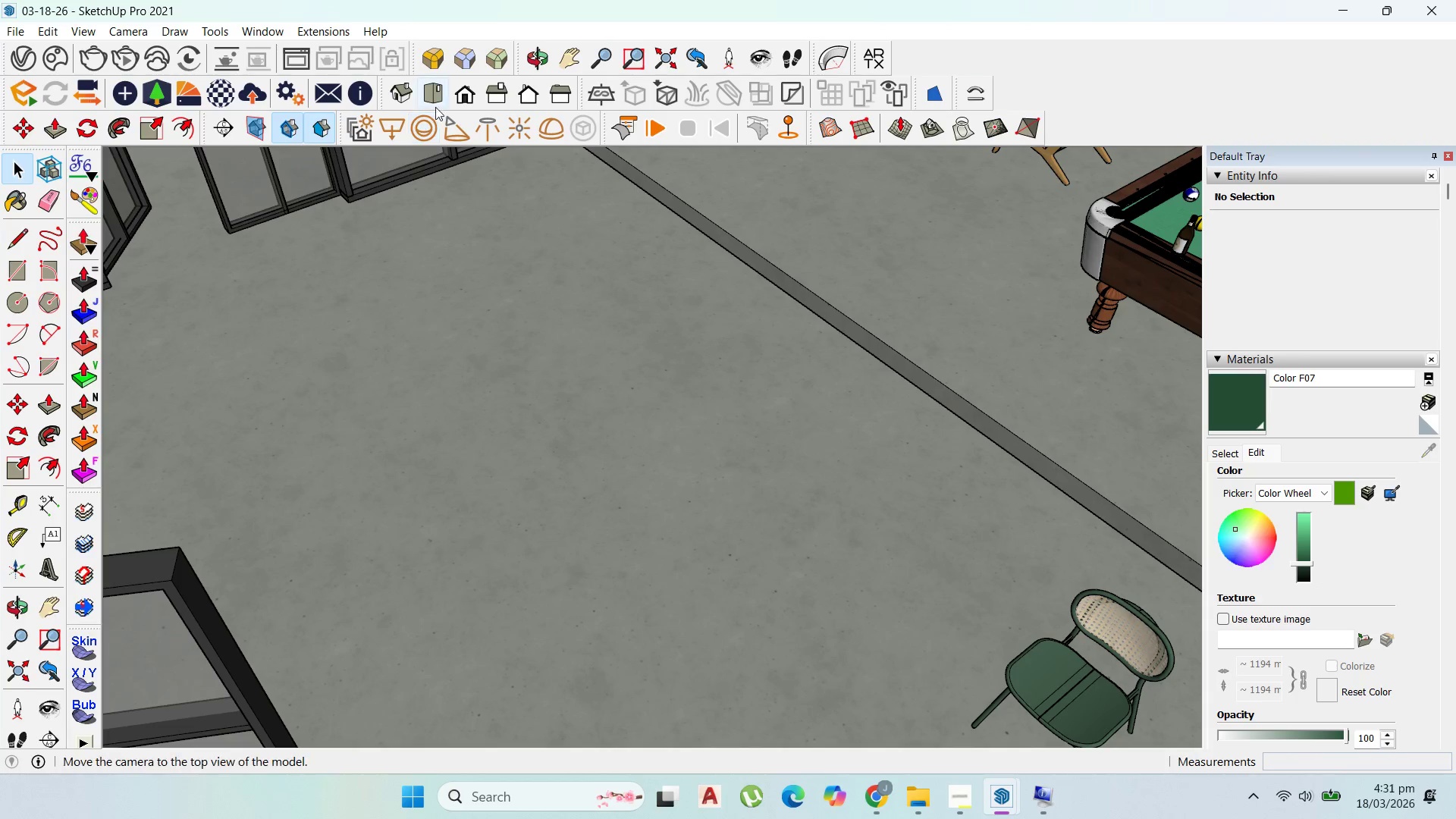 
left_click([437, 98])
 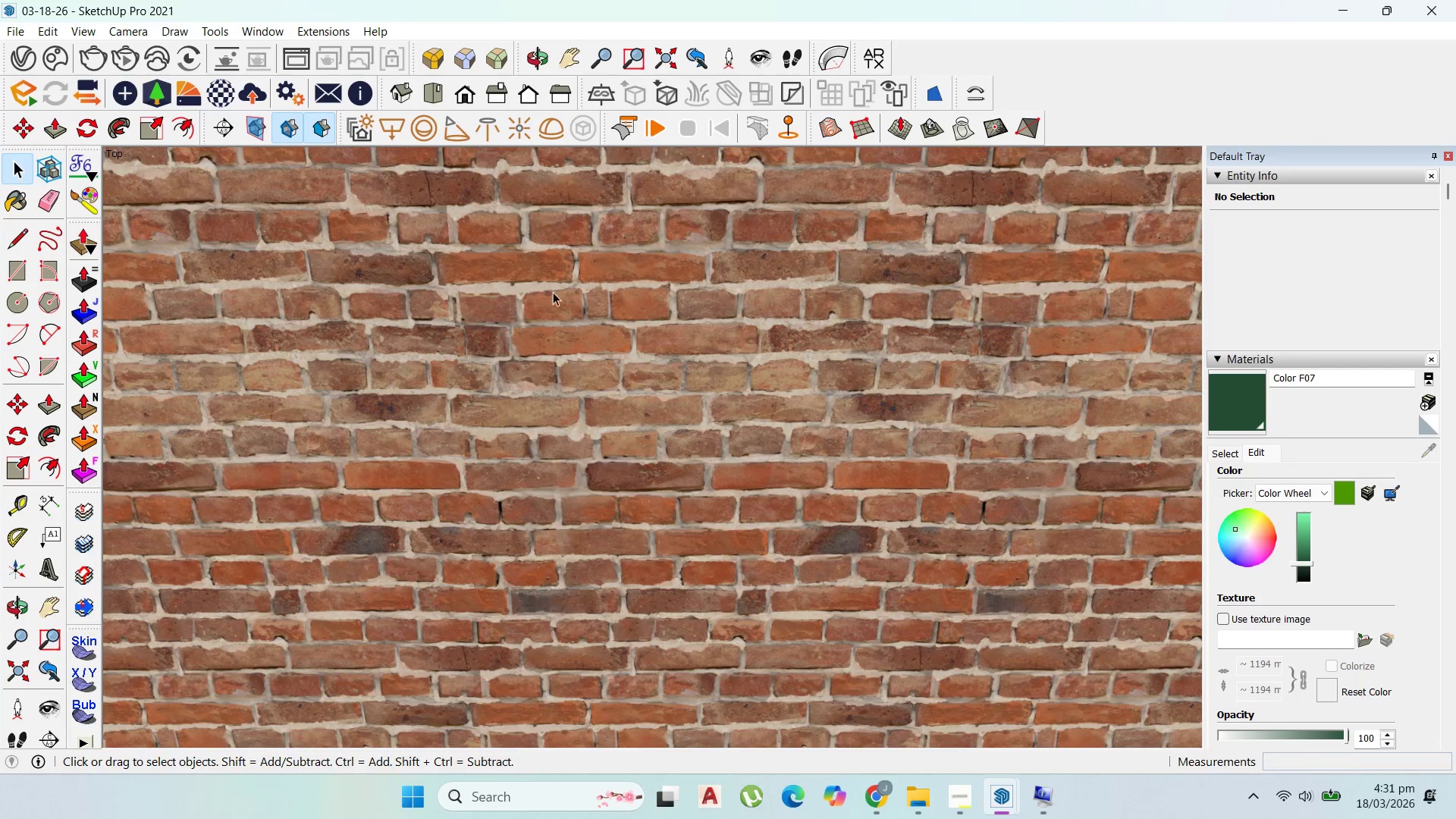 
scroll: coordinate [674, 522], scroll_direction: down, amount: 52.0
 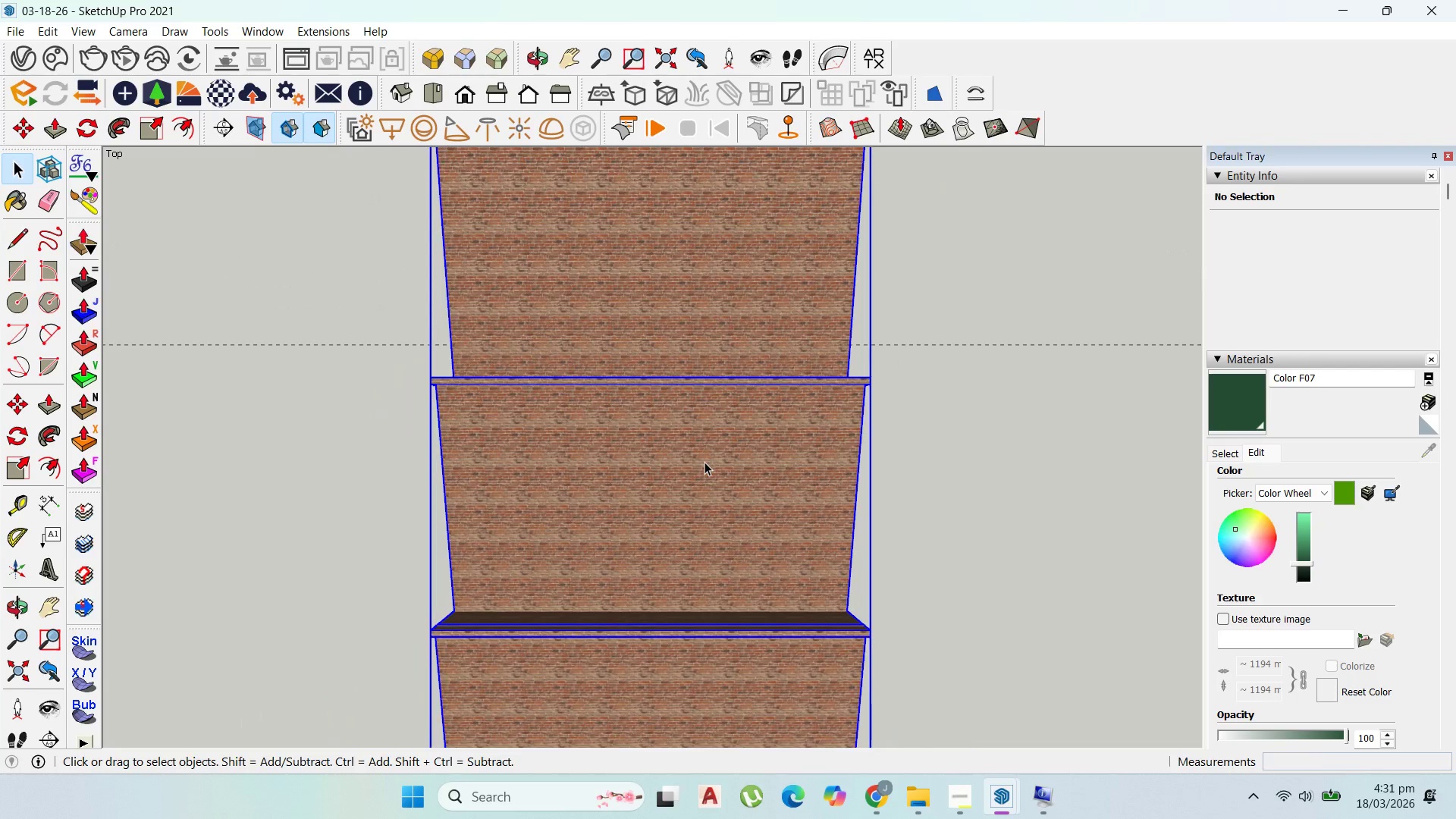 
right_click([704, 462])
 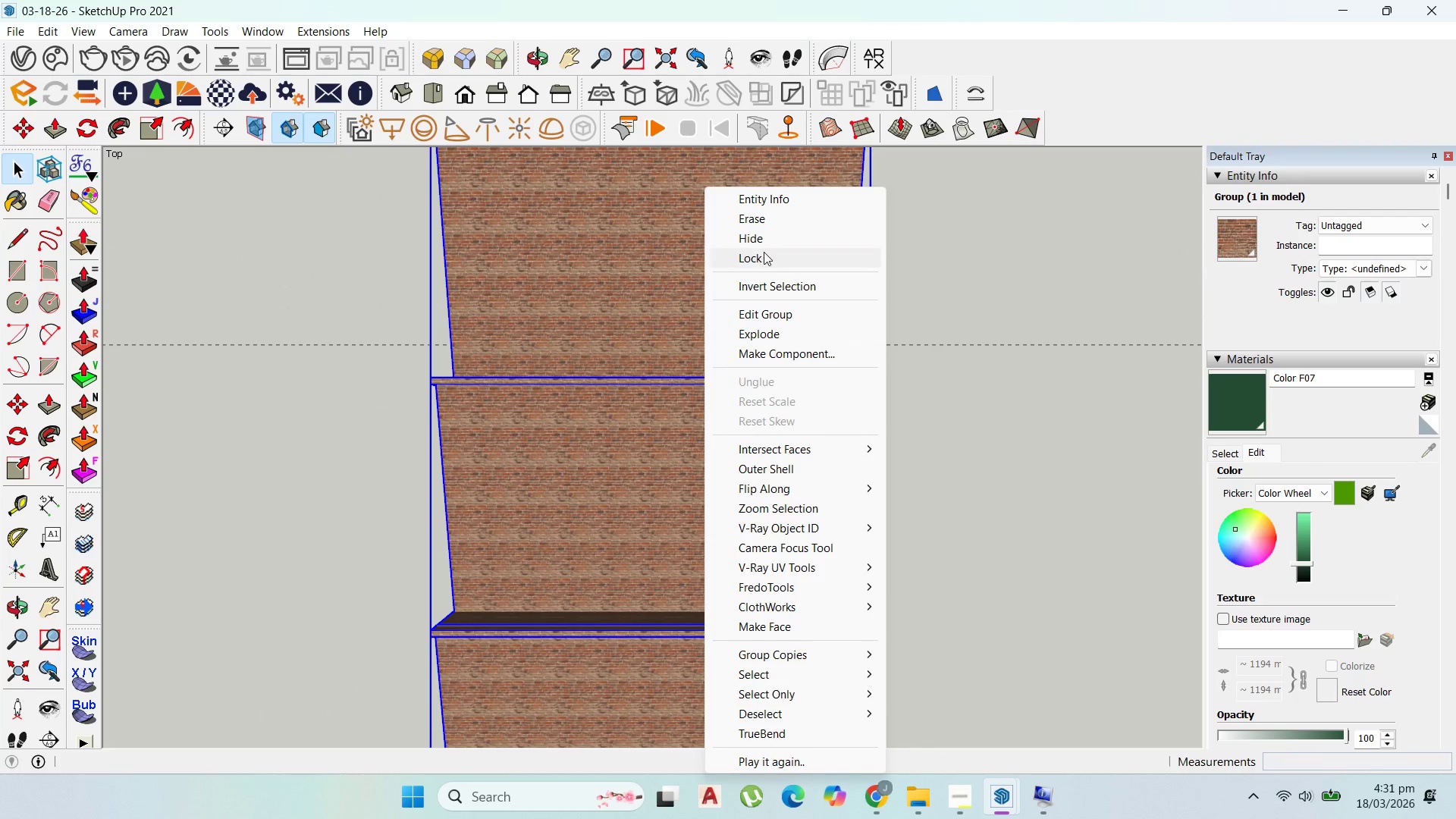 
left_click([764, 238])
 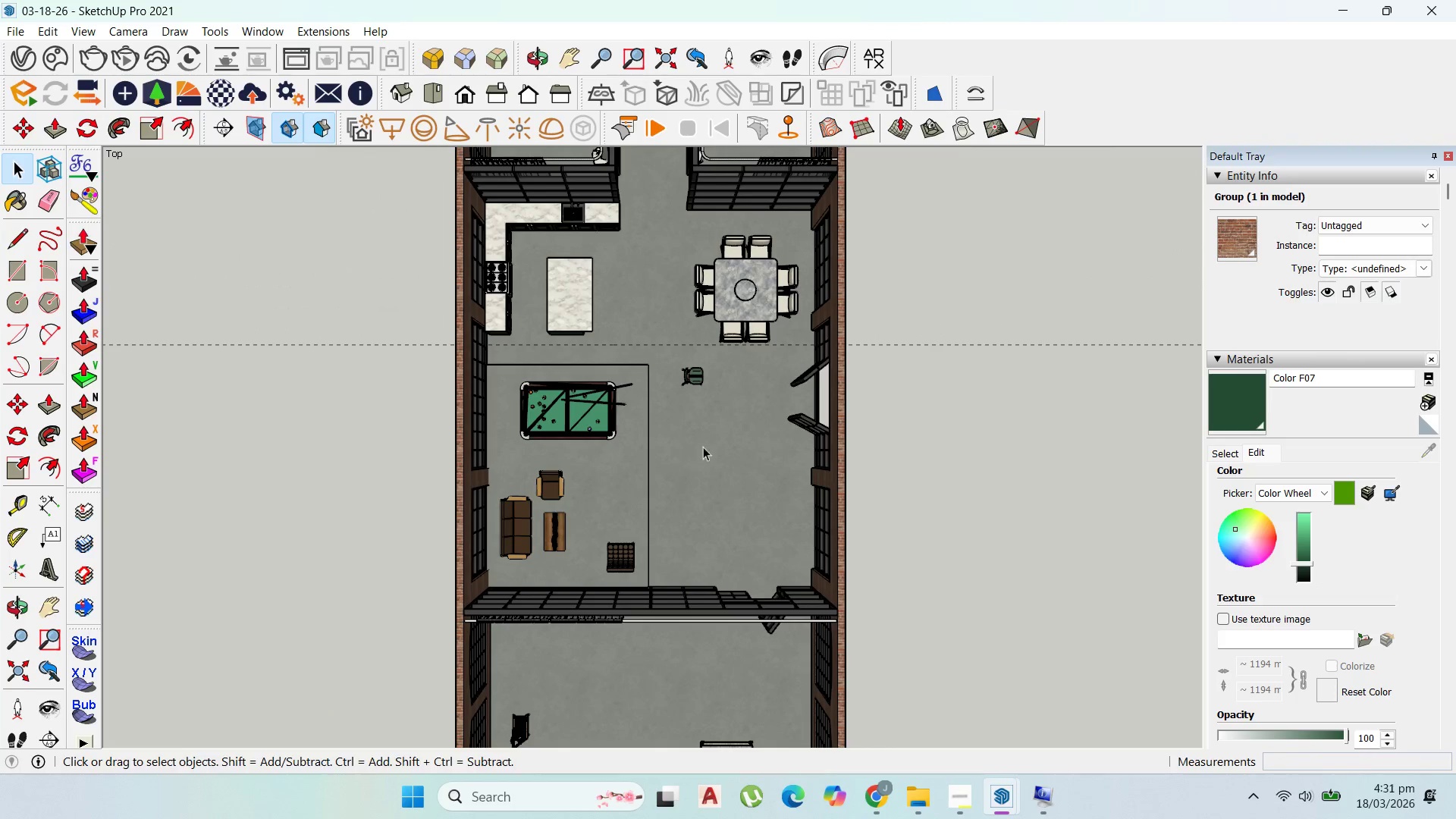 
scroll: coordinate [622, 362], scroll_direction: up, amount: 18.0
 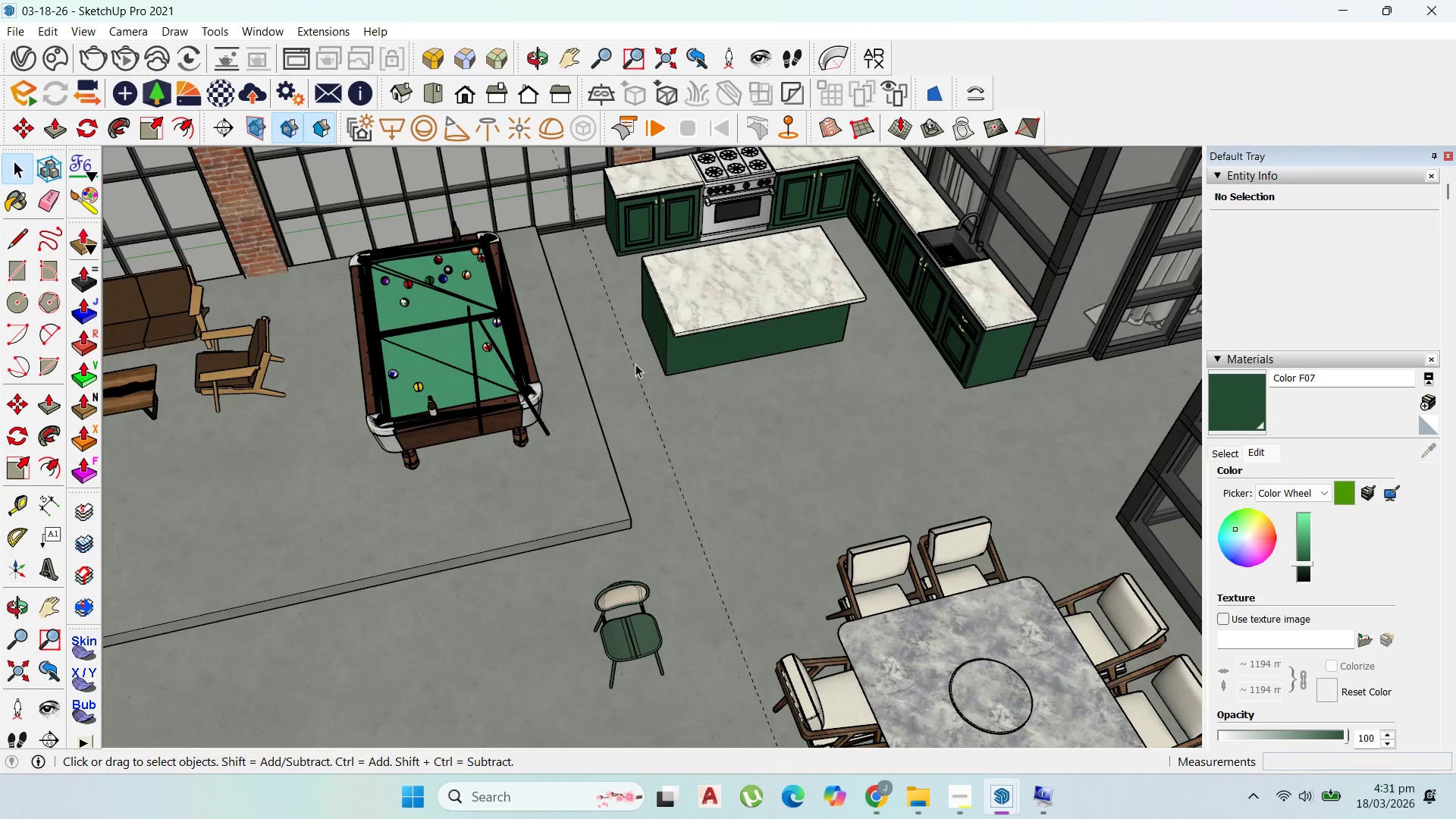 
left_click([634, 366])
 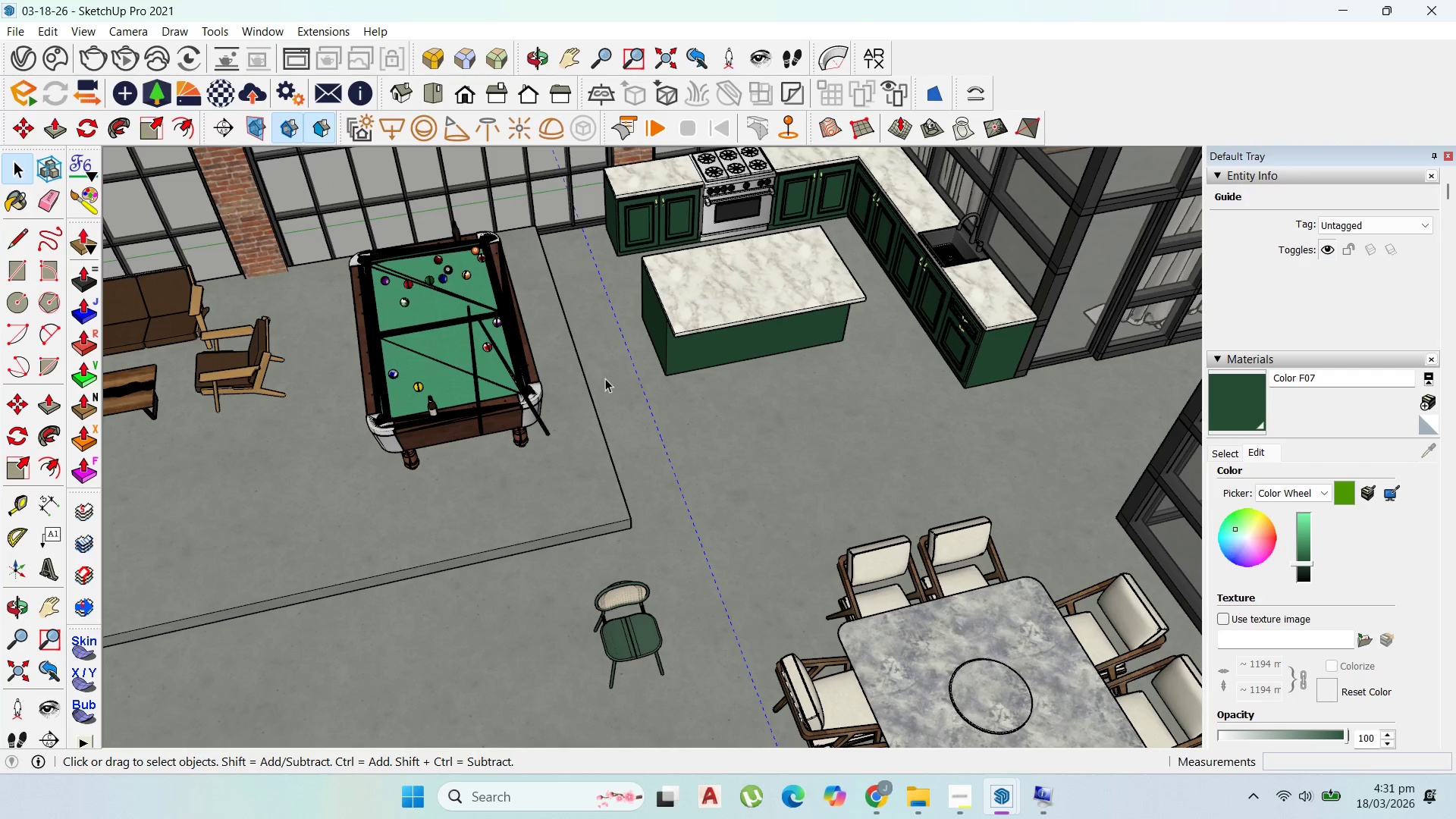 
key(Delete)
 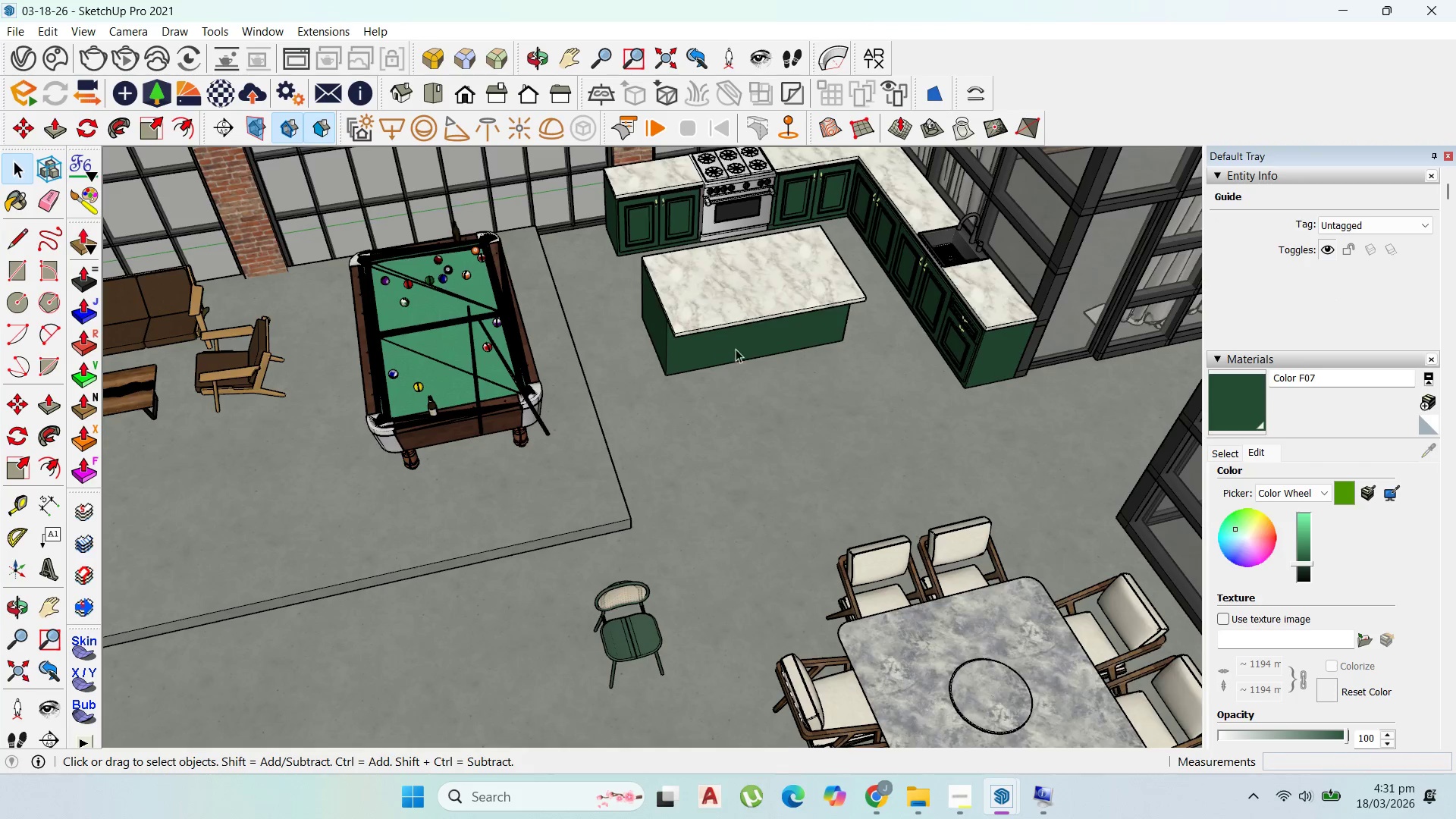 
scroll: coordinate [793, 387], scroll_direction: down, amount: 4.0
 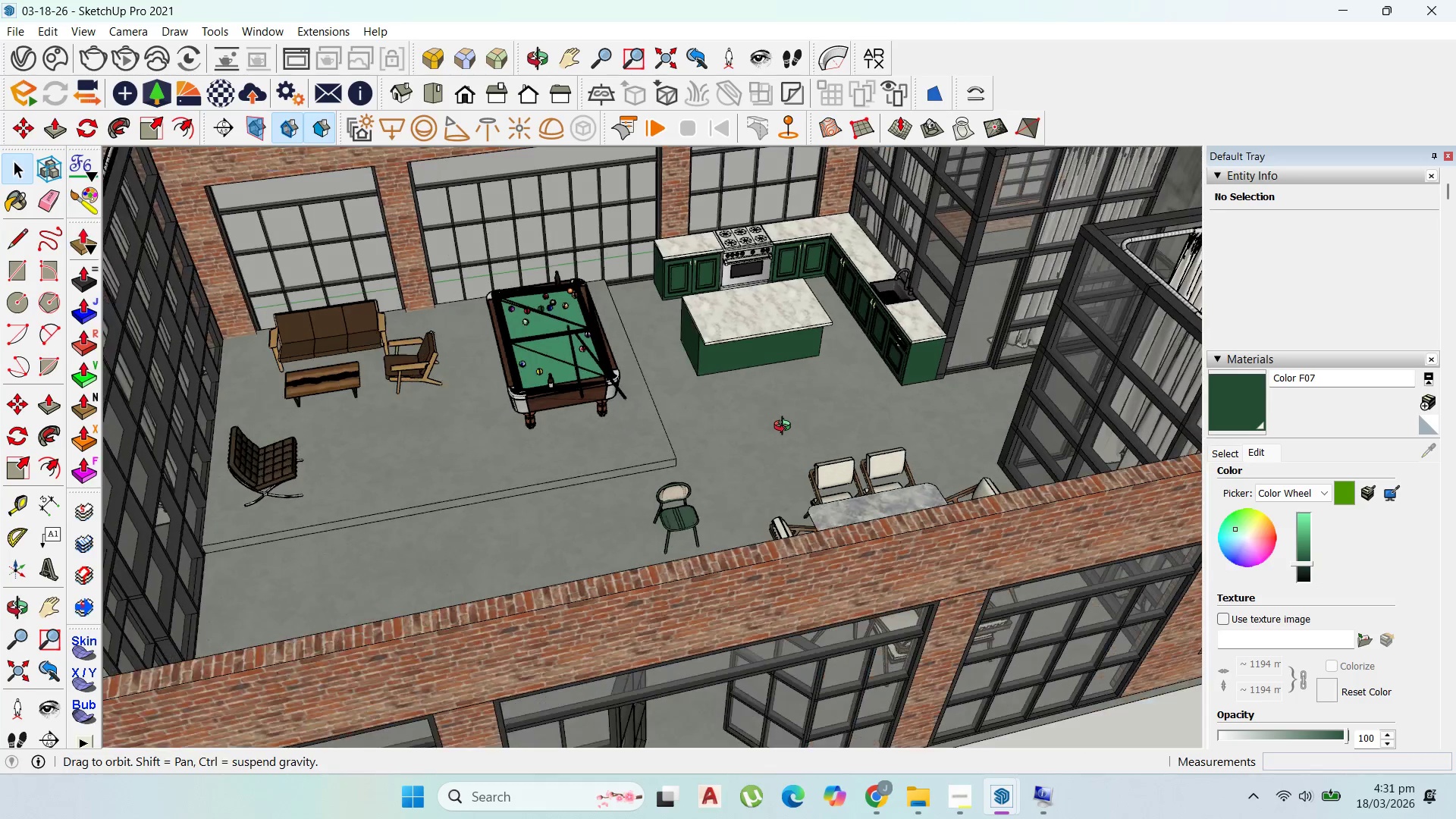 
scroll: coordinate [573, 418], scroll_direction: up, amount: 6.0
 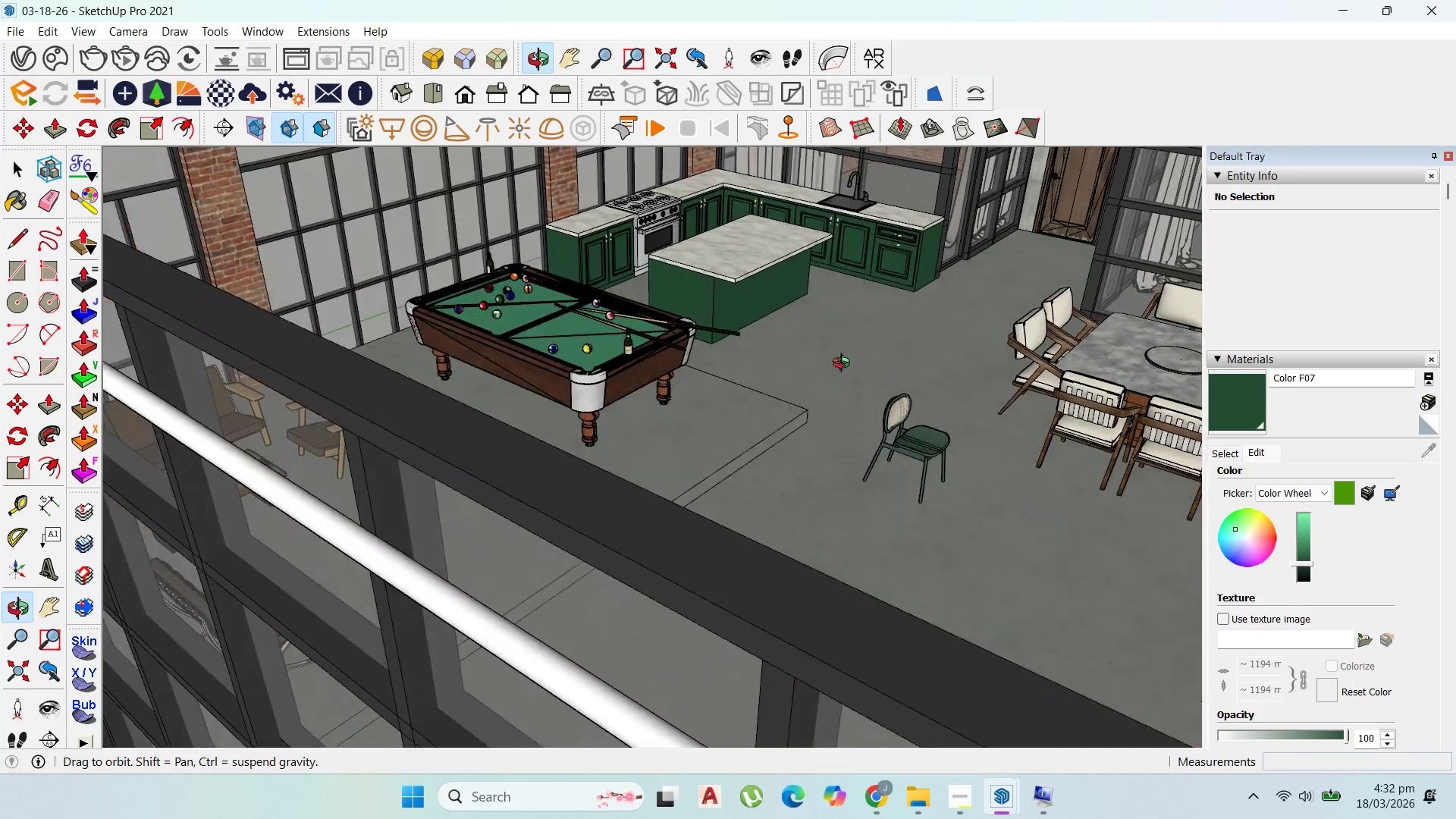 
scroll: coordinate [941, 453], scroll_direction: down, amount: 6.0
 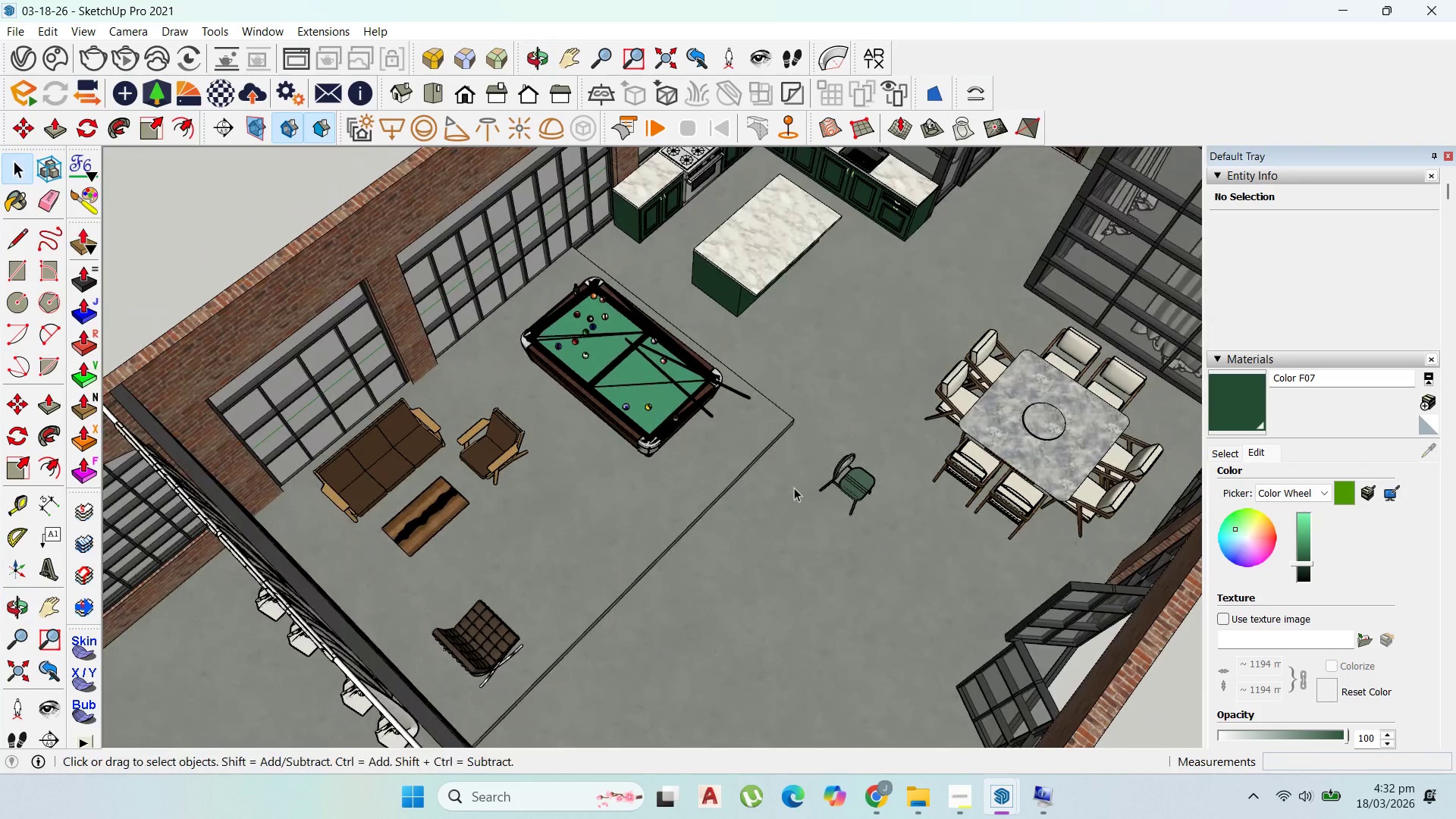 
scroll: coordinate [774, 423], scroll_direction: up, amount: 10.0
 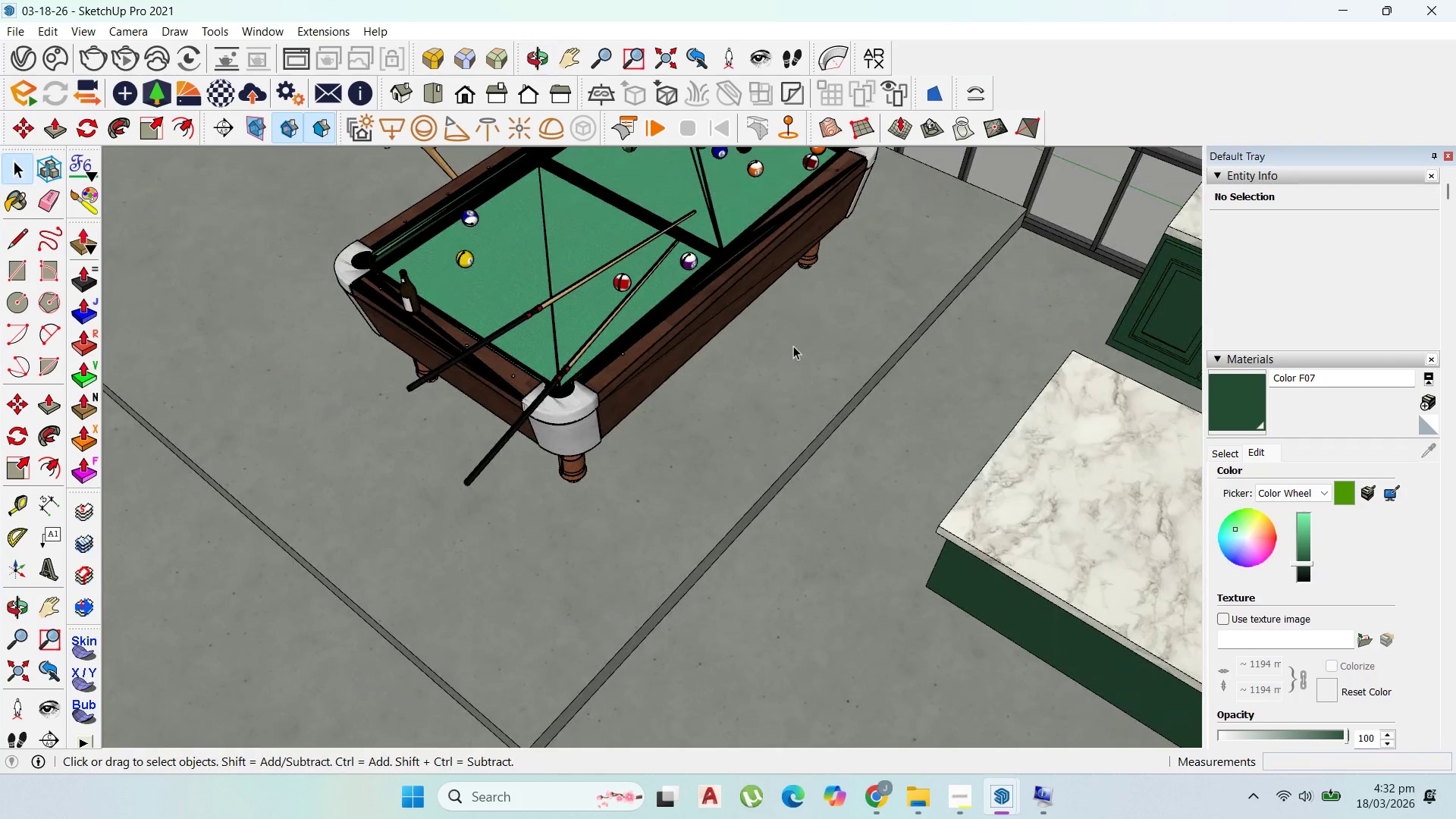 
double_click([793, 346])
 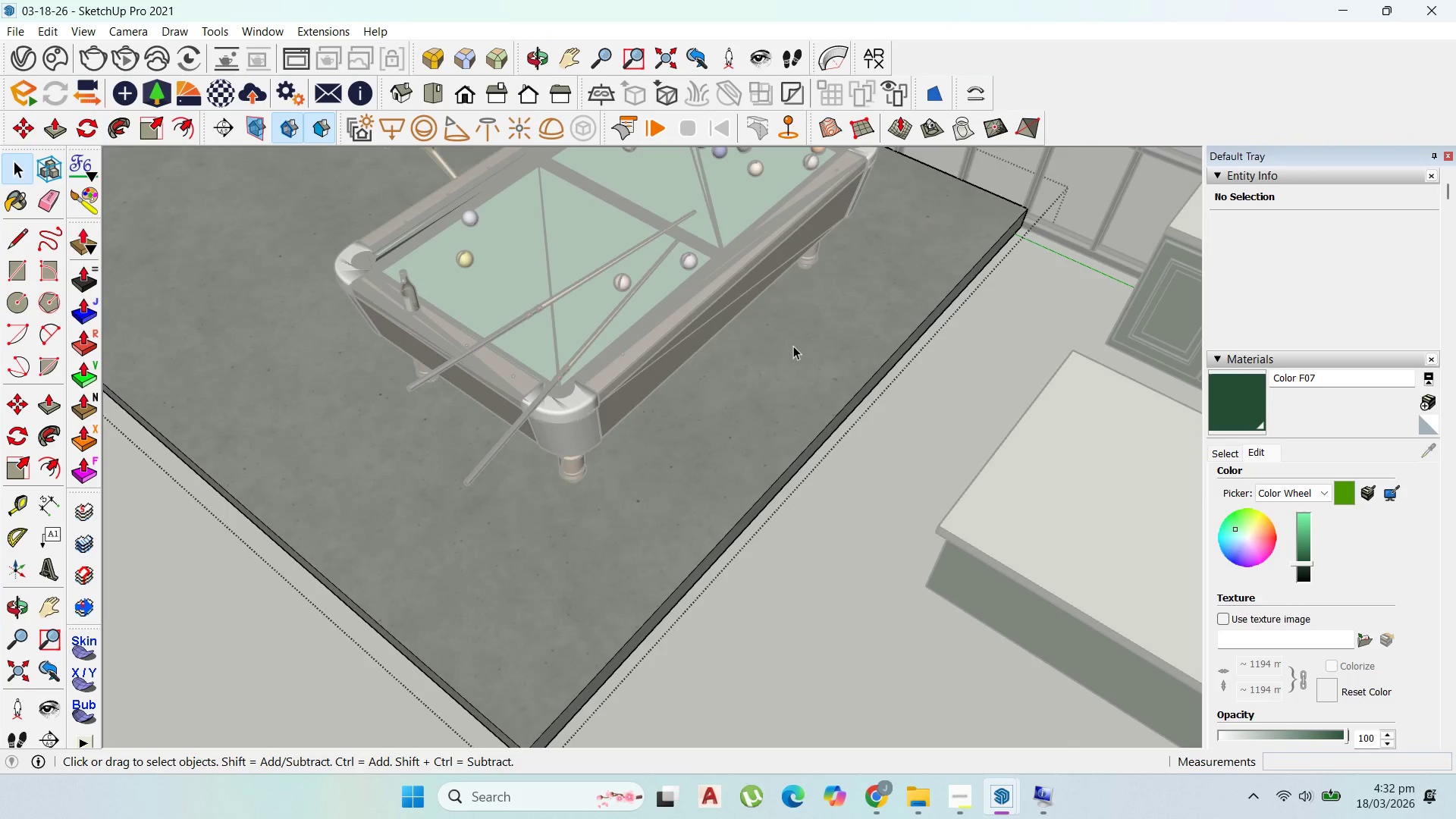 
triple_click([793, 346])
 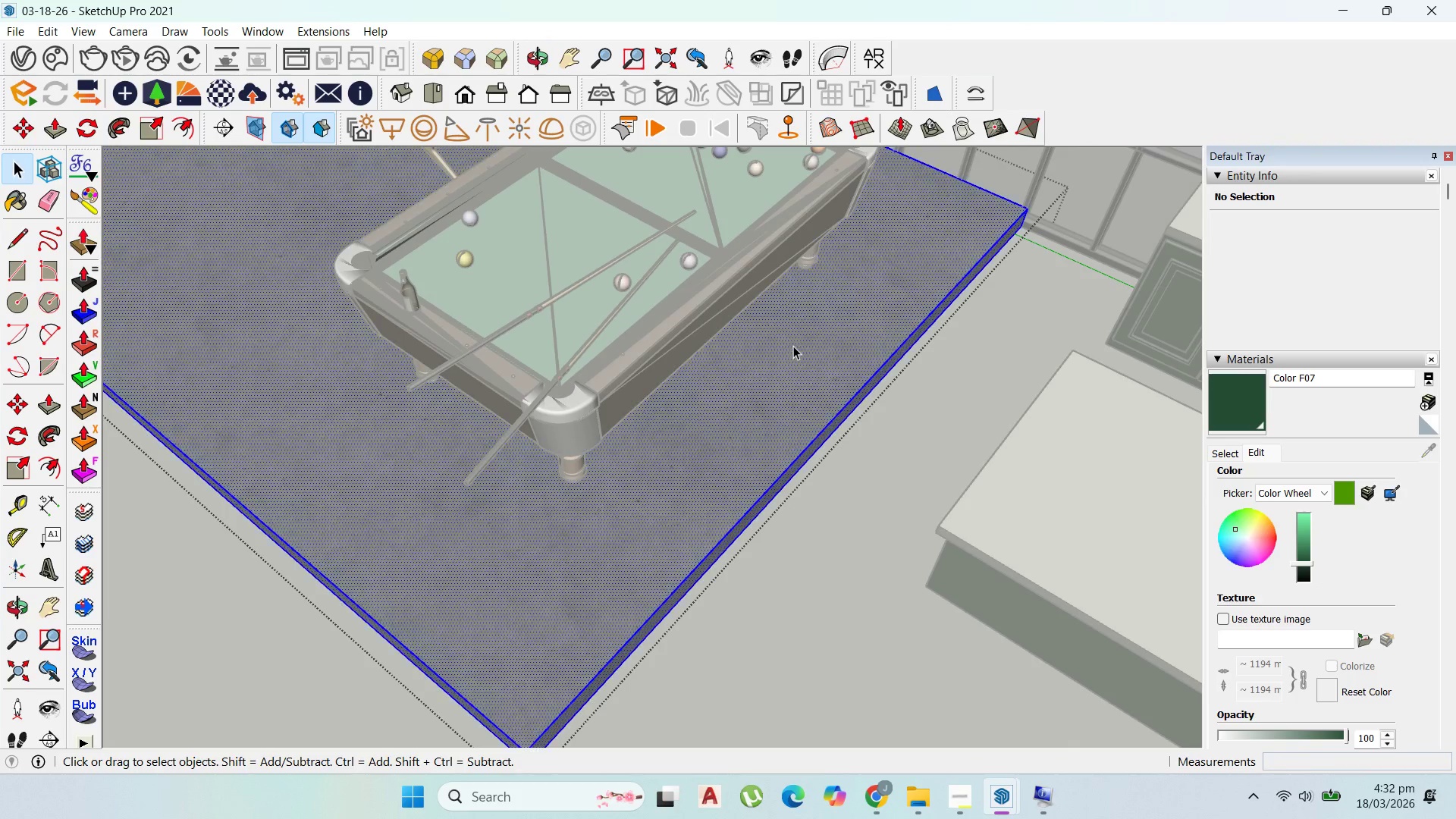 
triple_click([793, 346])
 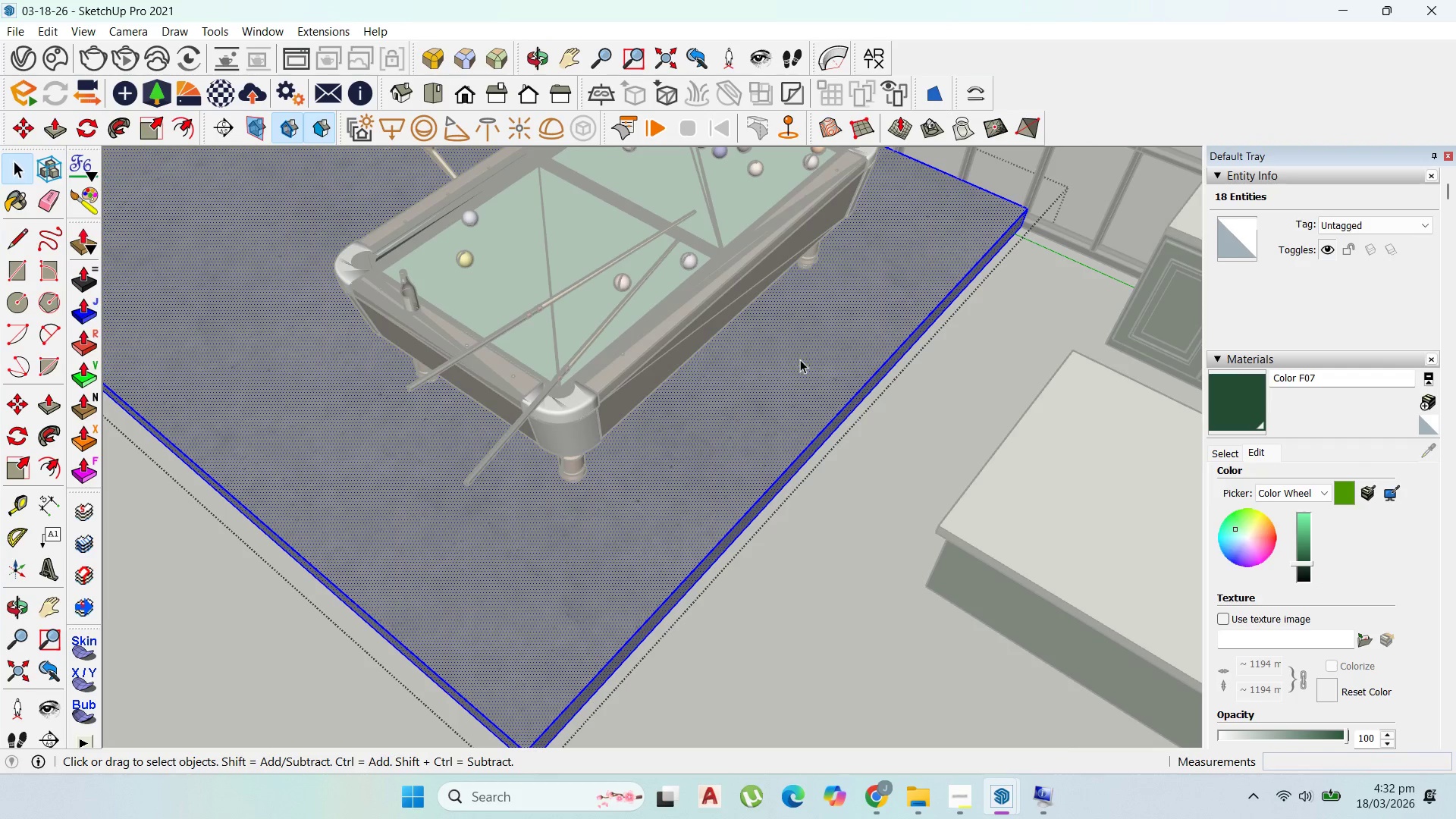 
key(P)
 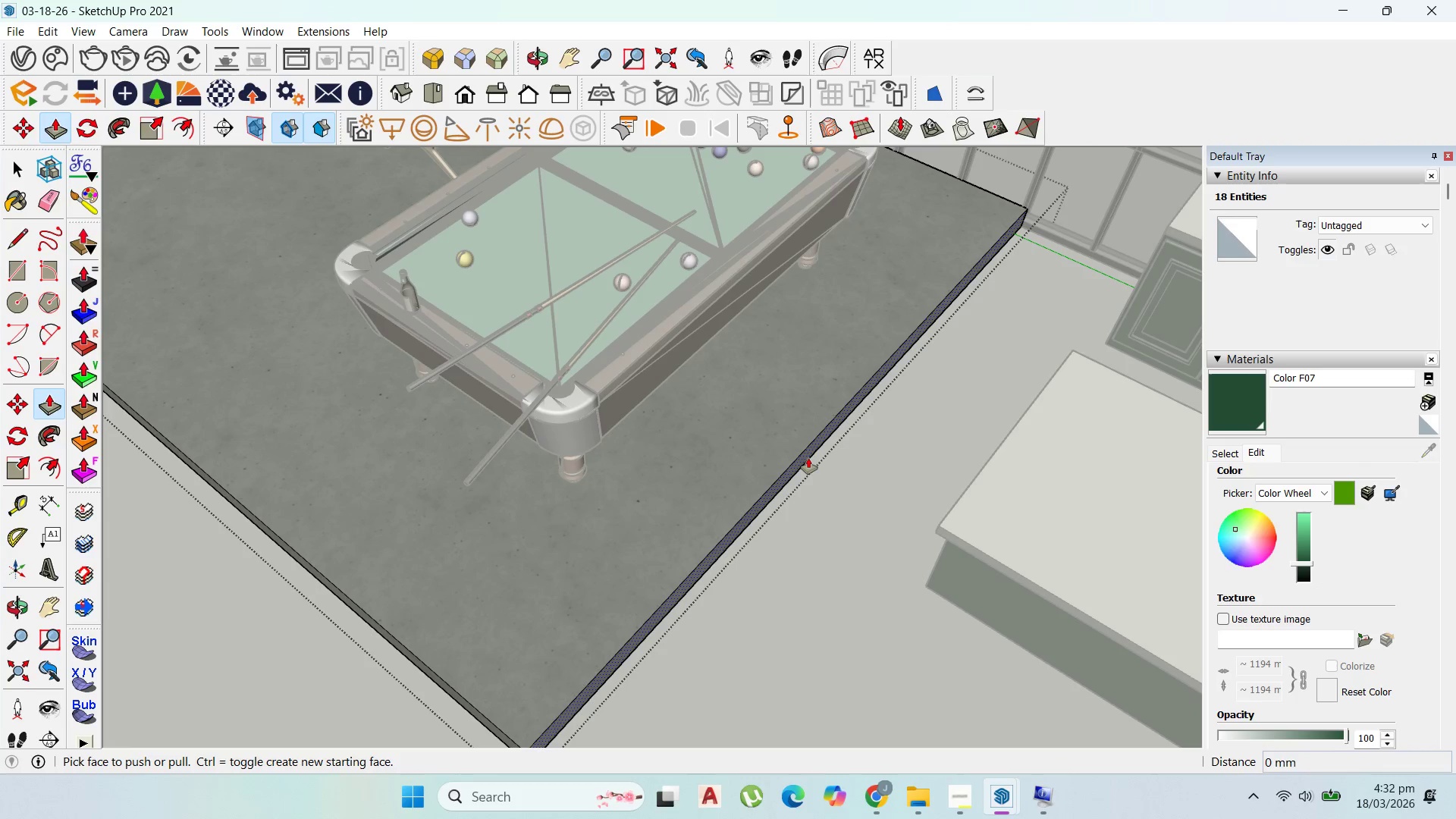 
left_click([807, 458])
 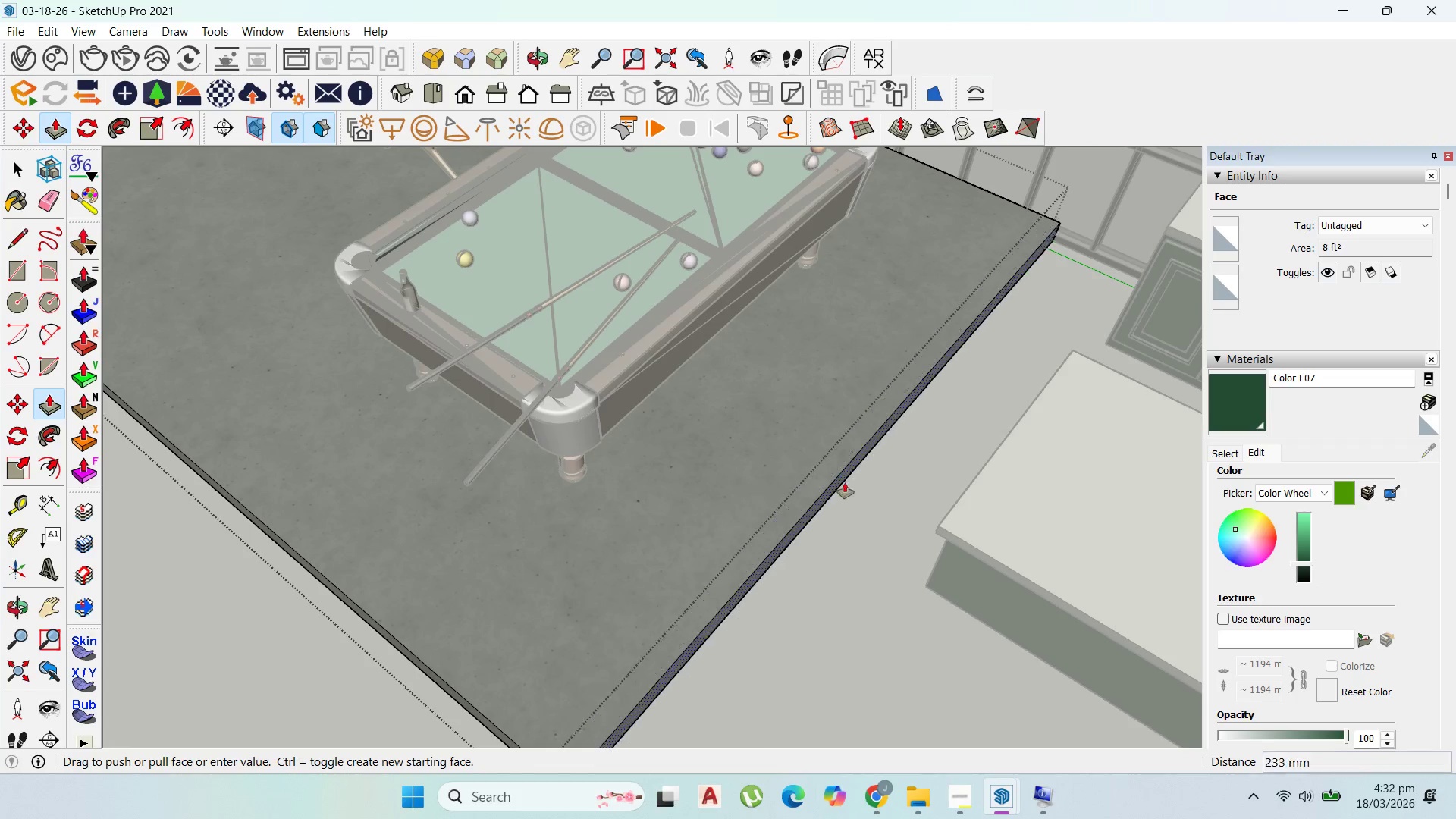 
scroll: coordinate [844, 485], scroll_direction: down, amount: 8.0
 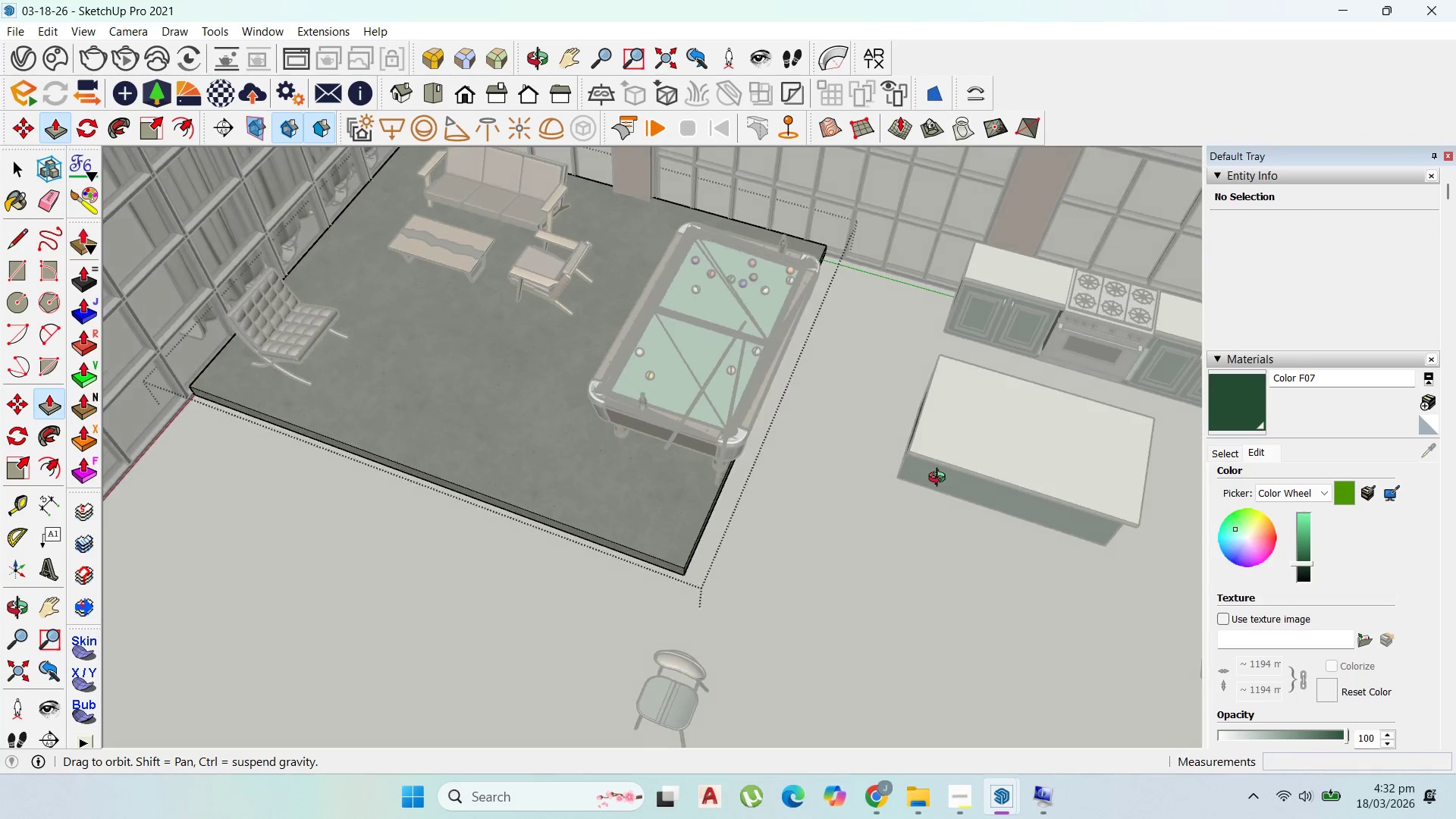 
wait(5.27)
 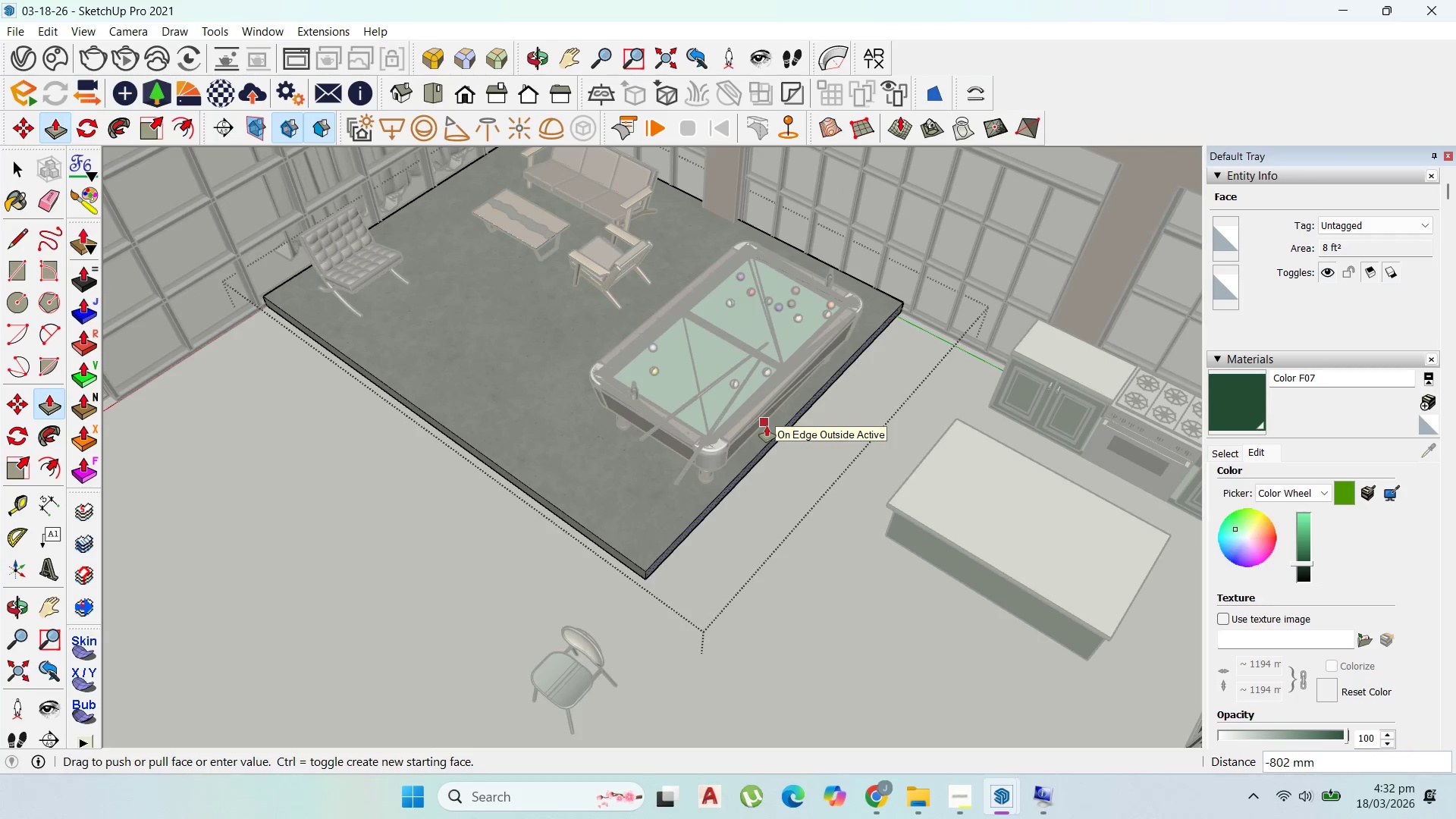 
left_click([14, 173])
 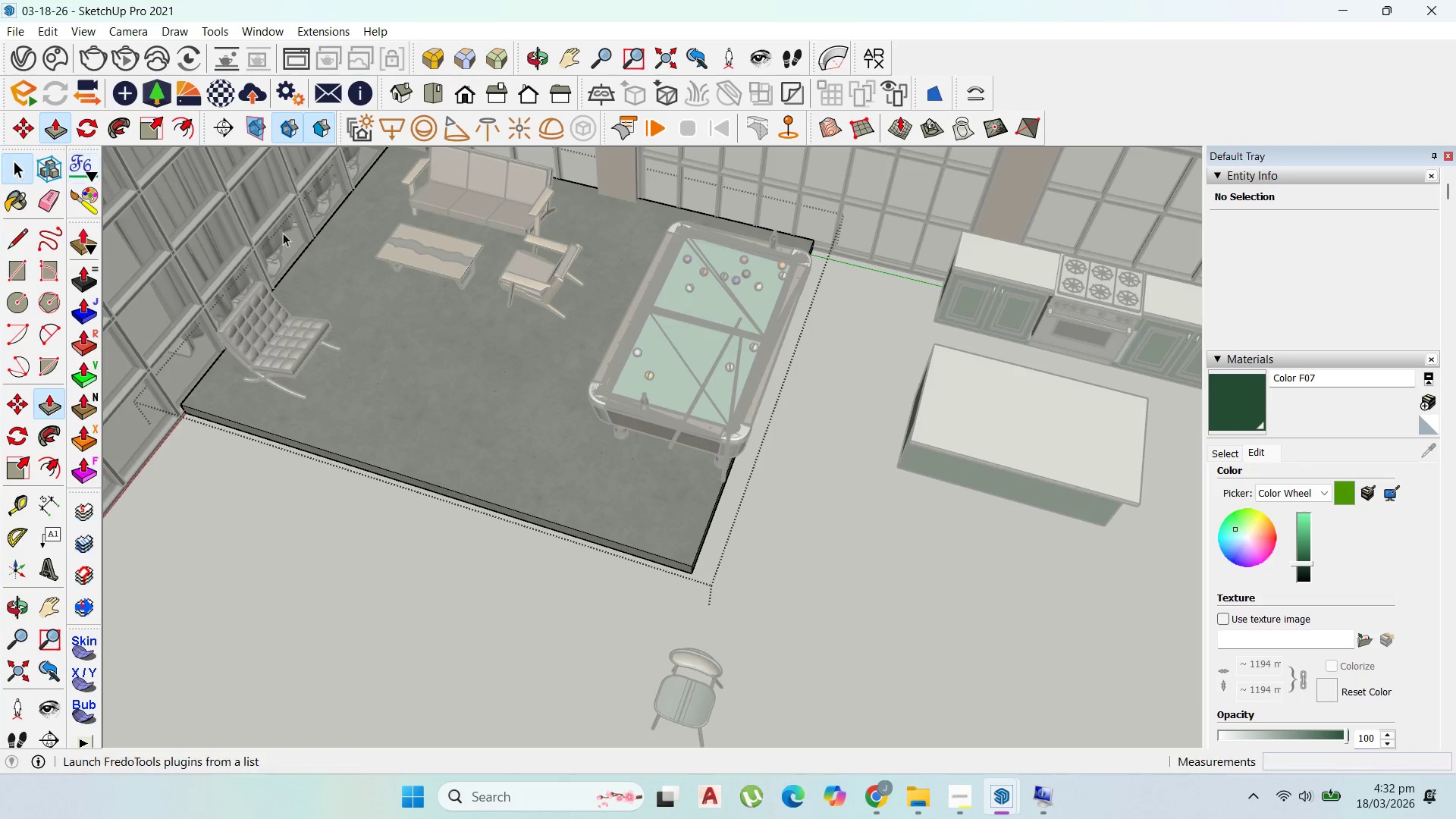 
key(Escape)
 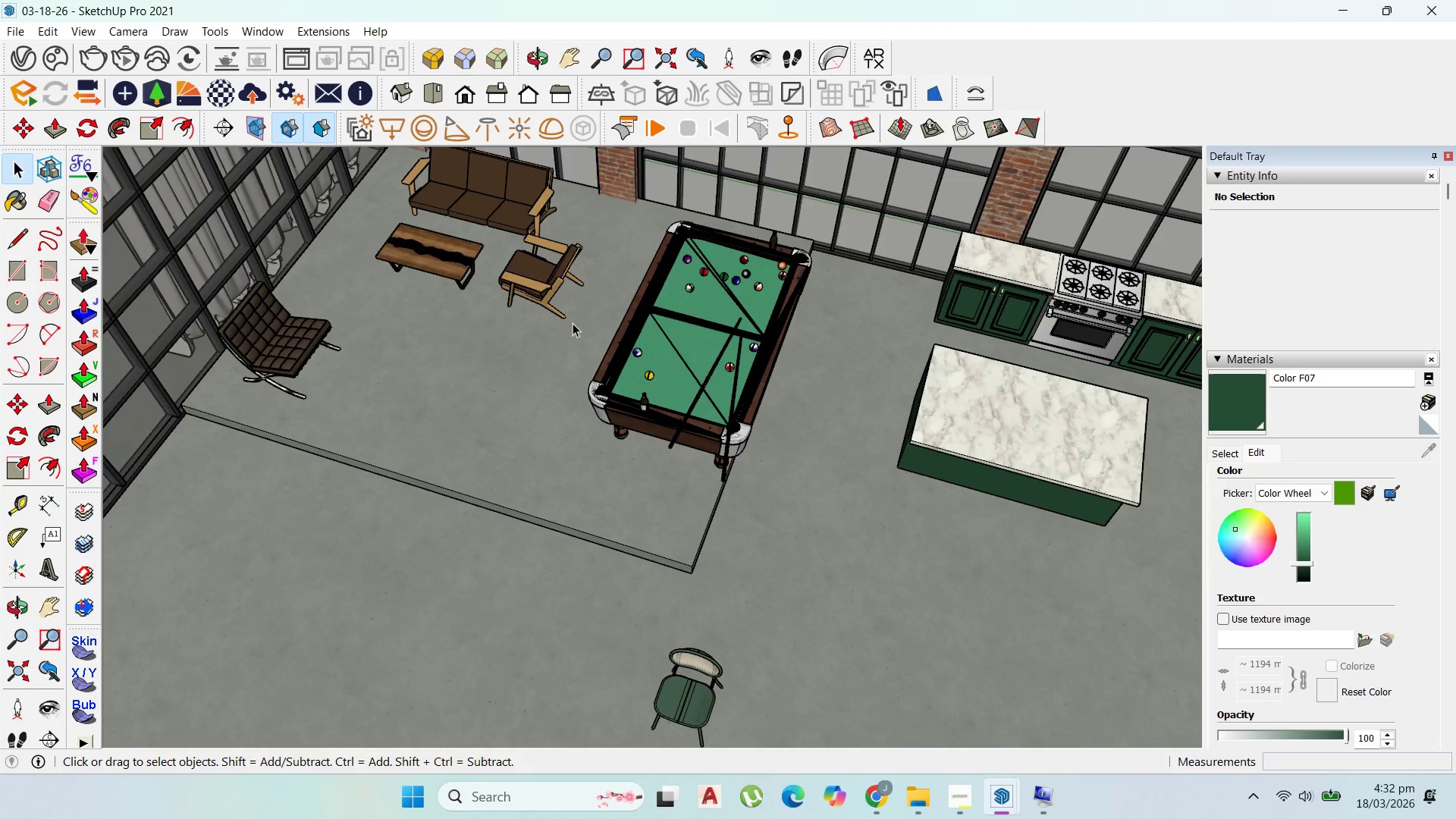 
scroll: coordinate [502, 226], scroll_direction: up, amount: 2.0
 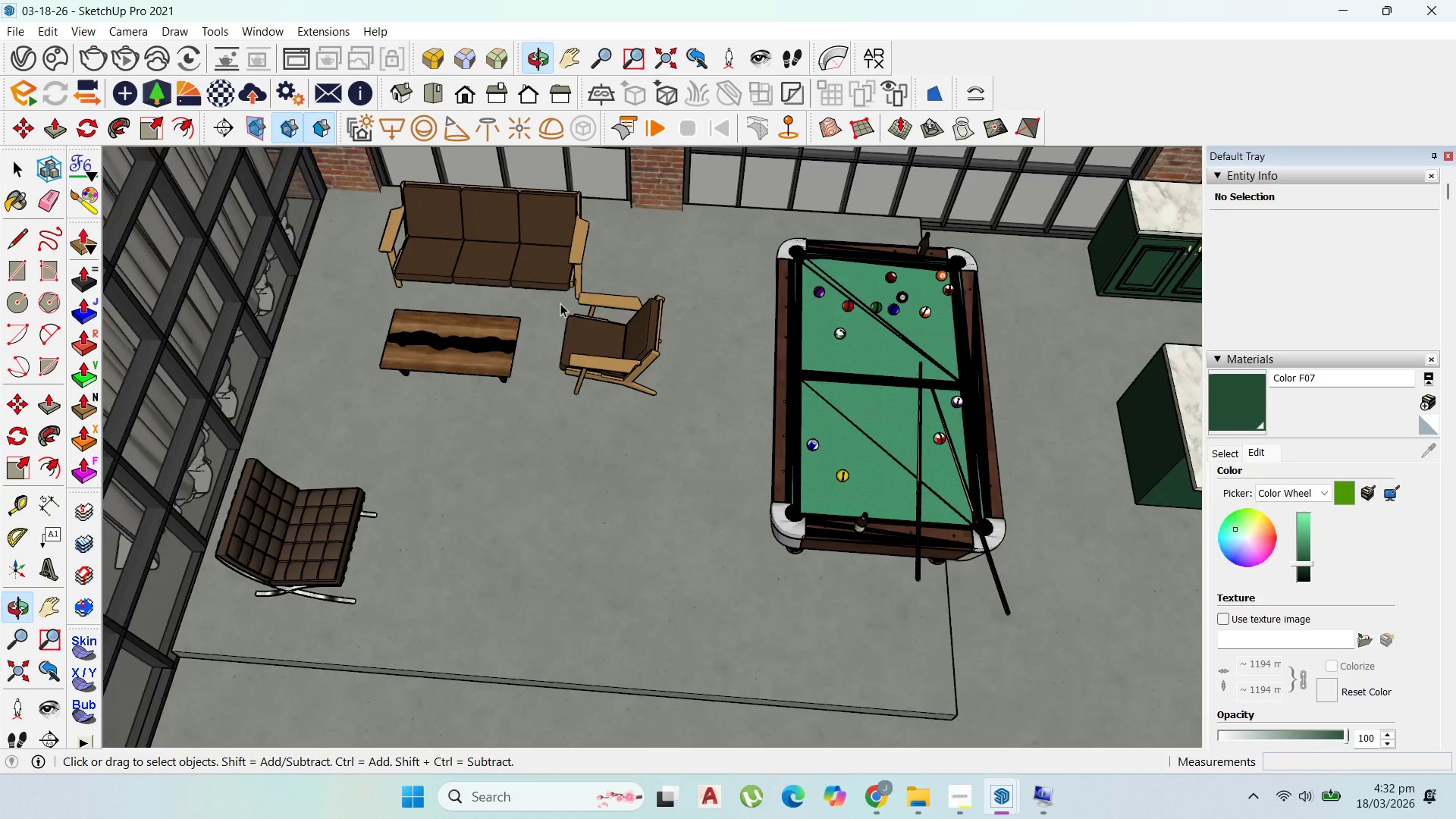 
left_click([525, 254])
 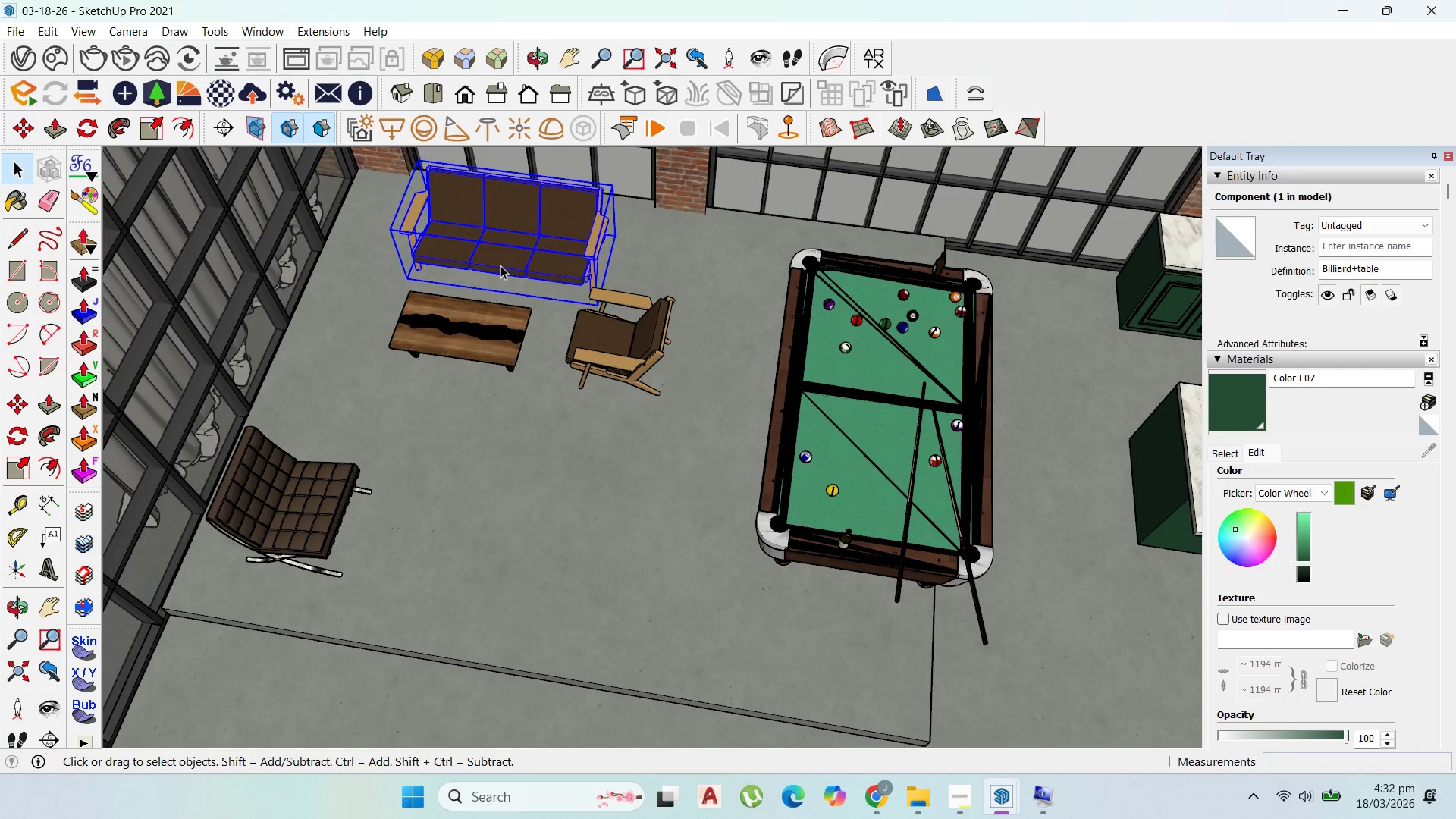 
scroll: coordinate [625, 294], scroll_direction: down, amount: 2.0
 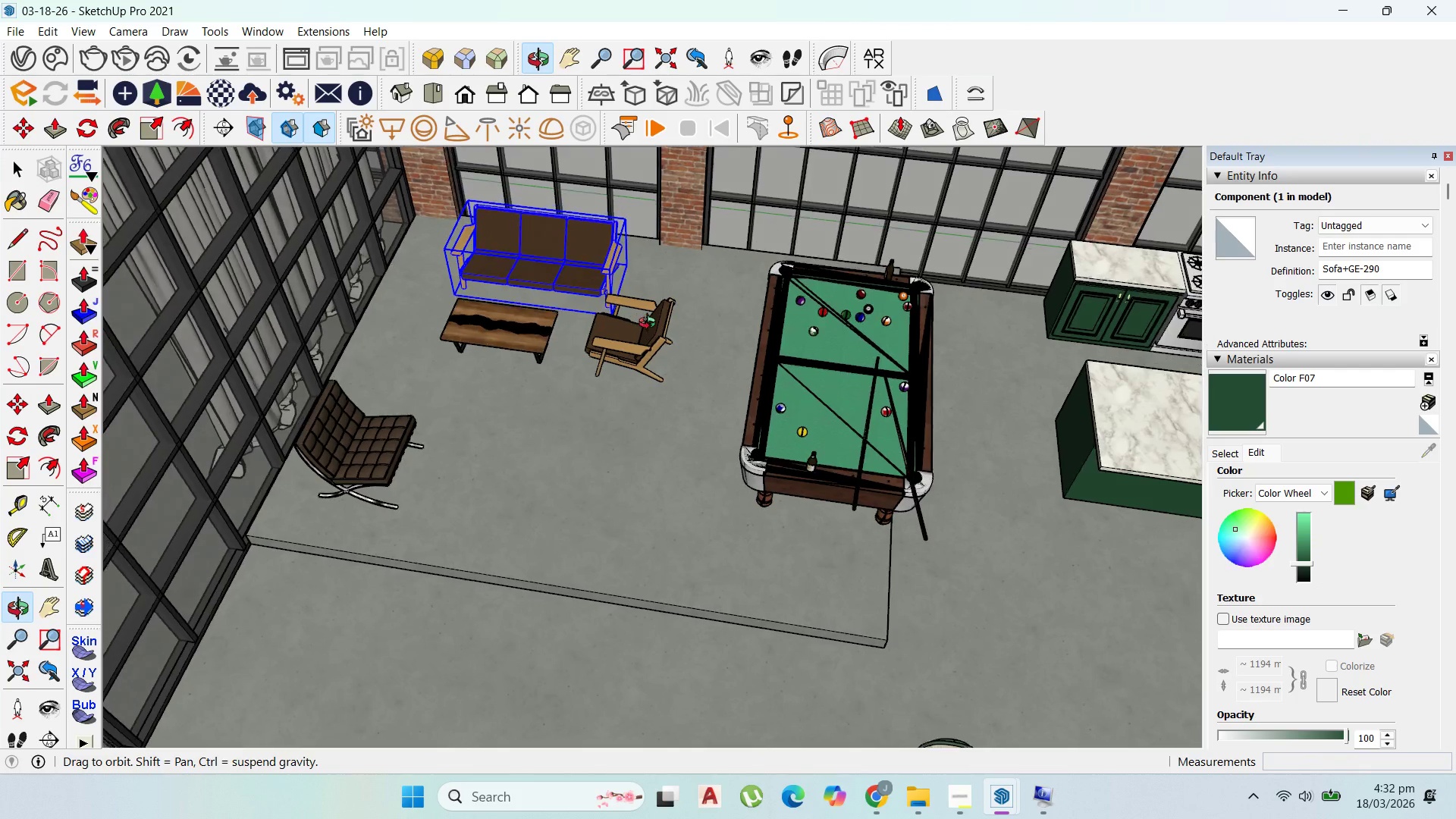 
left_click([799, 356])
 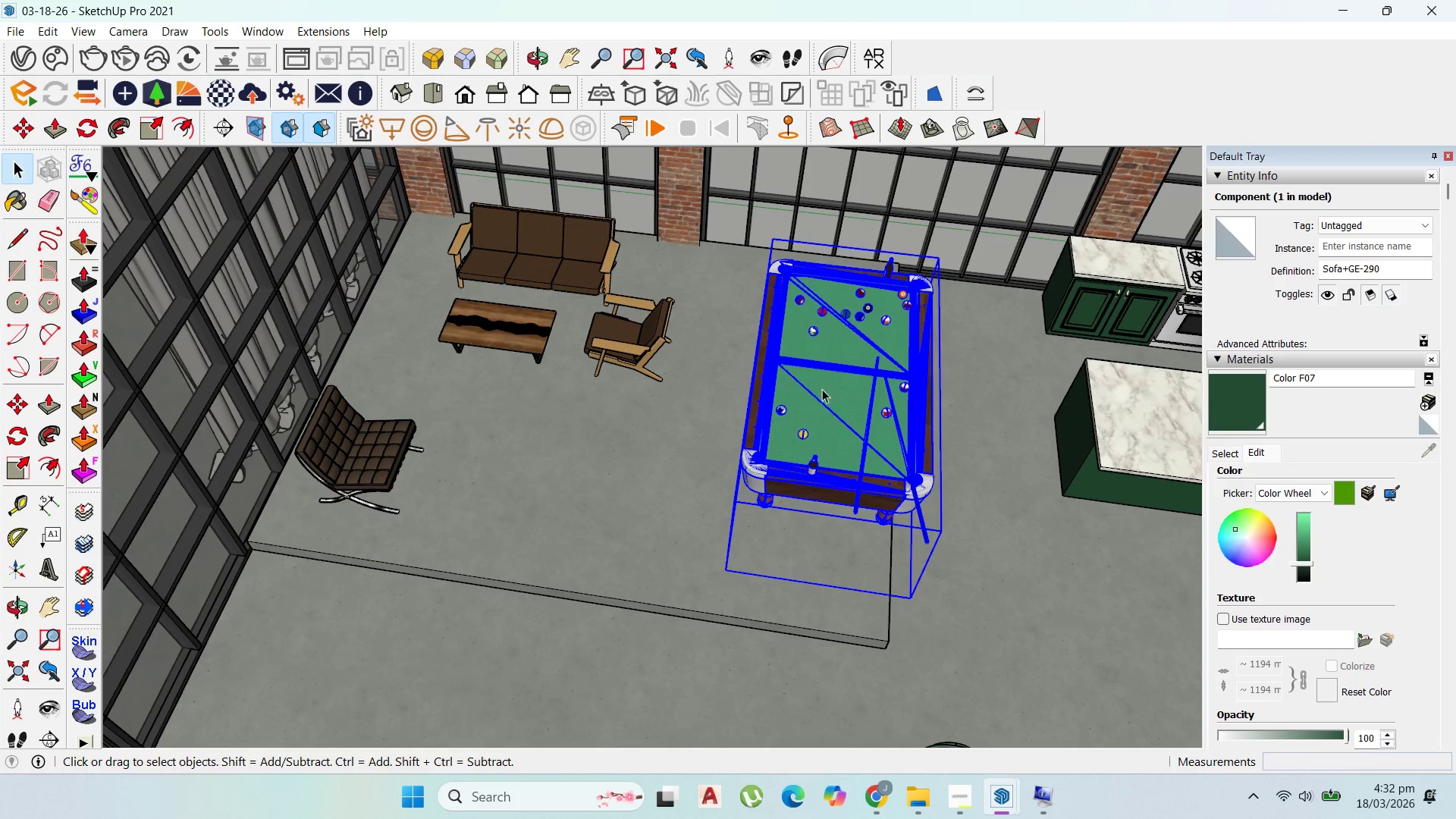 
key(M)
 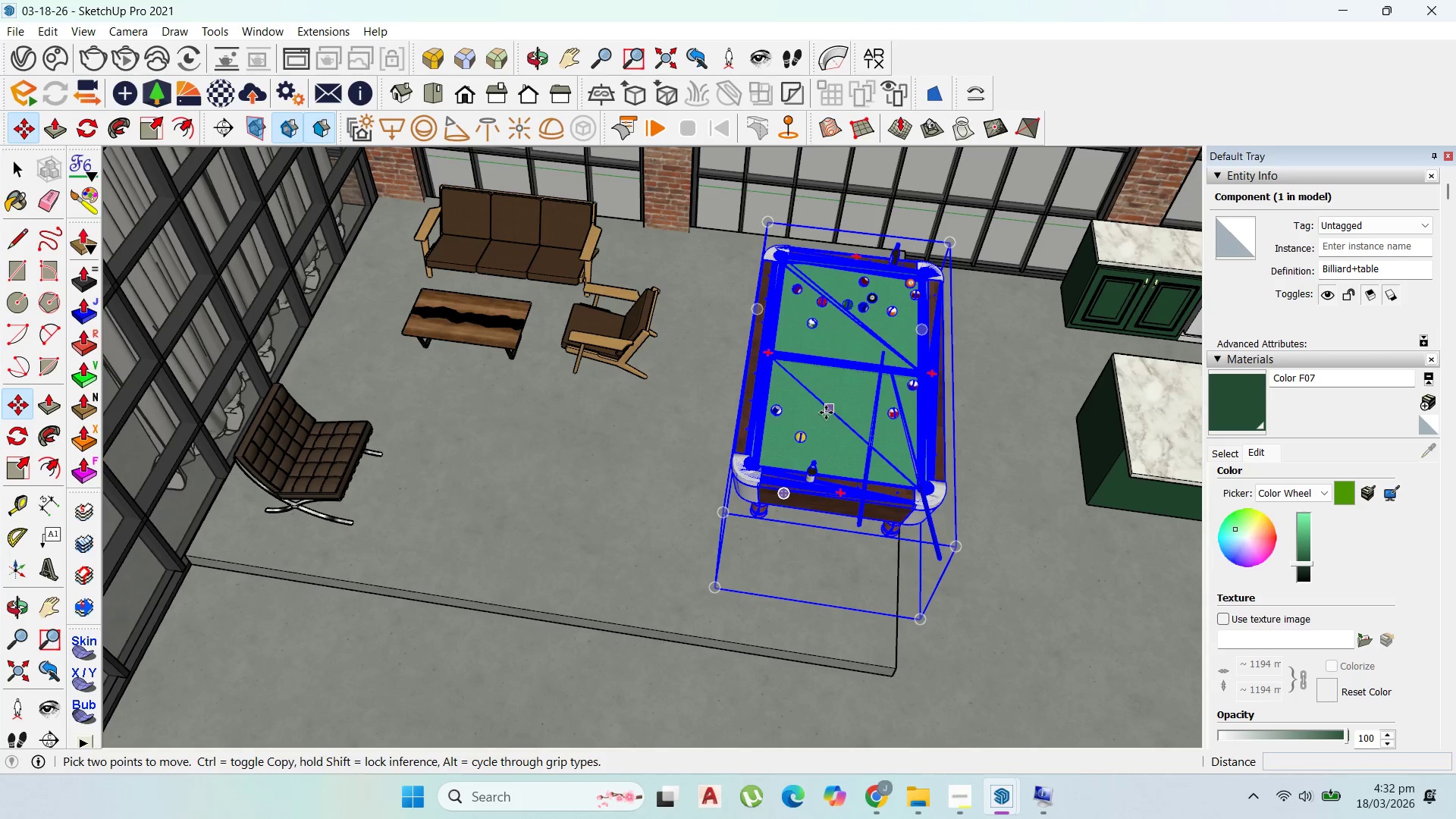 
scroll: coordinate [825, 409], scroll_direction: up, amount: 1.0
 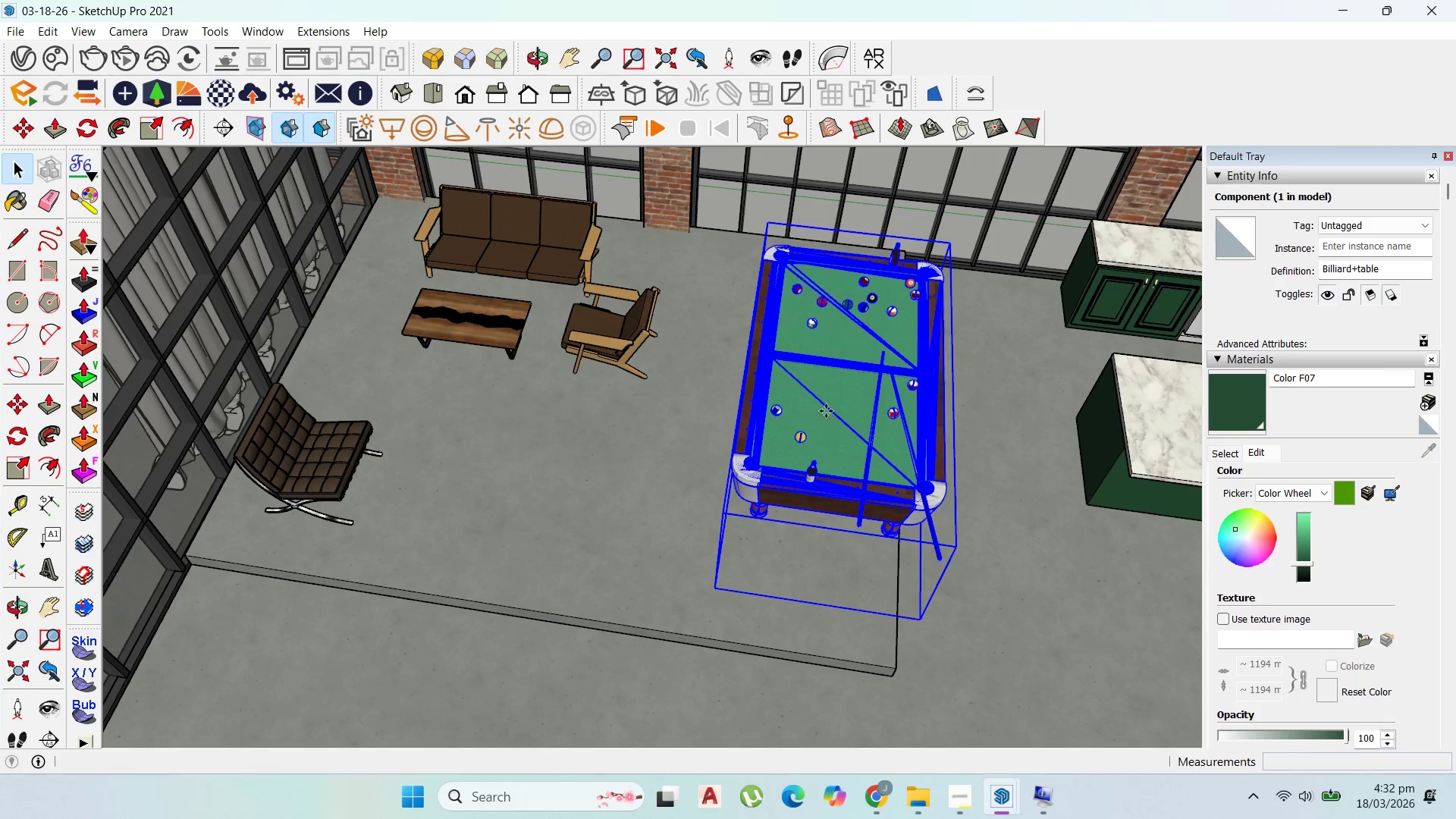 
left_click_drag(start_coordinate=[826, 413], to_coordinate=[820, 413])
 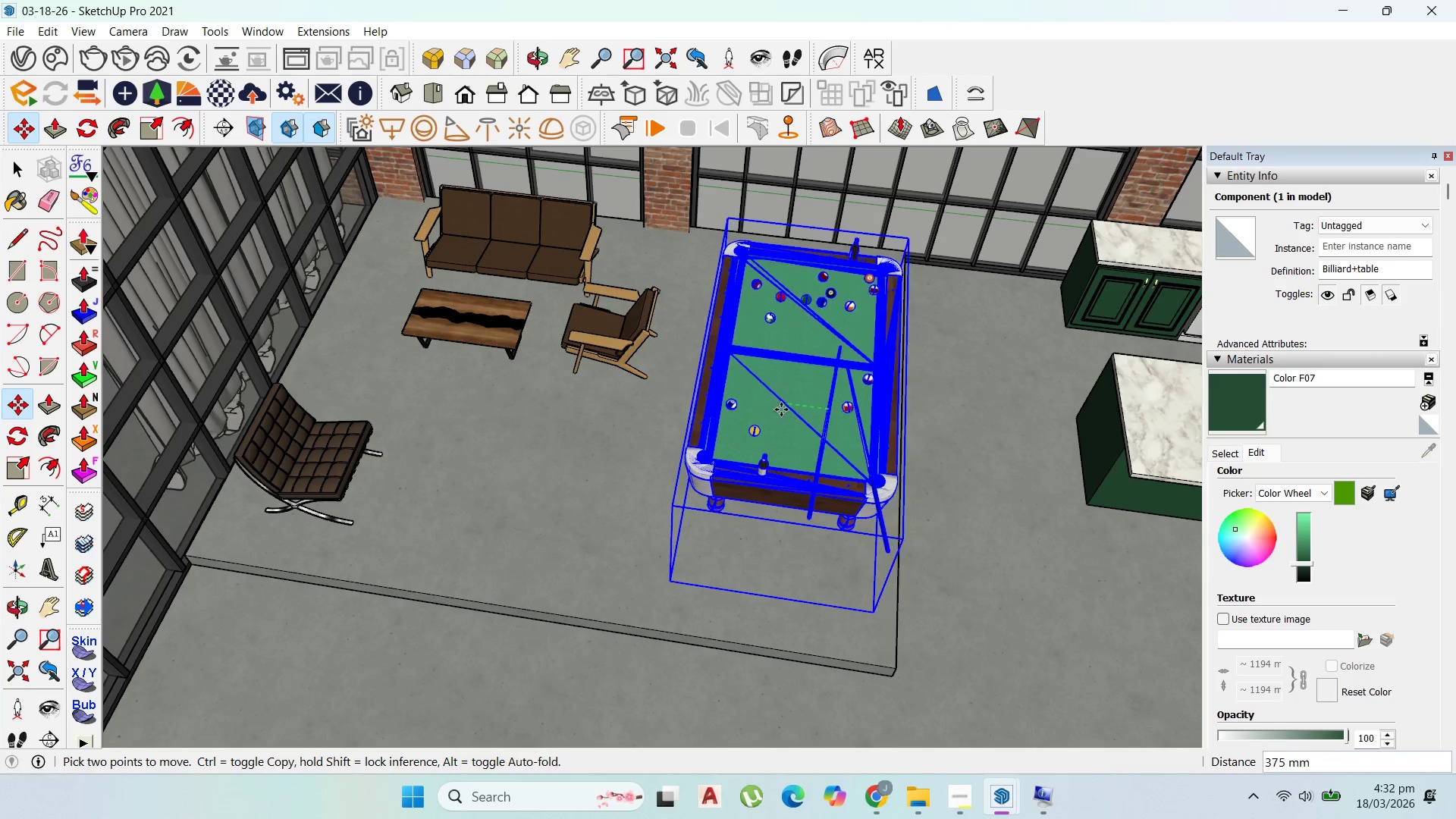 
left_click([779, 410])
 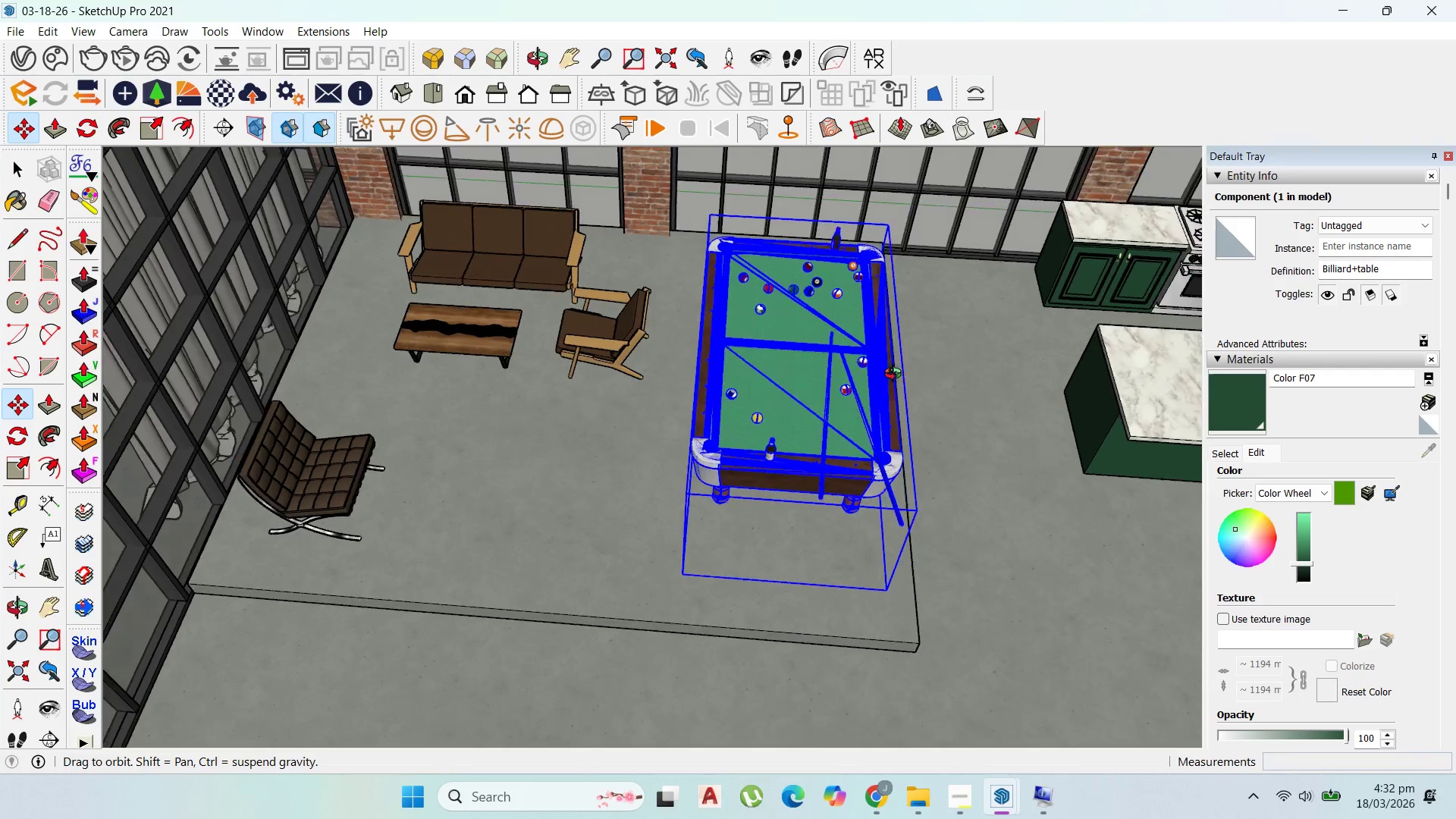 
key(Escape)
 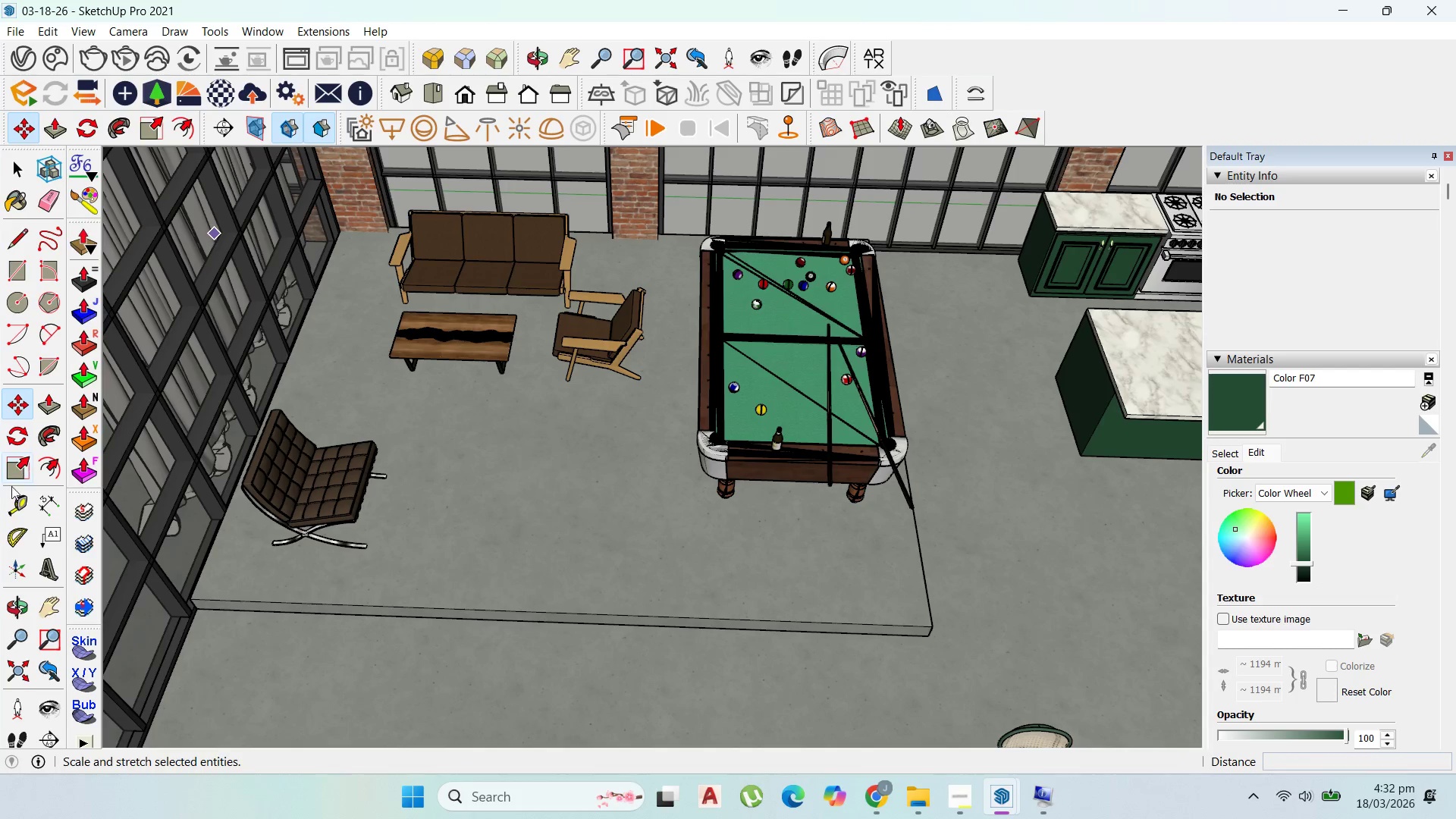 
left_click([17, 510])
 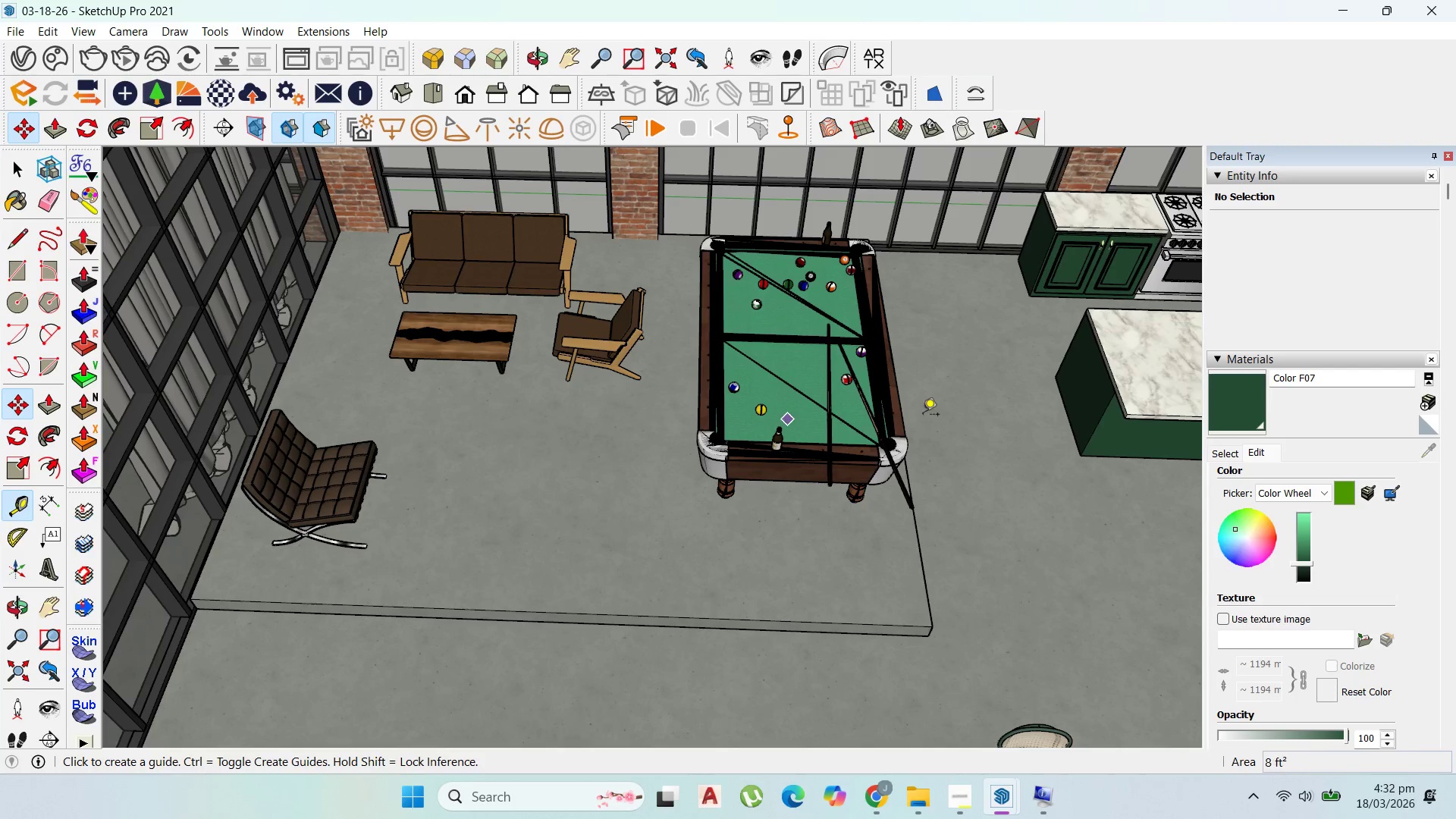 
scroll: coordinate [920, 395], scroll_direction: up, amount: 6.0
 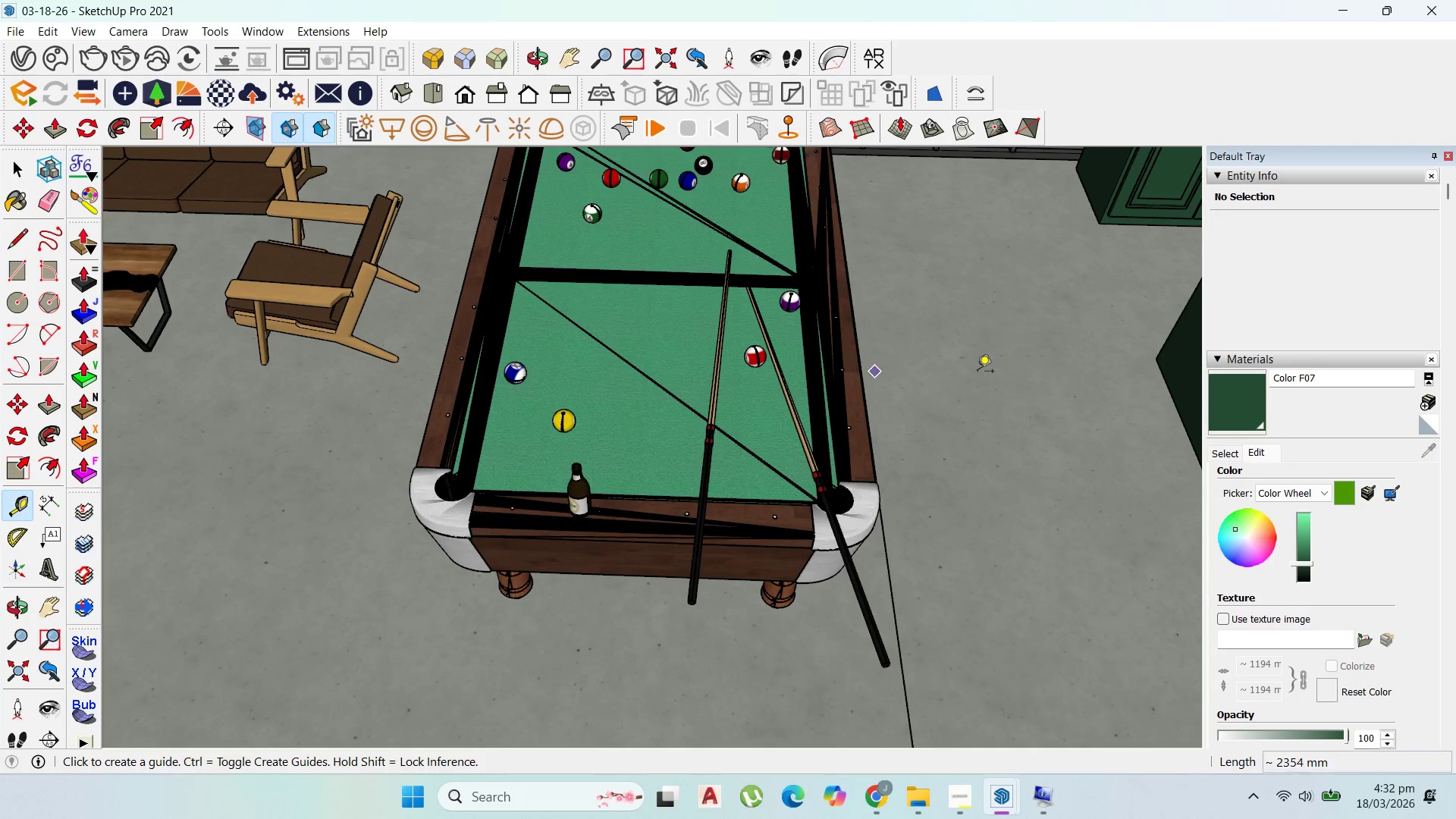 
scroll: coordinate [781, 354], scroll_direction: down, amount: 6.0
 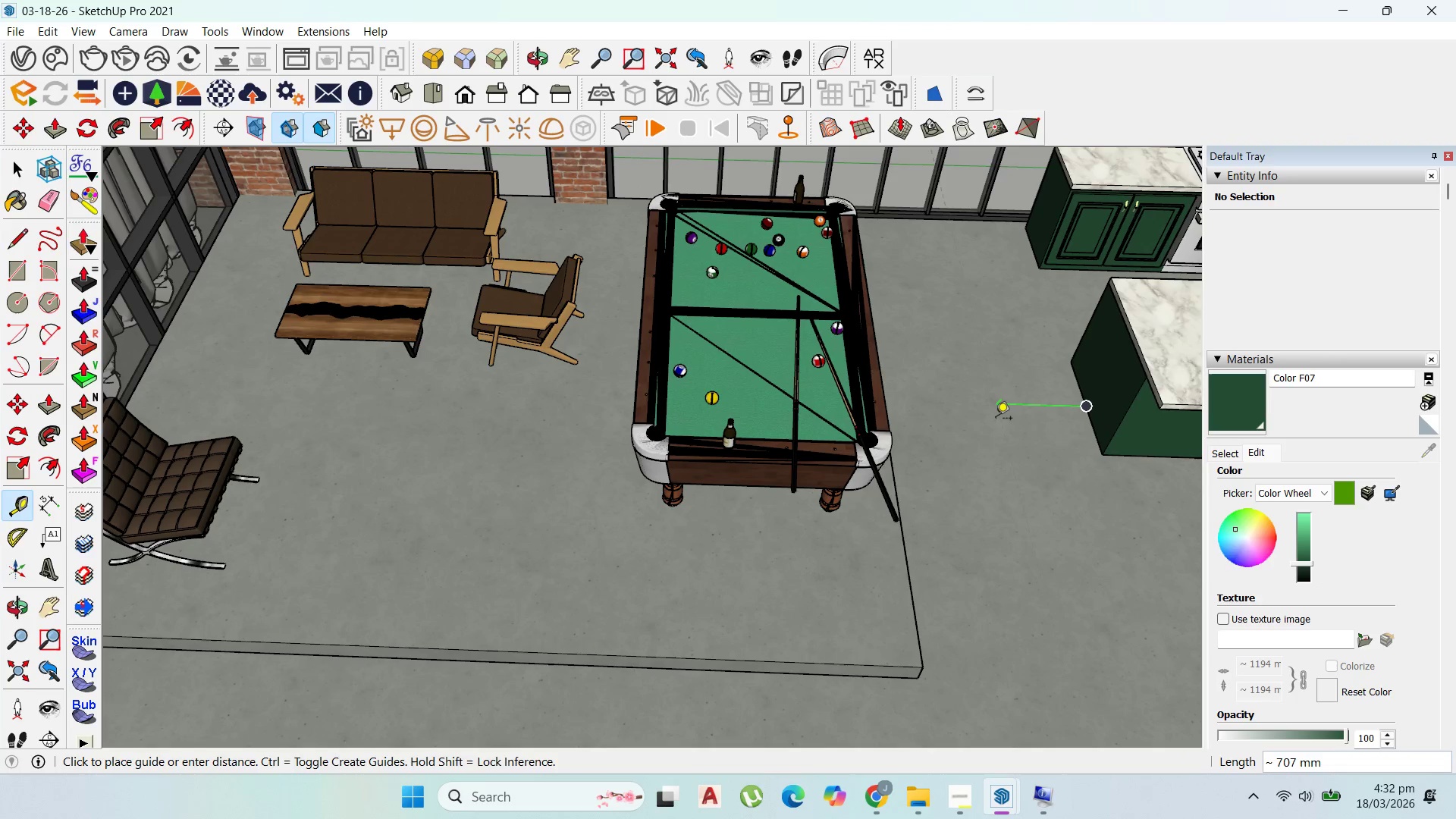 
scroll: coordinate [974, 416], scroll_direction: up, amount: 5.0
 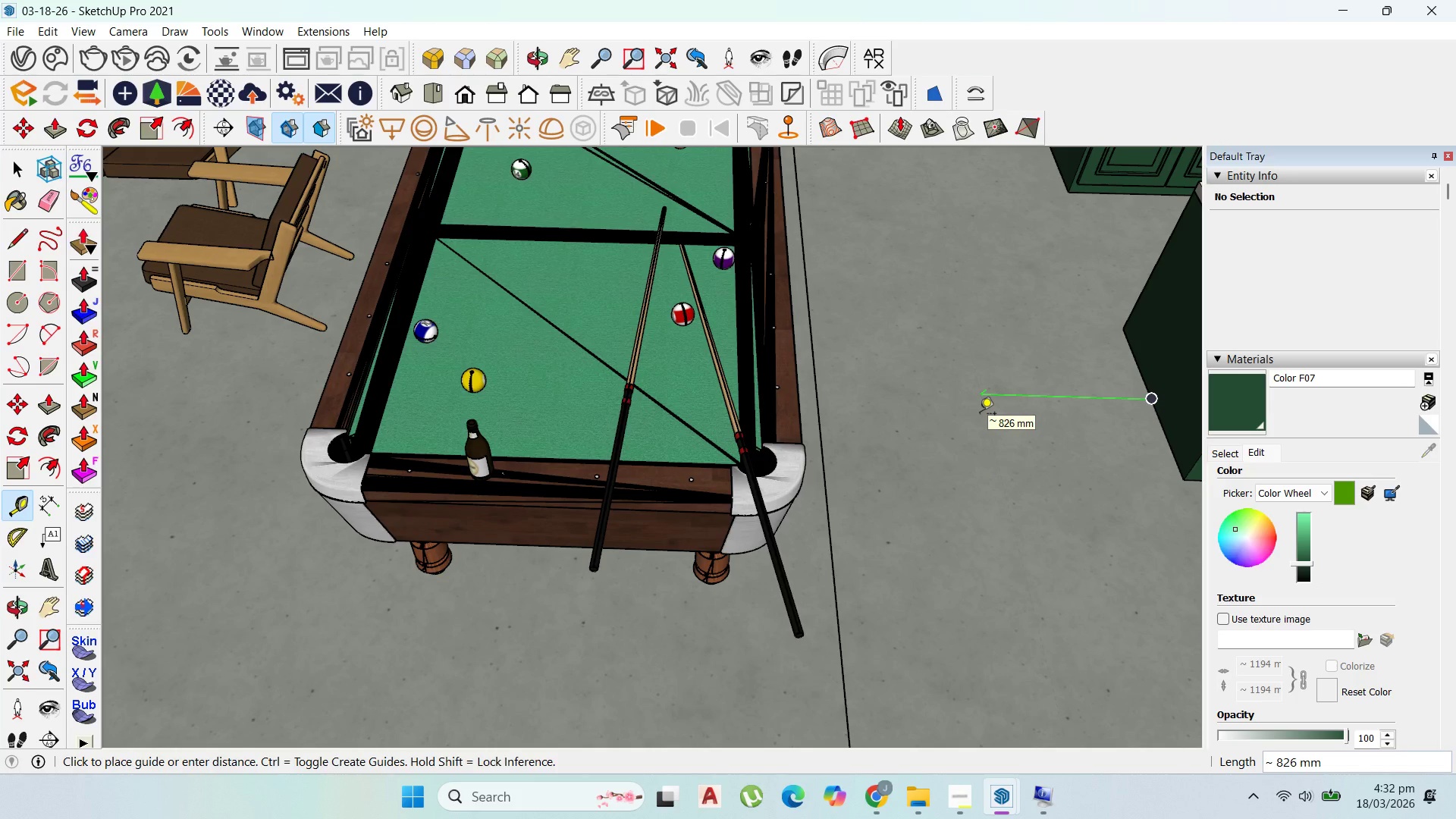 
type(900)
 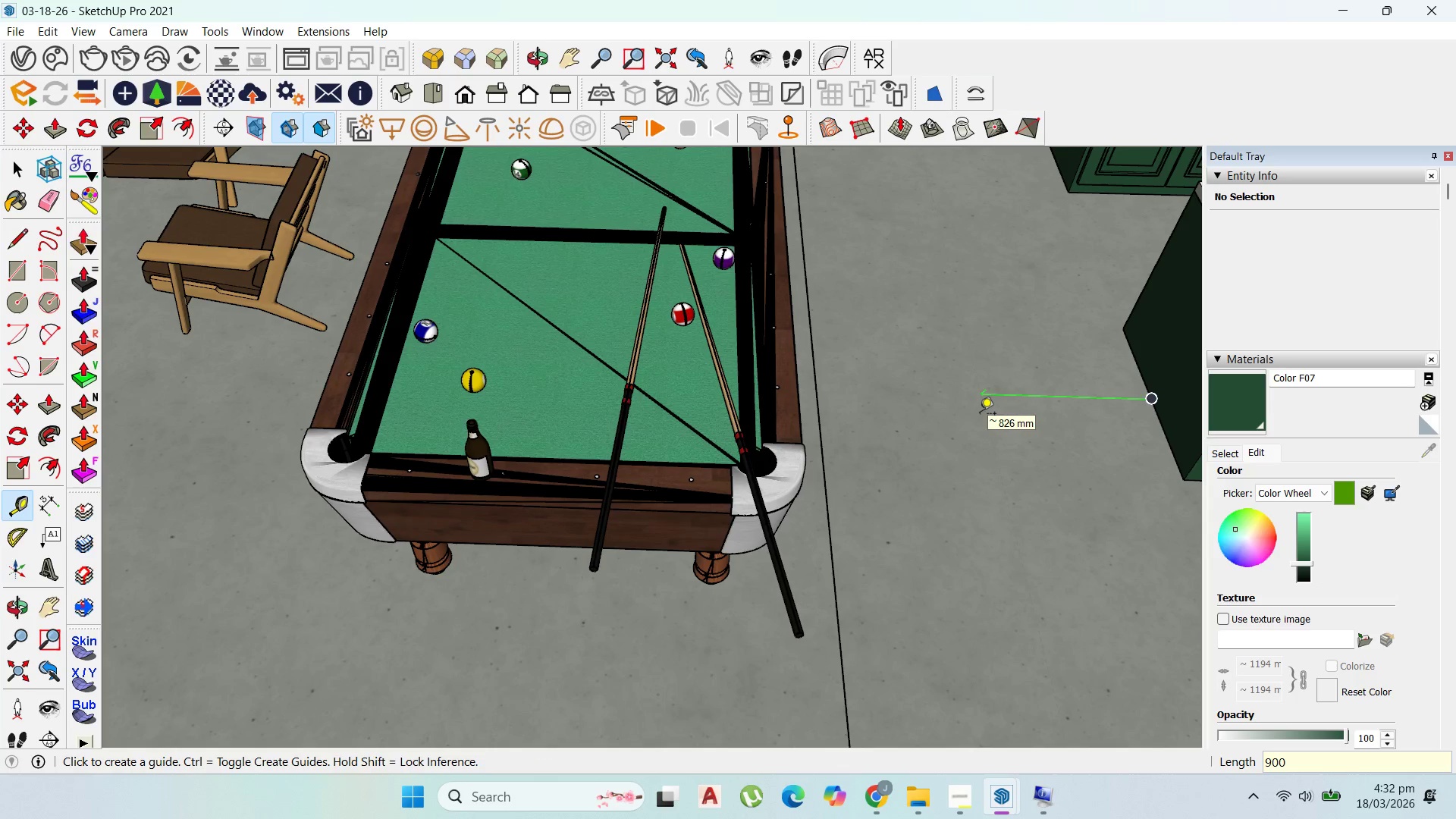 
key(Enter)
 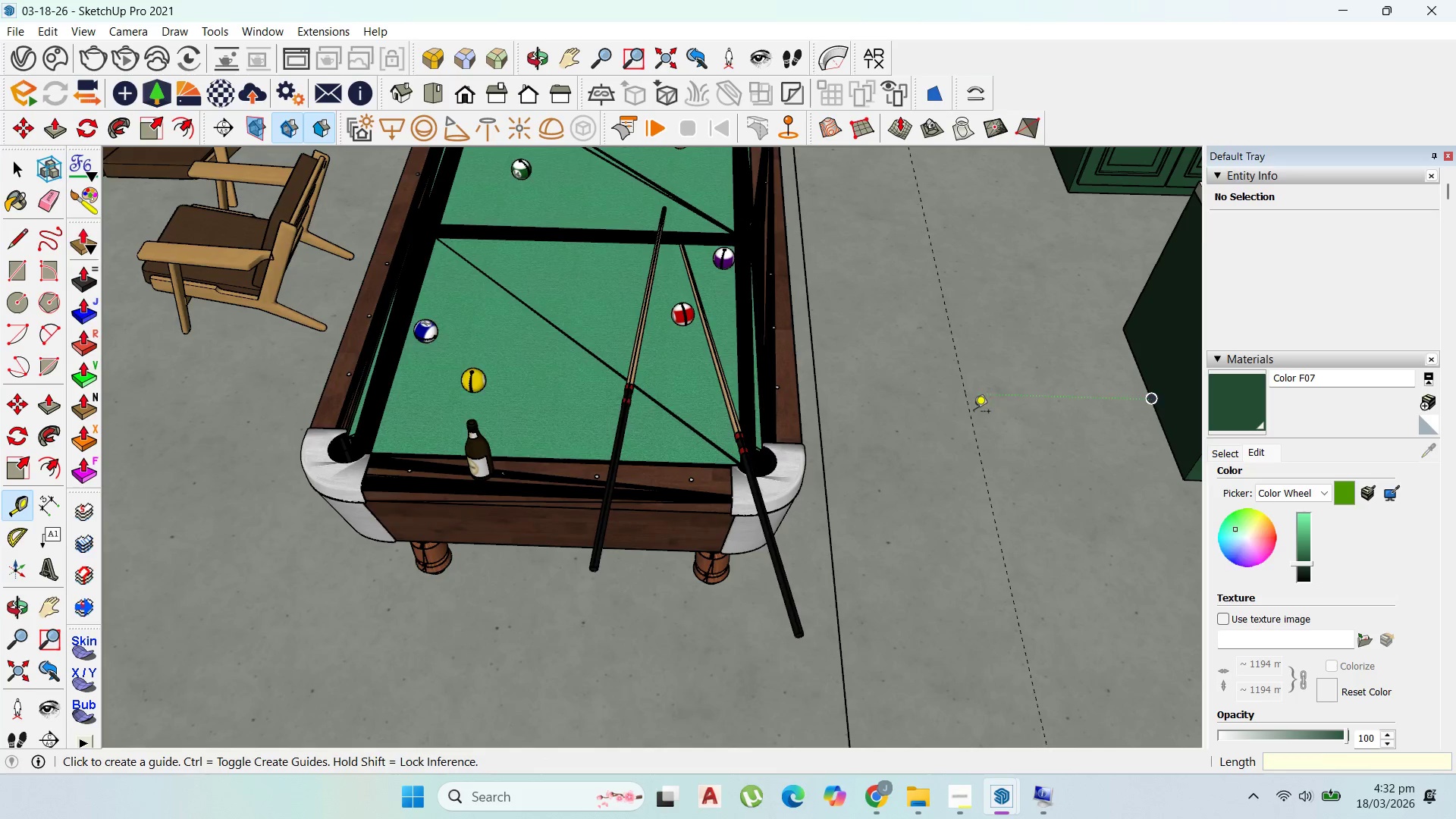 
key(Escape)
 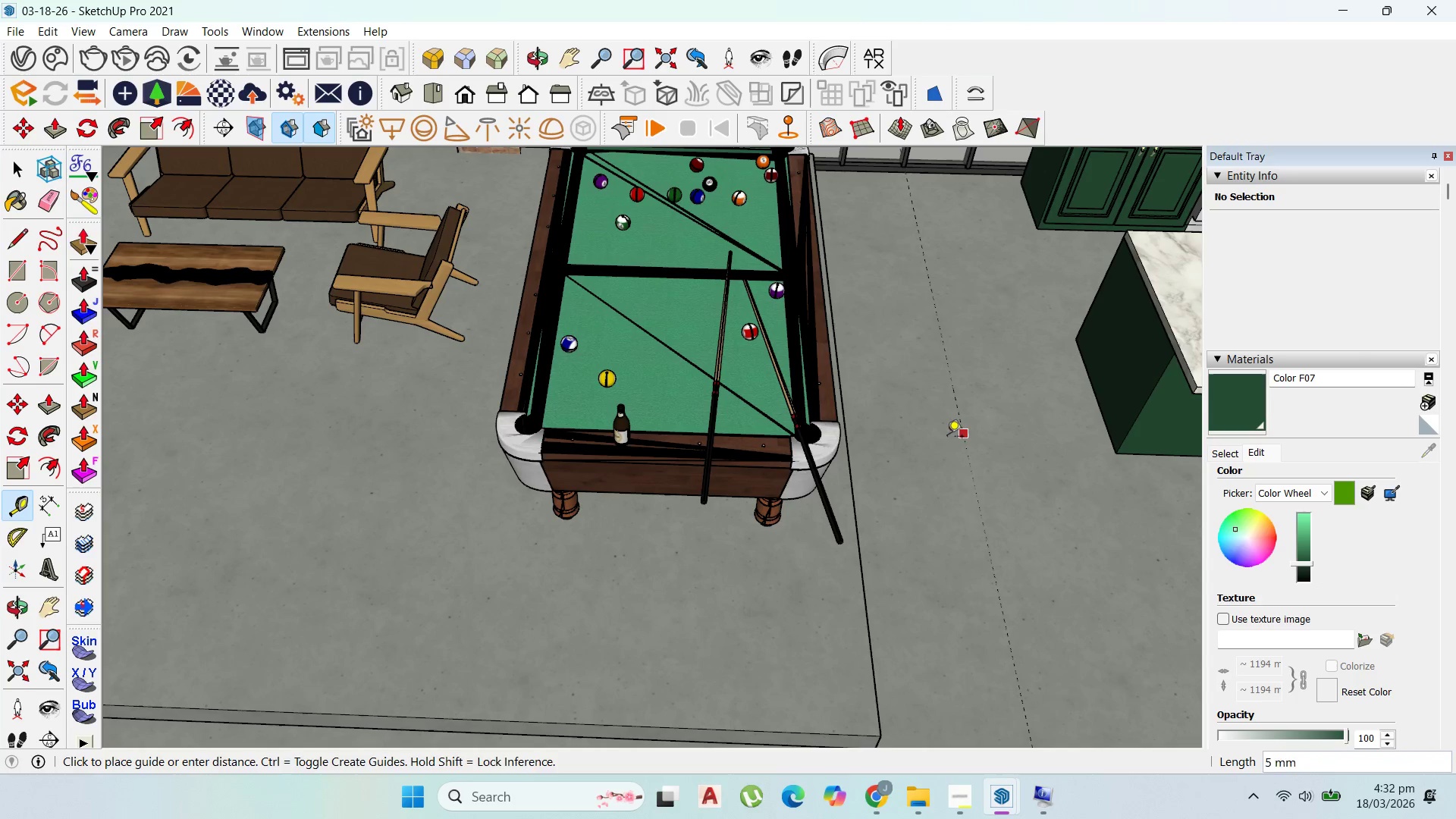 
scroll: coordinate [977, 411], scroll_direction: down, amount: 3.0
 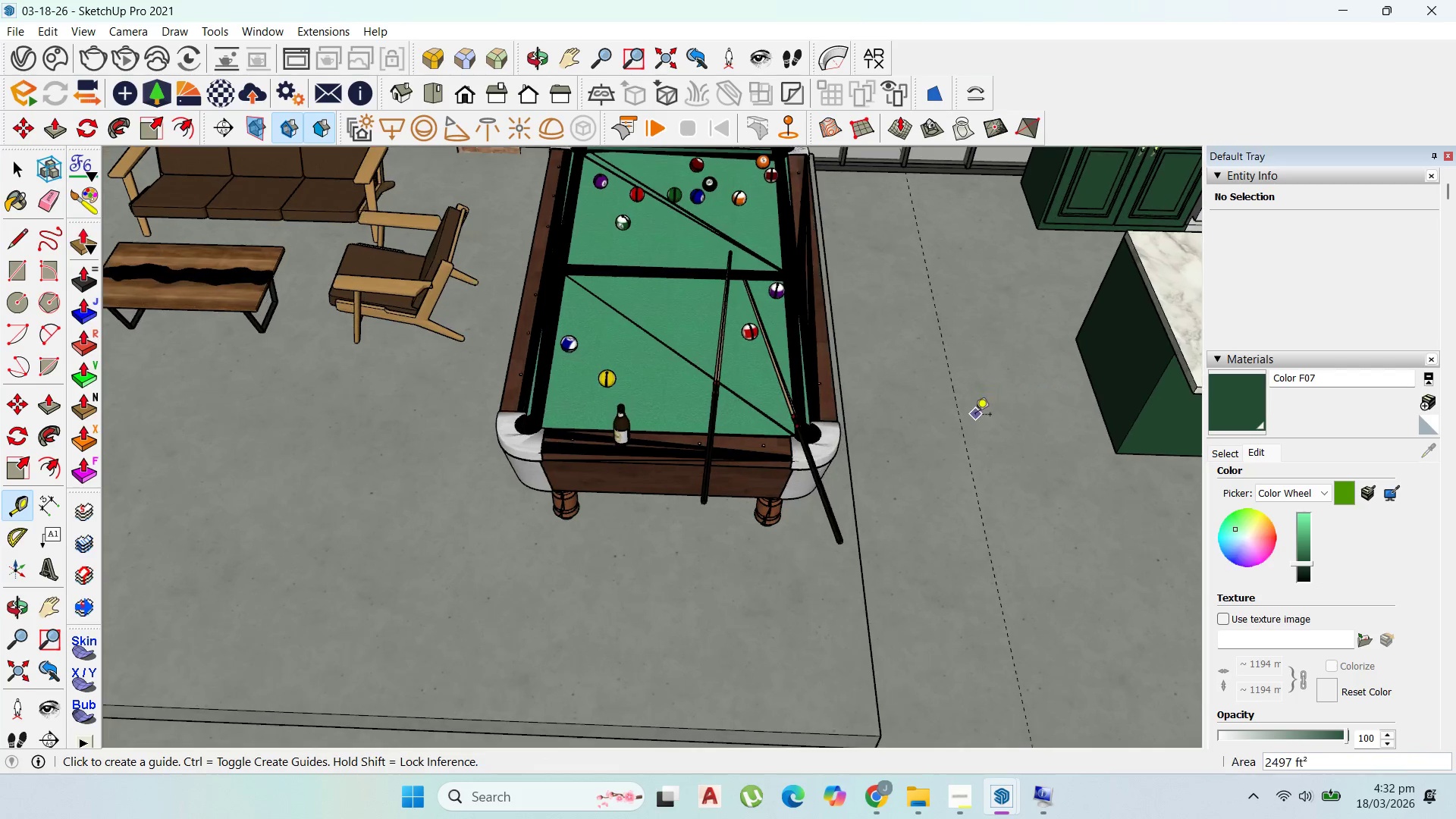 
scroll: coordinate [807, 458], scroll_direction: up, amount: 8.0
 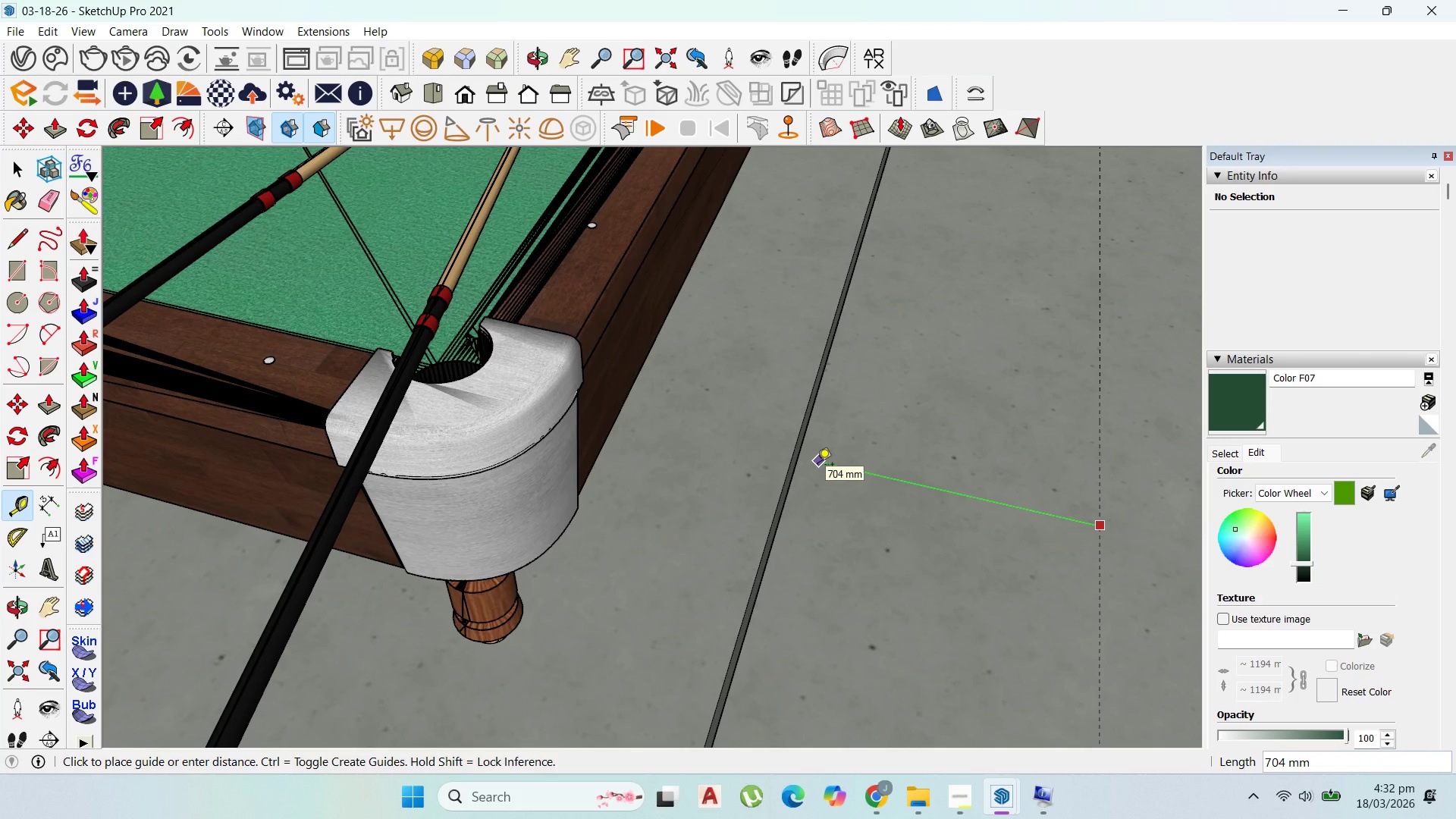 
scroll: coordinate [817, 466], scroll_direction: down, amount: 4.0
 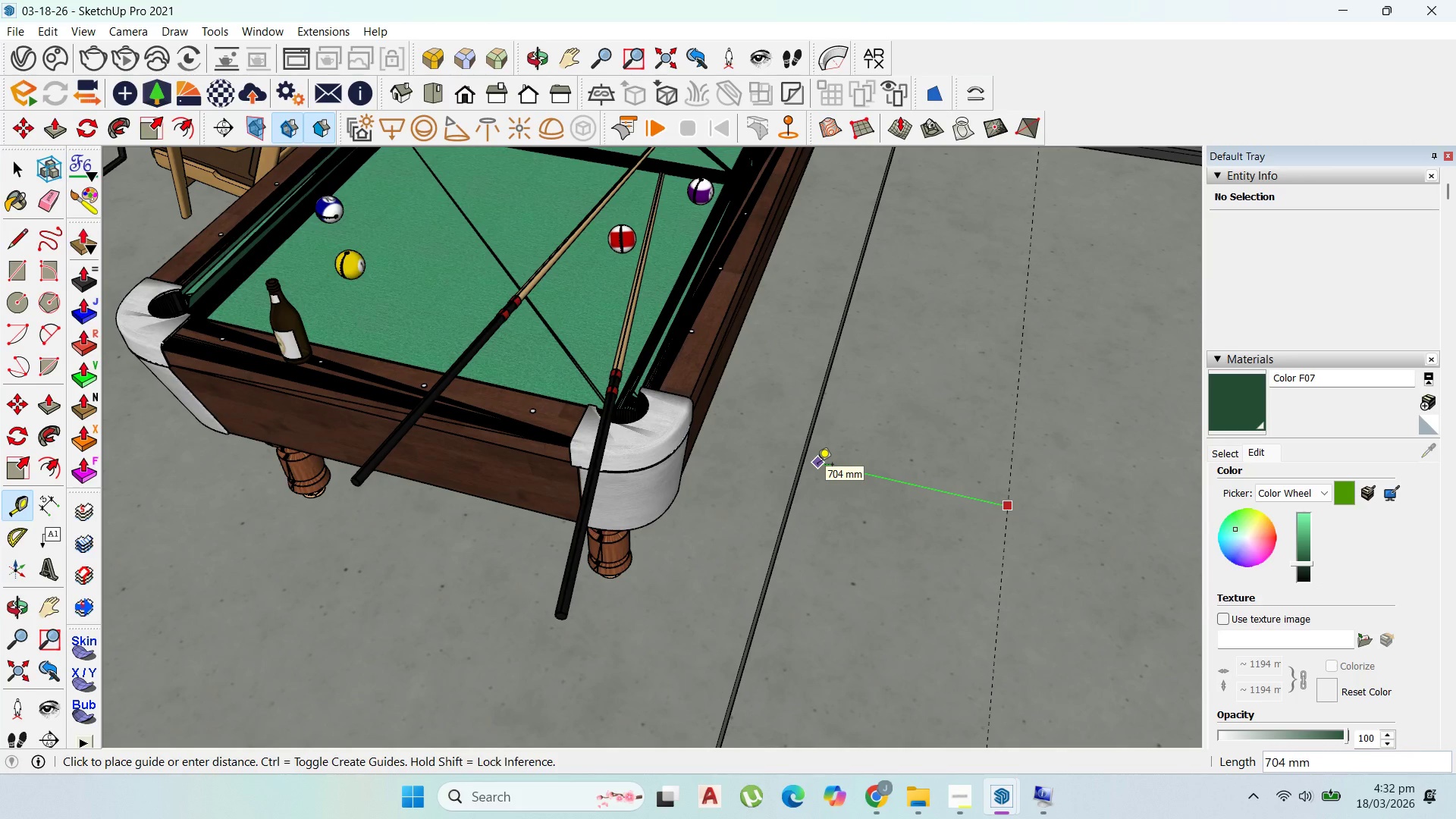 
type(600)
 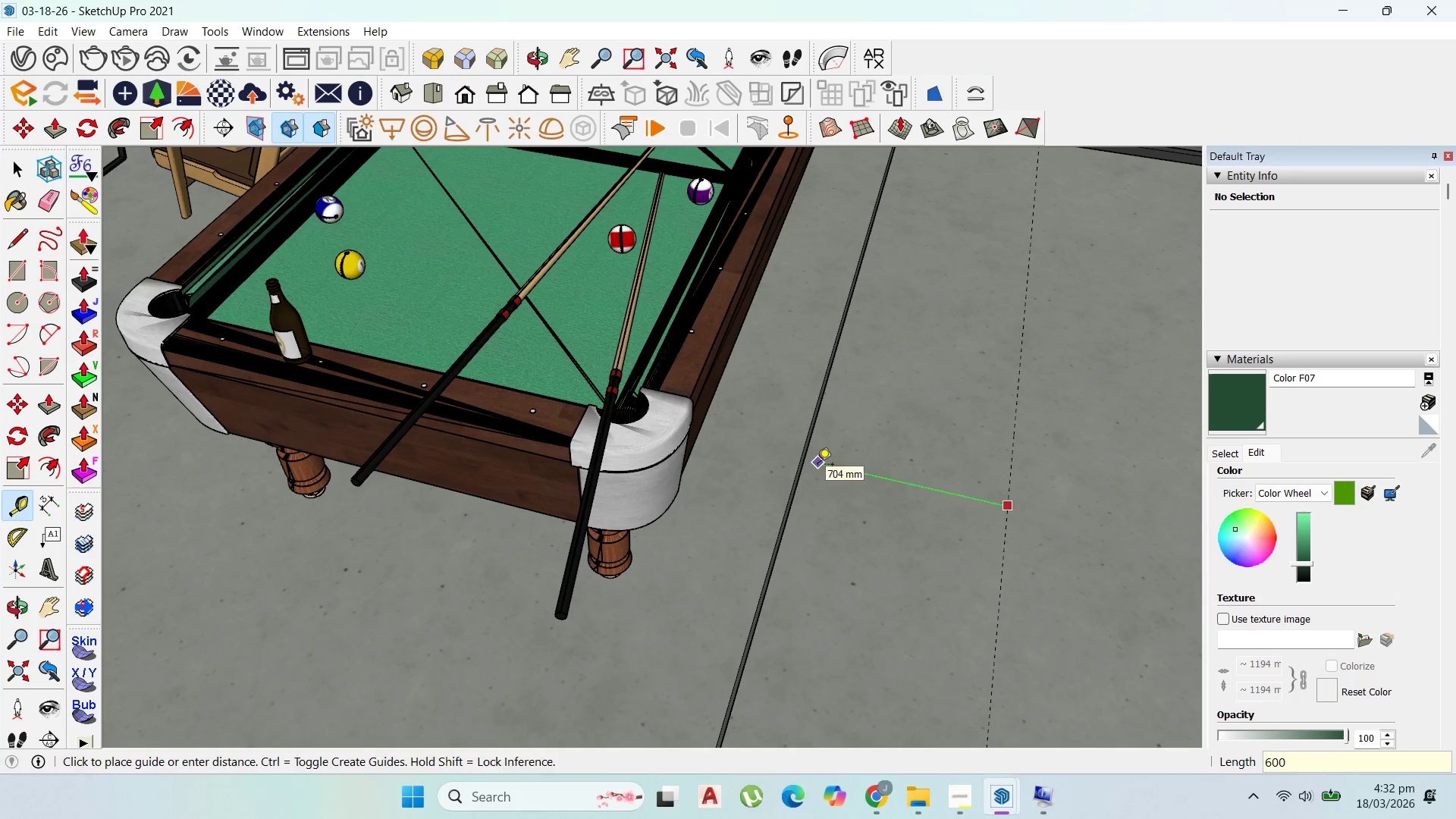 
key(Enter)
 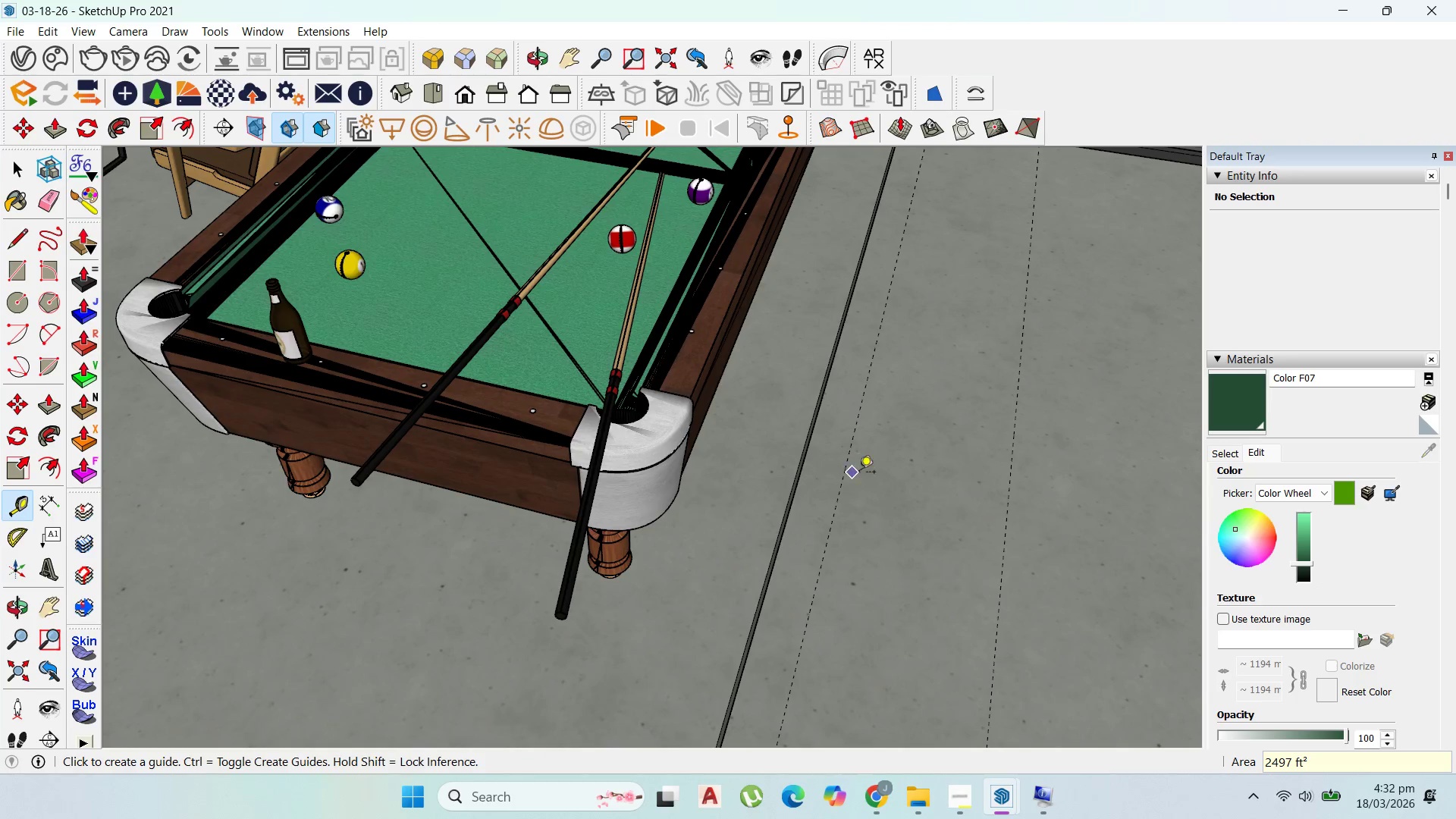 
scroll: coordinate [930, 477], scroll_direction: down, amount: 8.0
 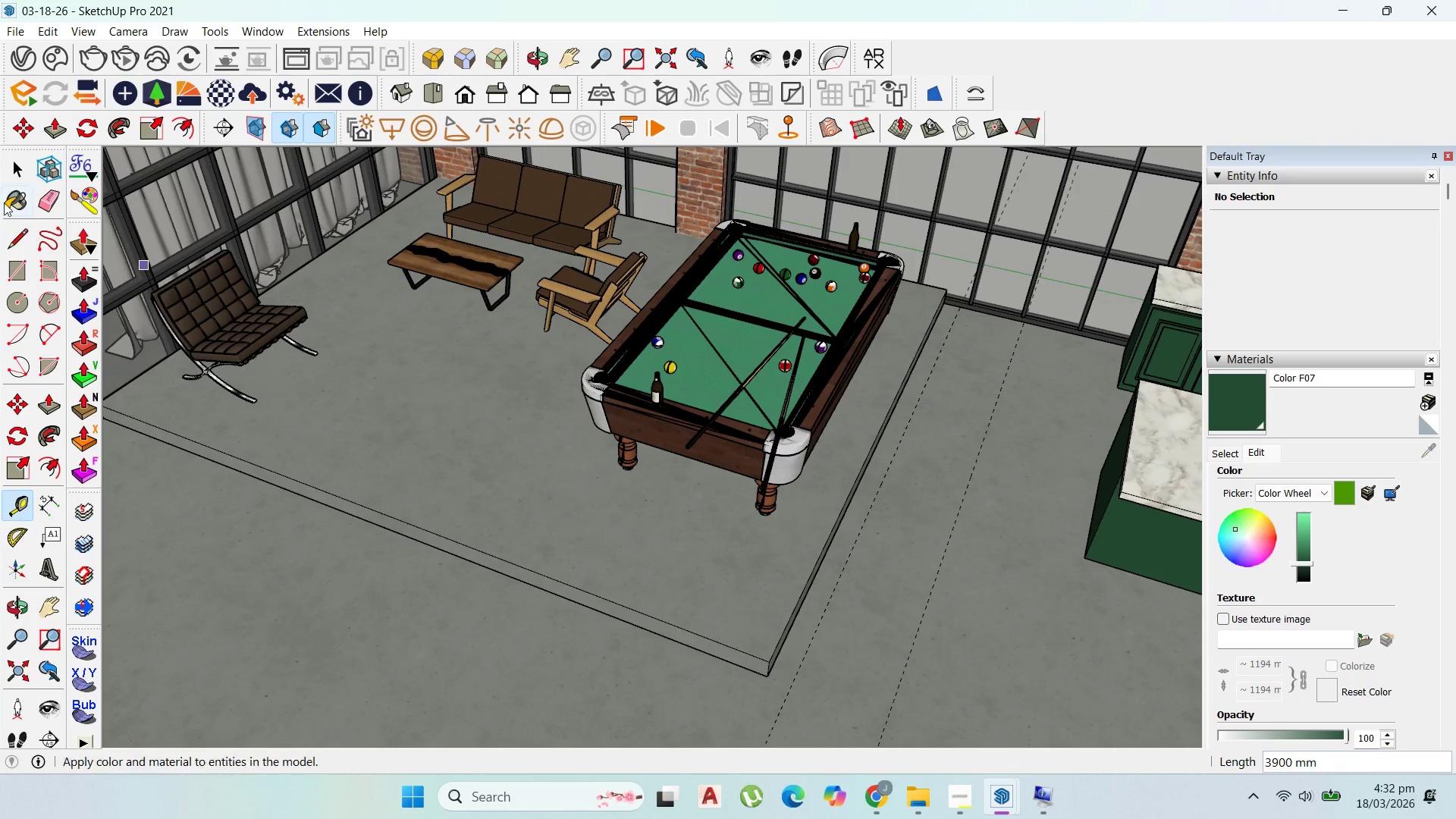 
left_click_drag(start_coordinate=[16, 164], to_coordinate=[40, 163])
 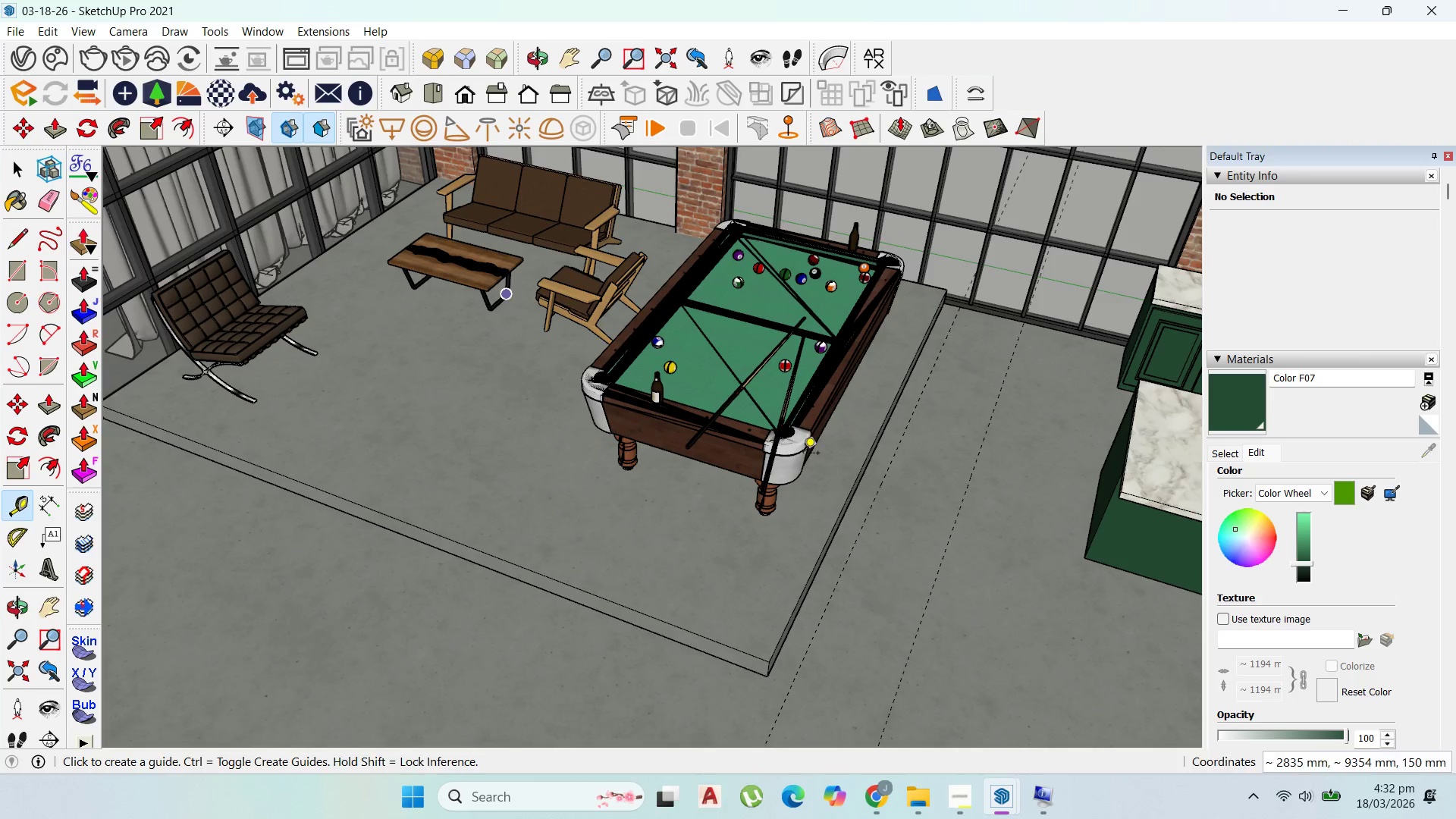 
scroll: coordinate [761, 469], scroll_direction: up, amount: 6.0
 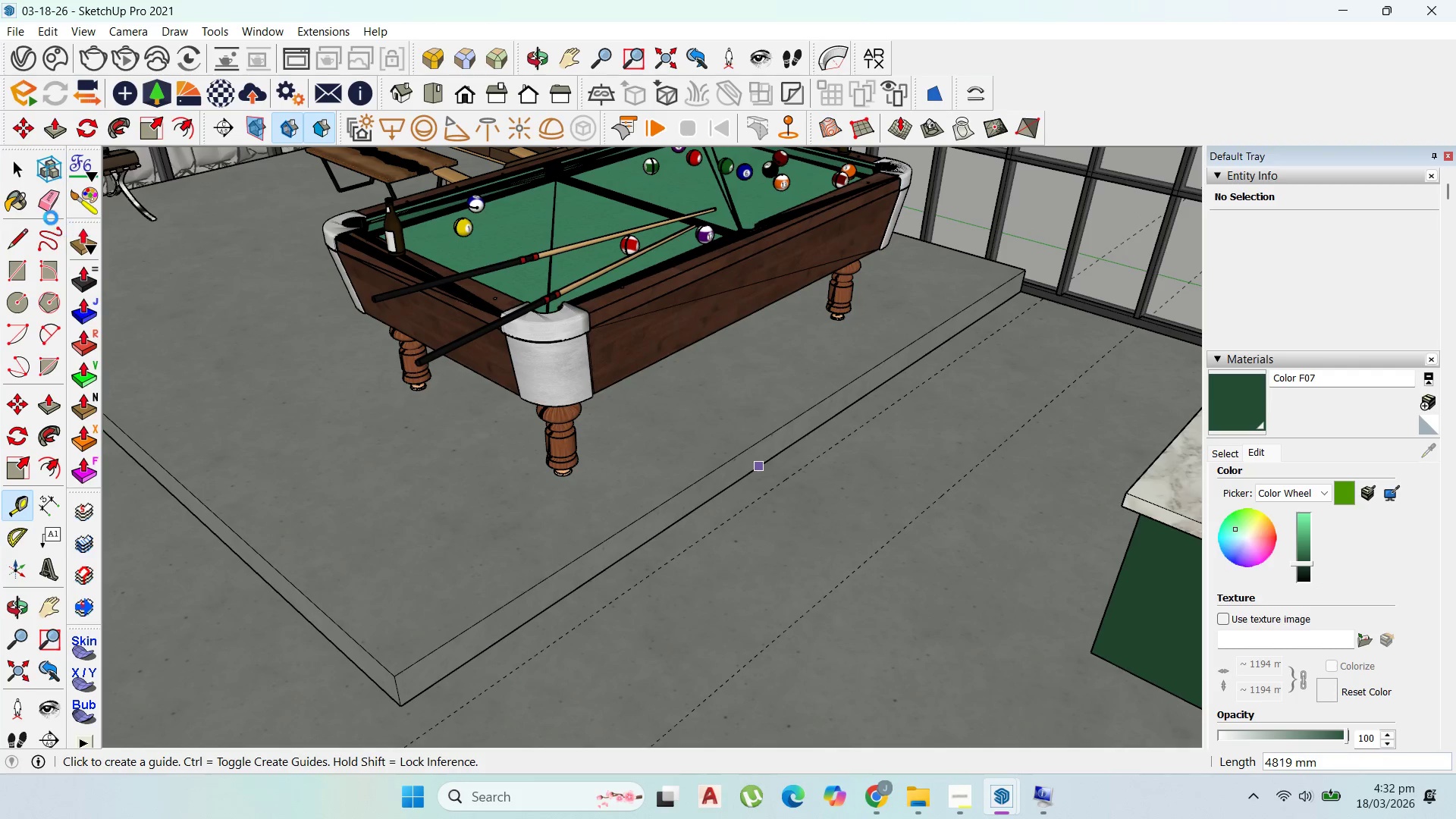 
left_click([21, 174])
 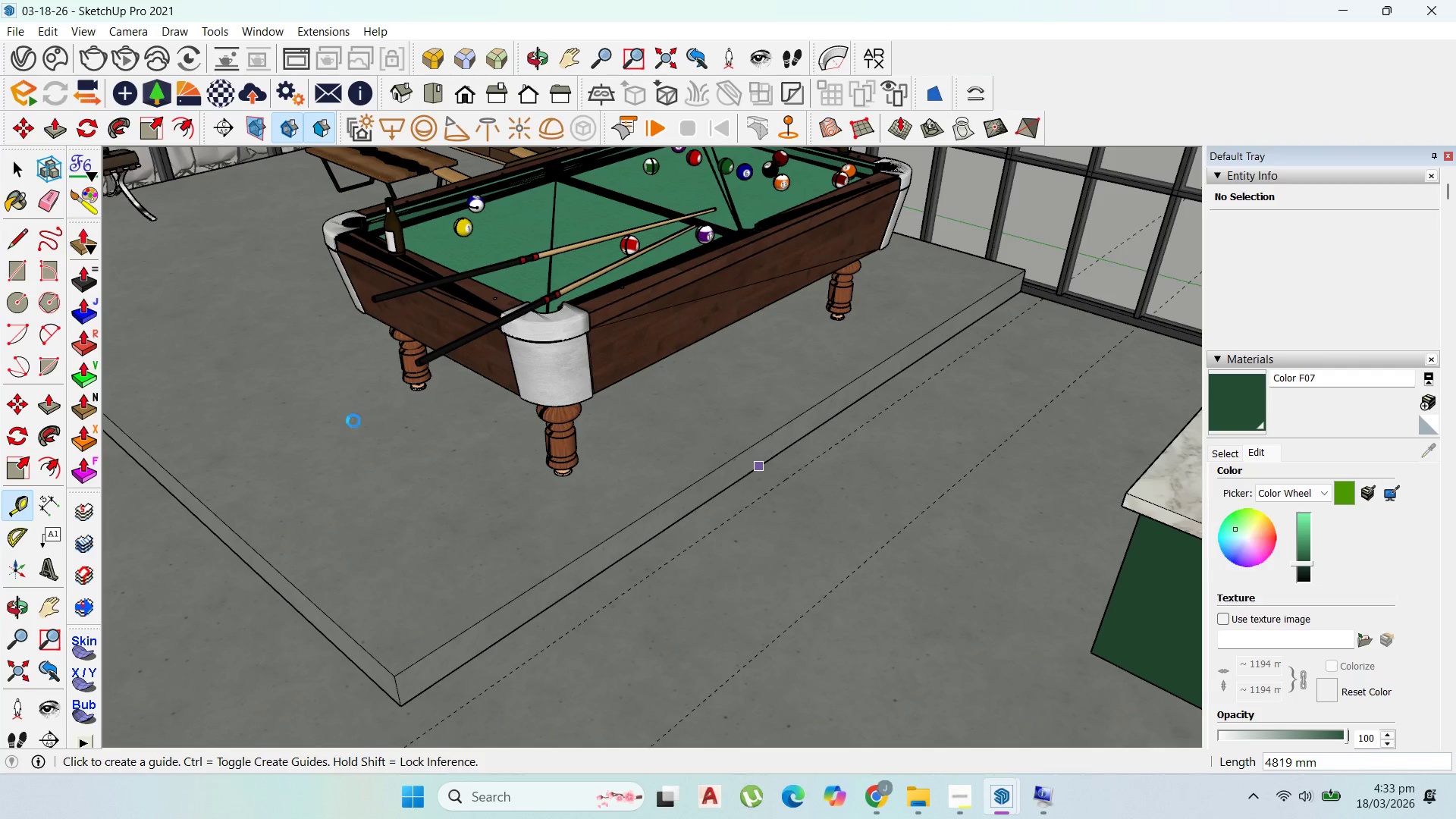 
wait(10.75)
 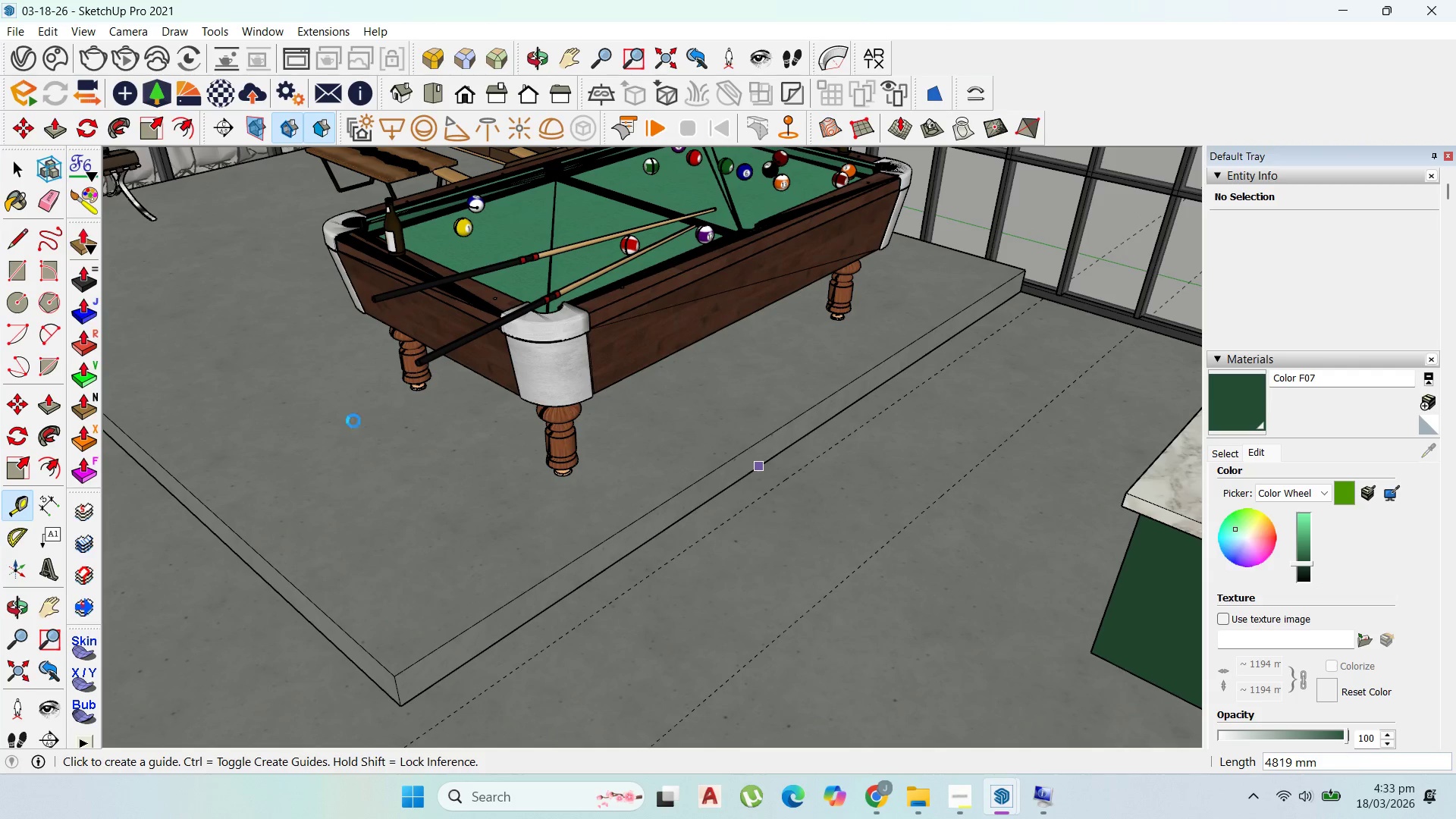 
left_click([20, 165])
 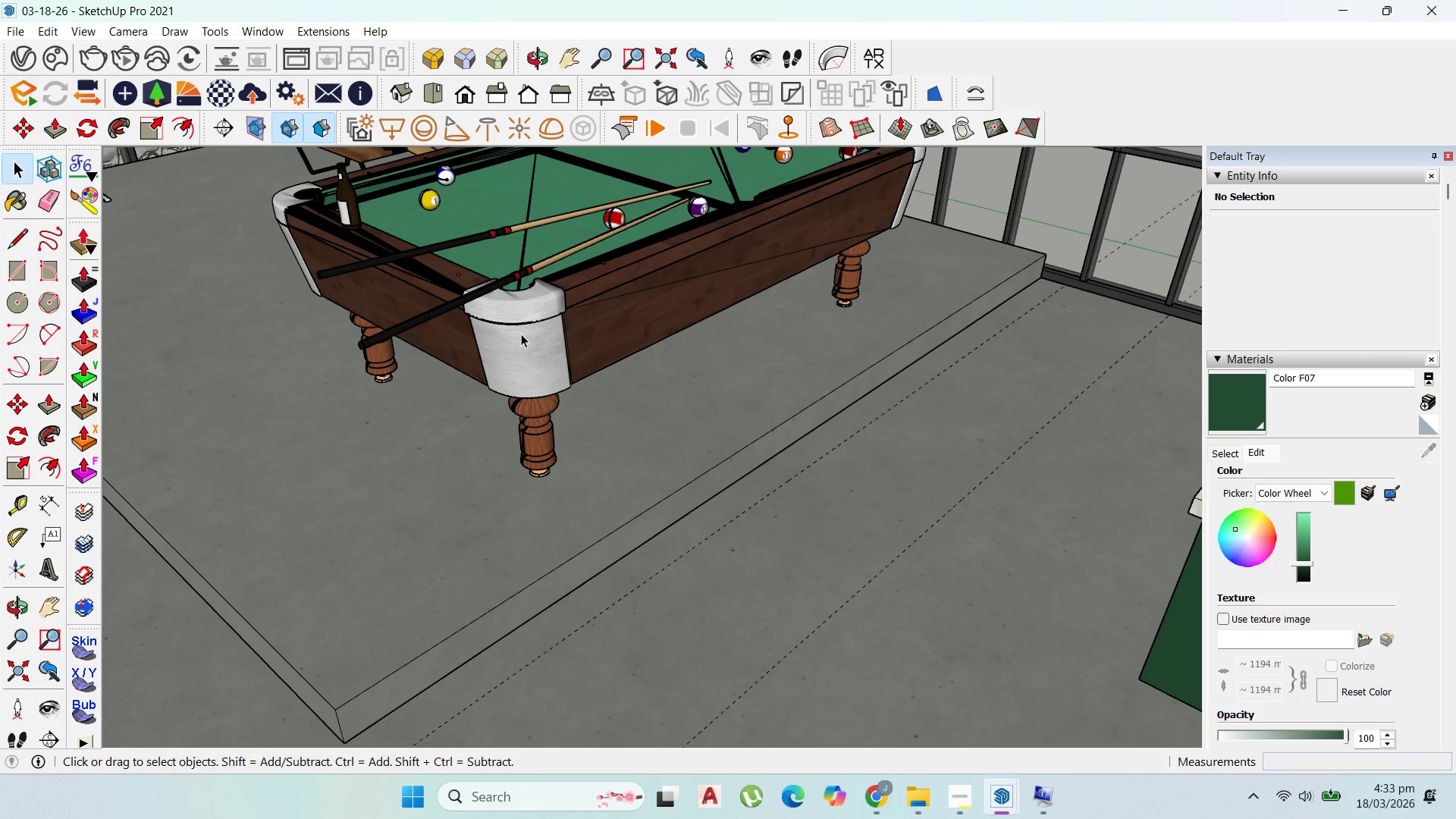 
key(Control+S)
 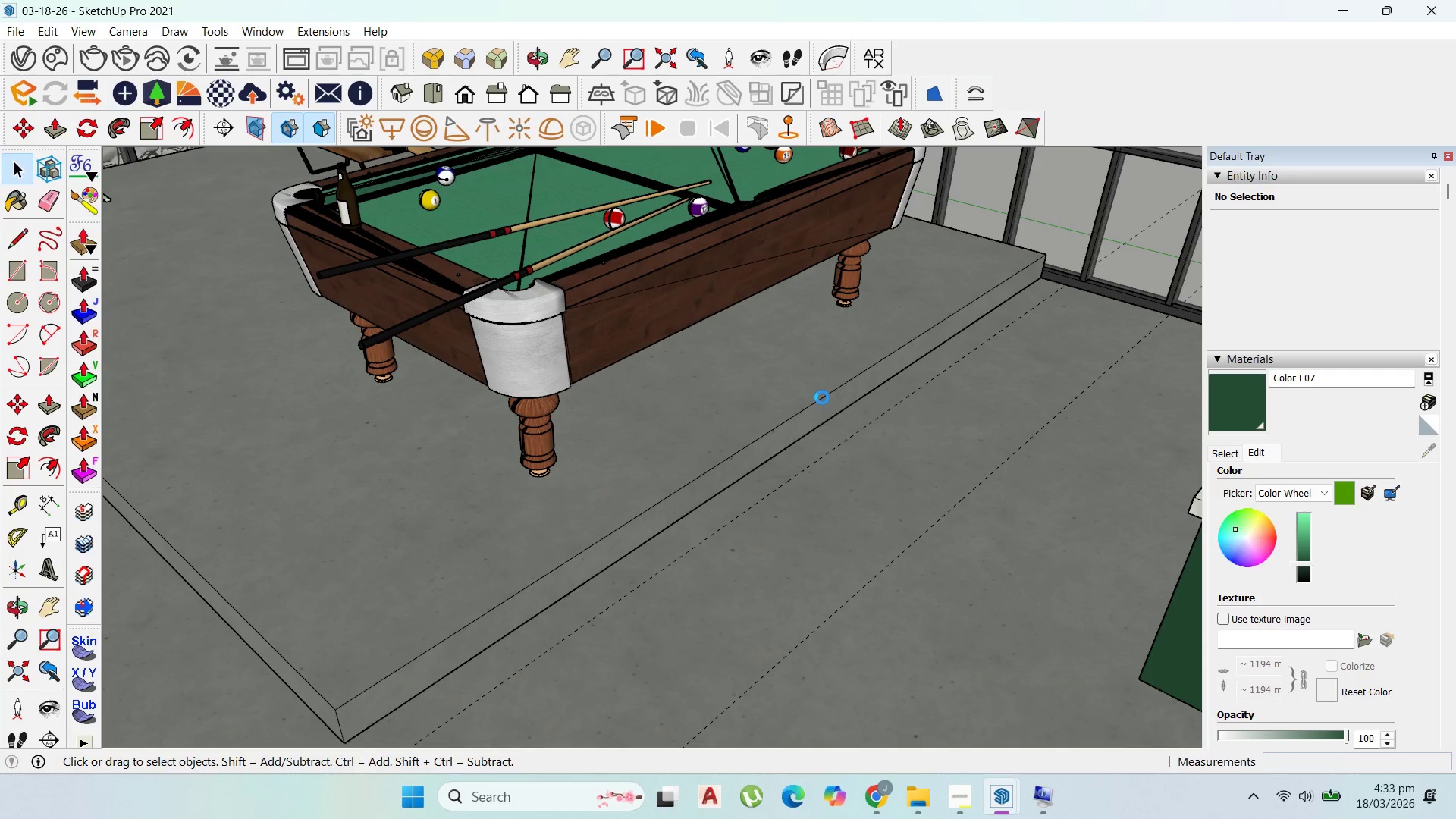 
wait(14.45)
 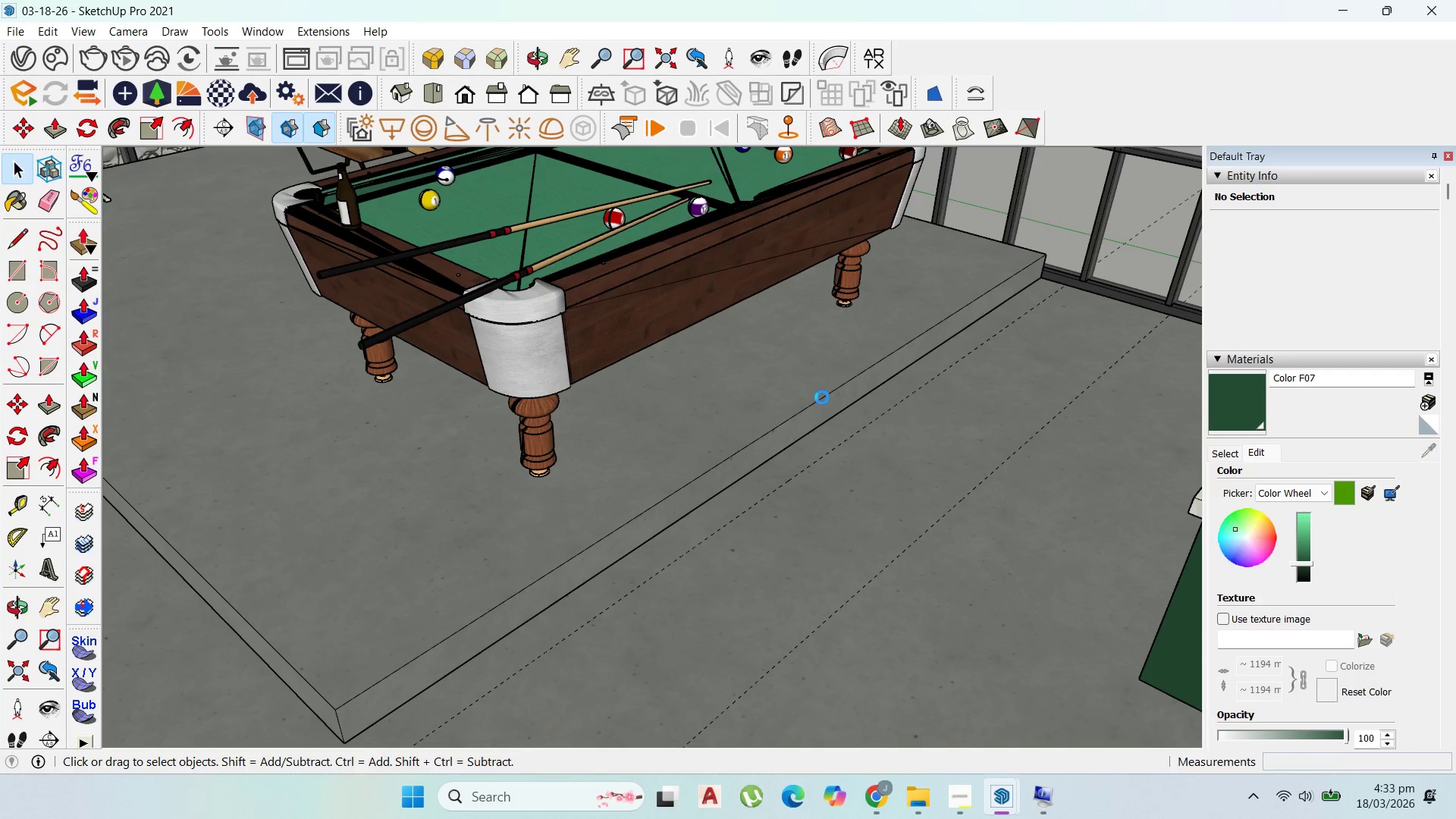 
double_click([827, 403])
 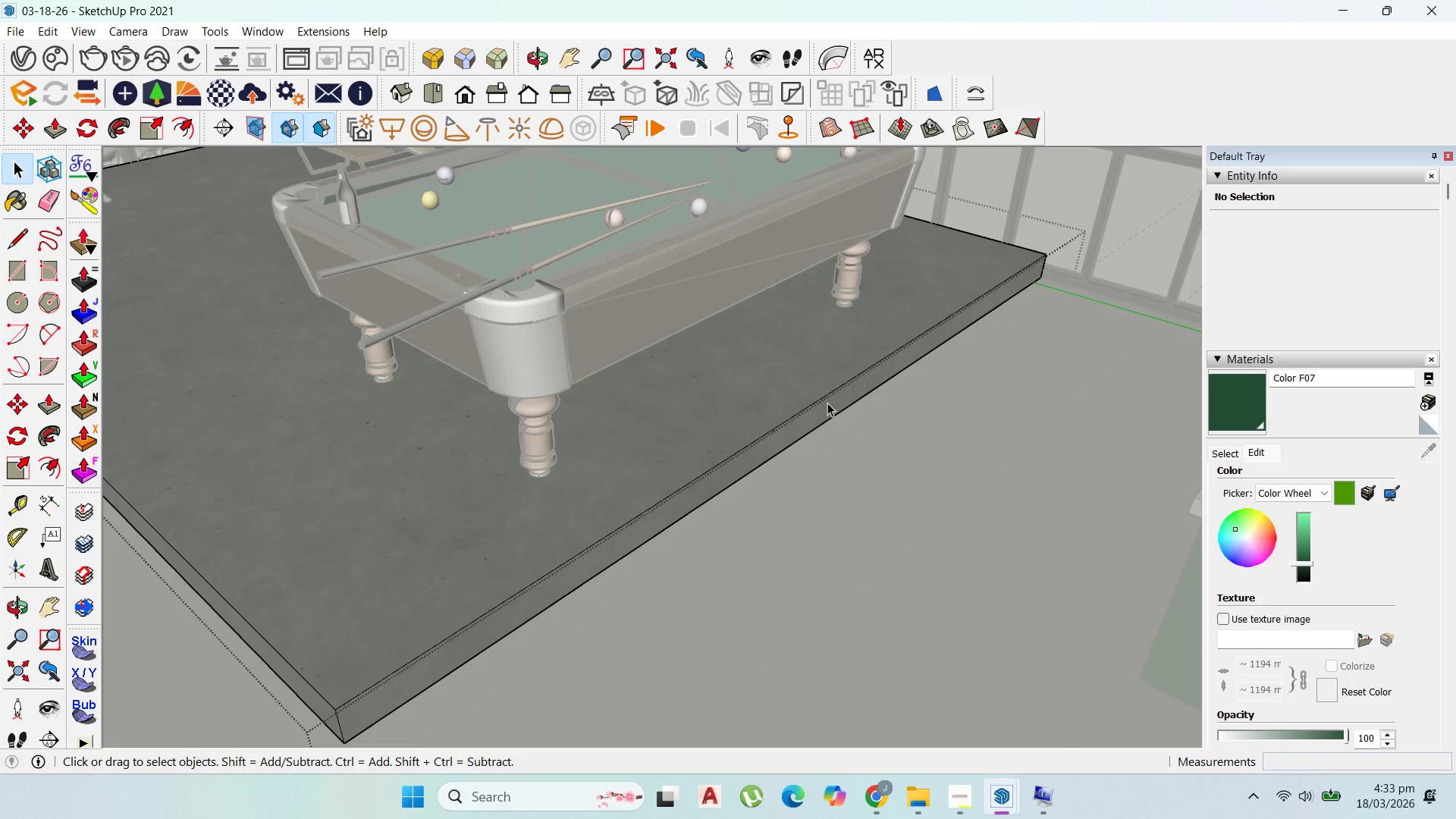 
triple_click([827, 403])
 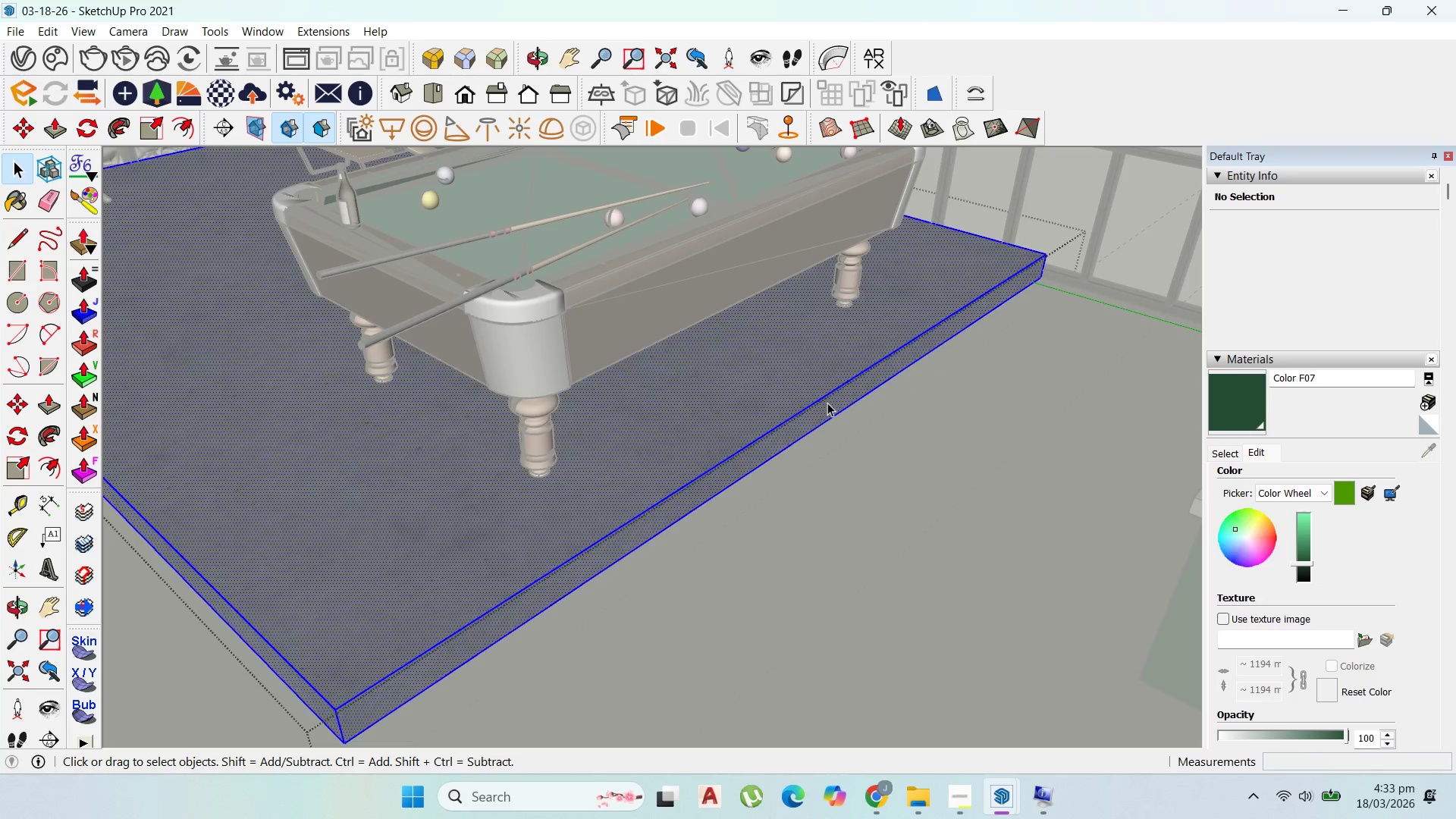 
triple_click([827, 403])
 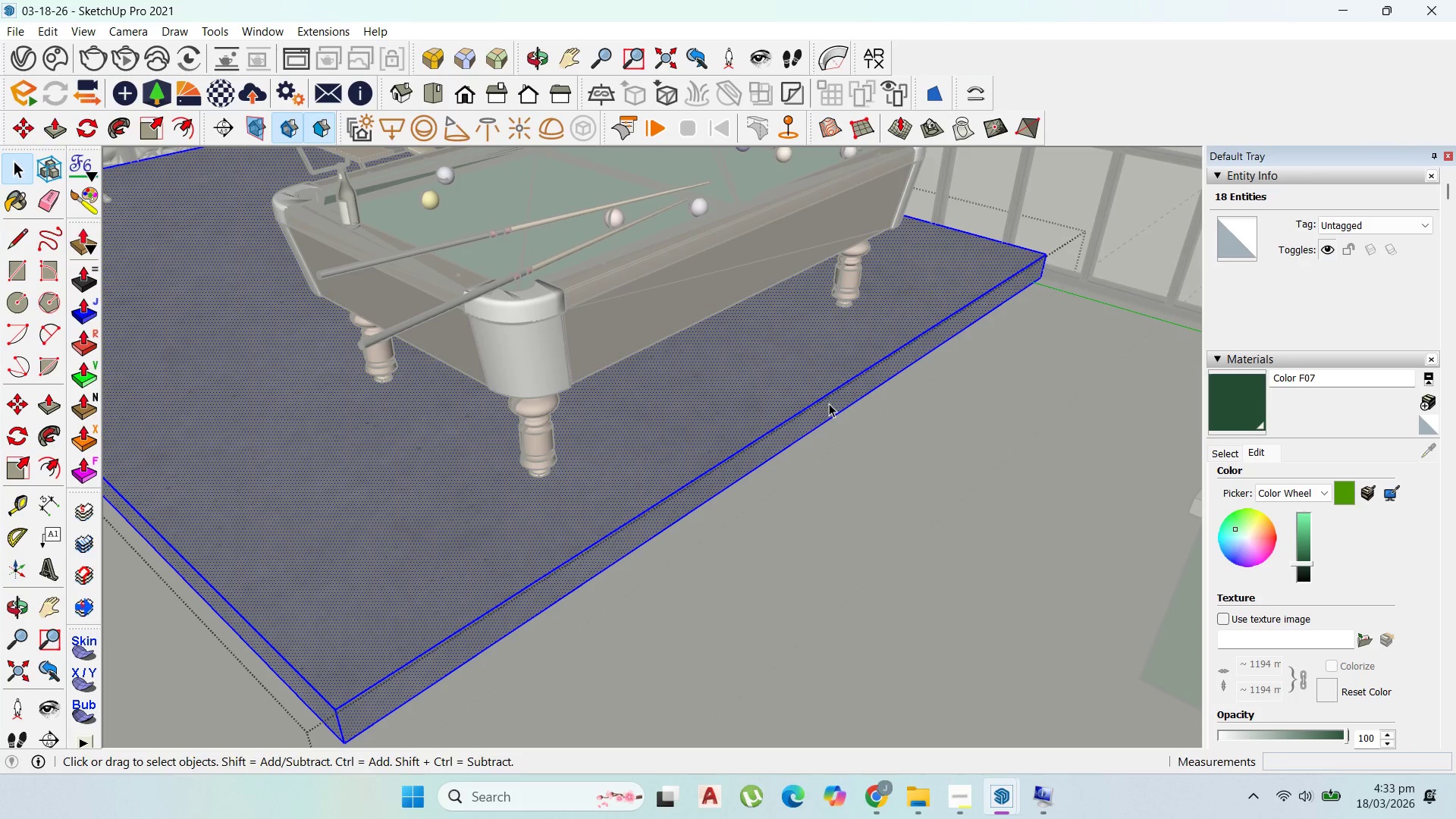 
key(P)
 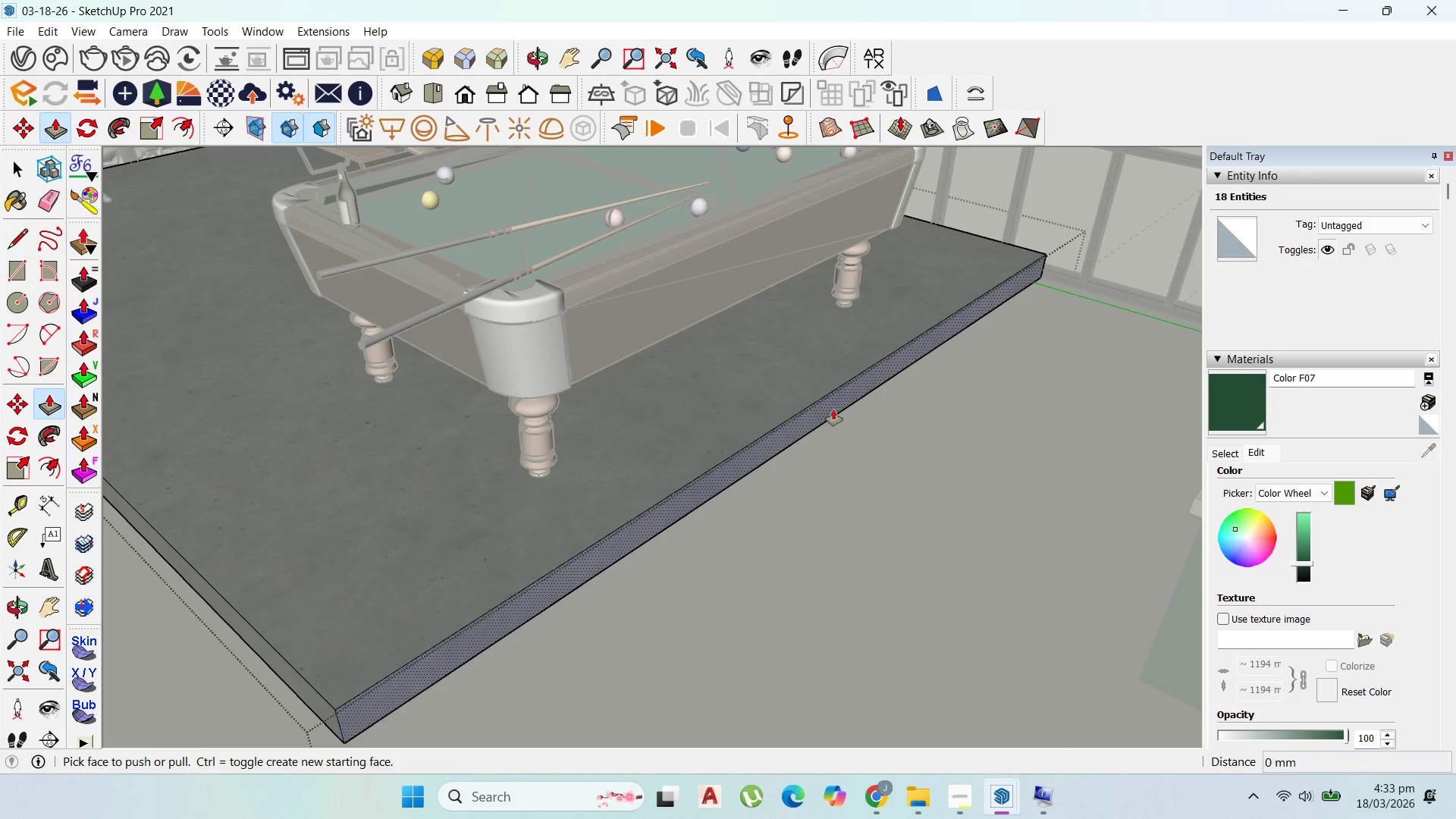 
left_click_drag(start_coordinate=[833, 410], to_coordinate=[823, 459])
 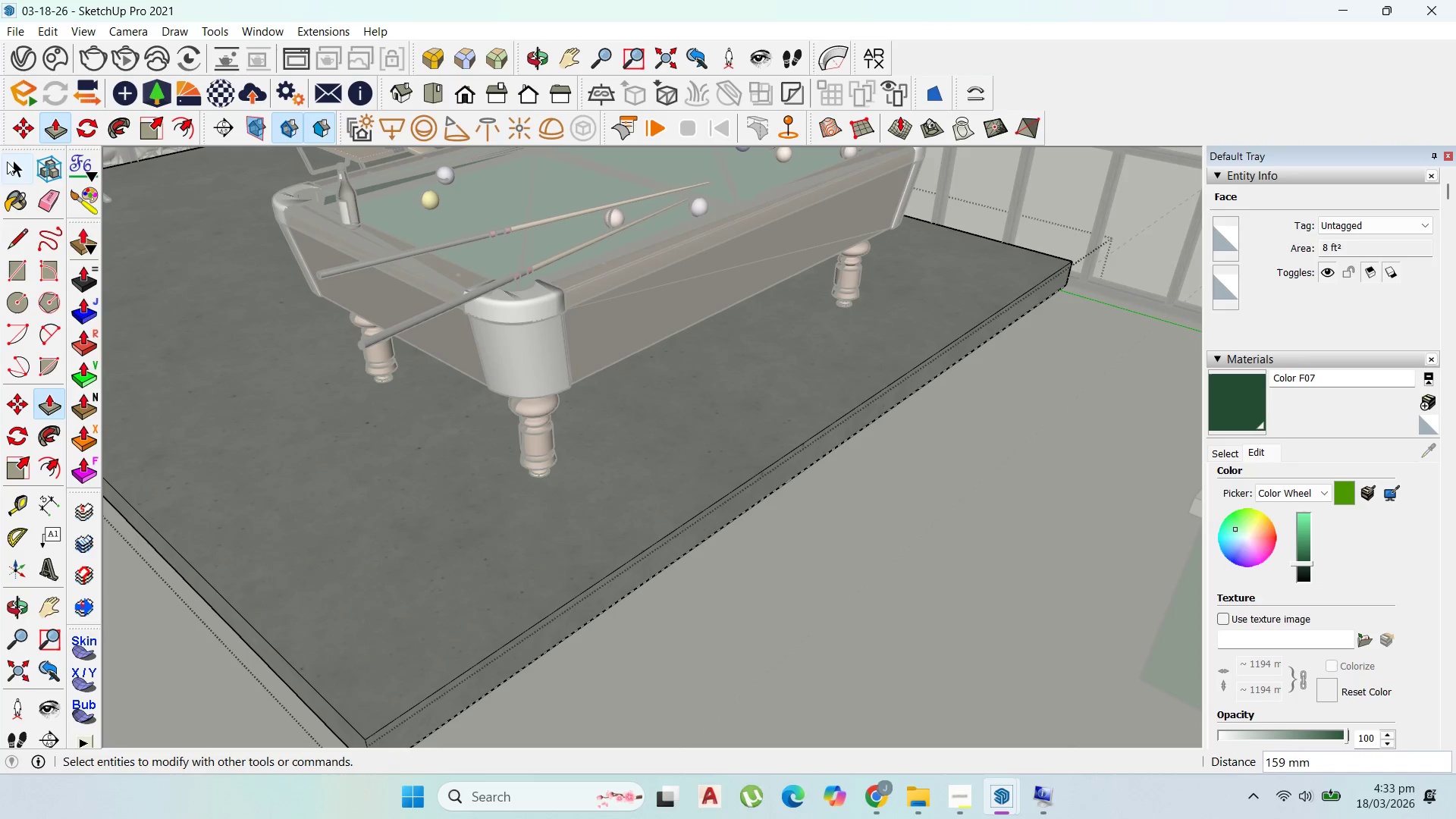 
left_click([13, 169])
 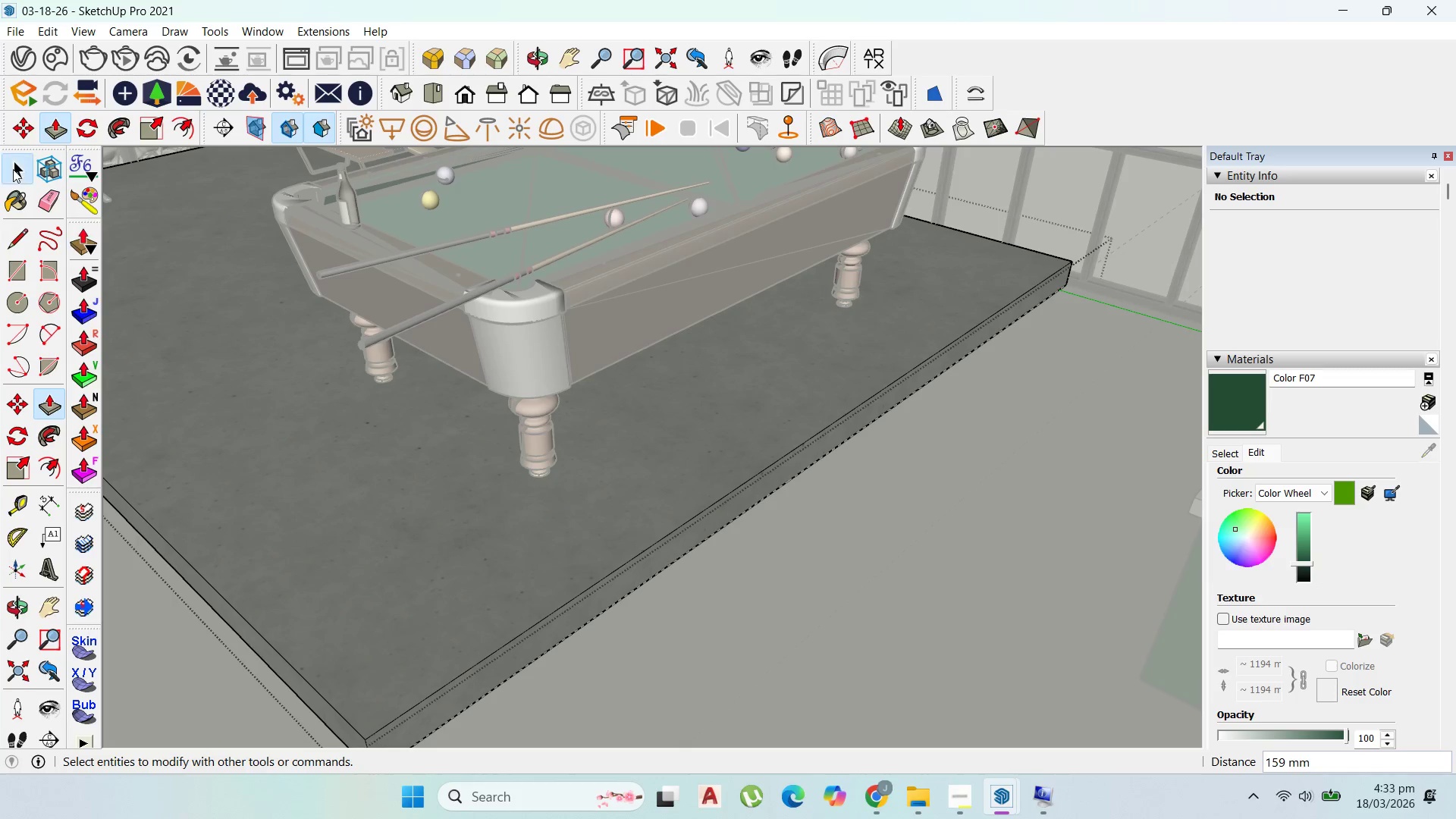 
key(Escape)
 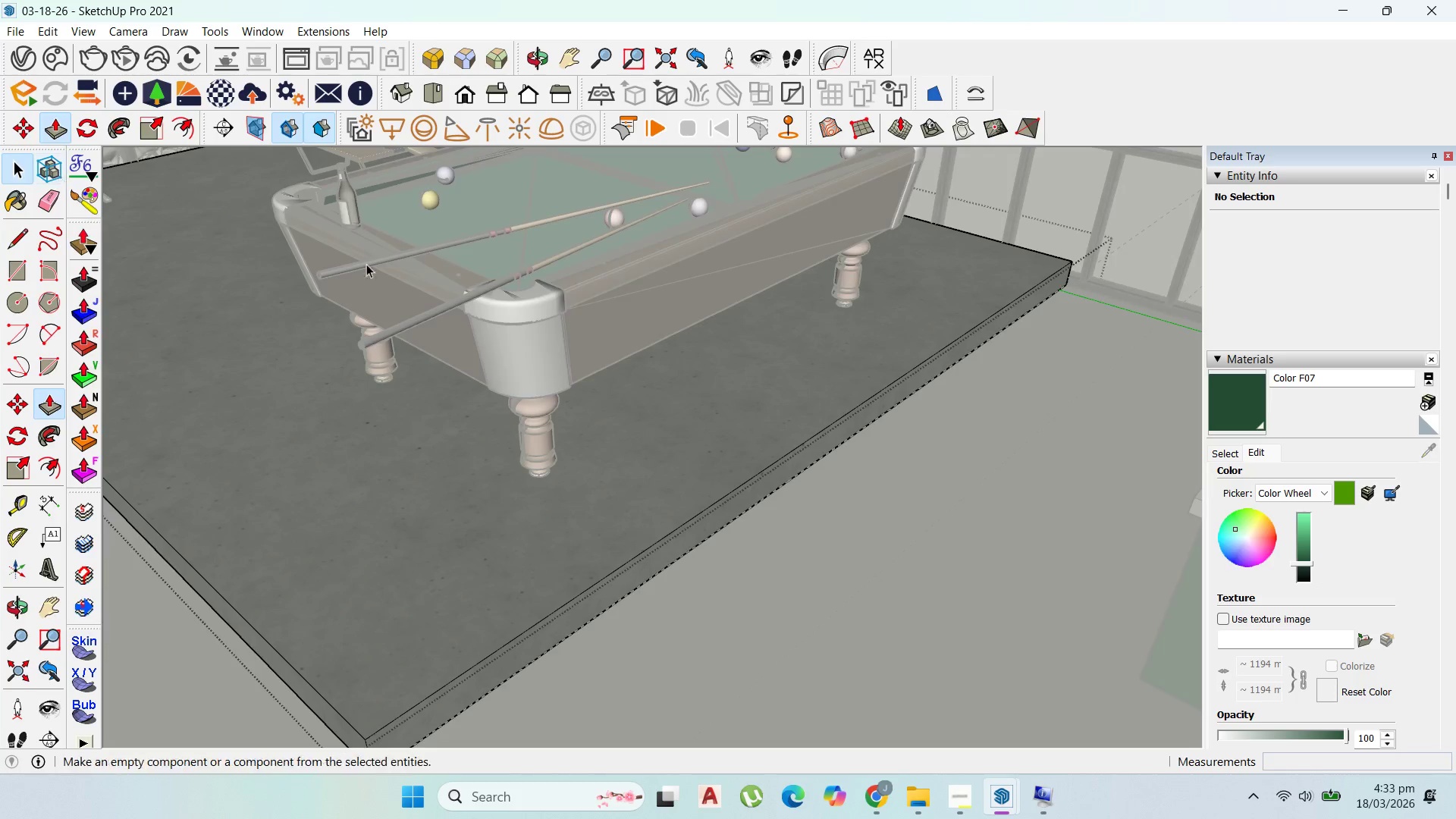 
key(Escape)
 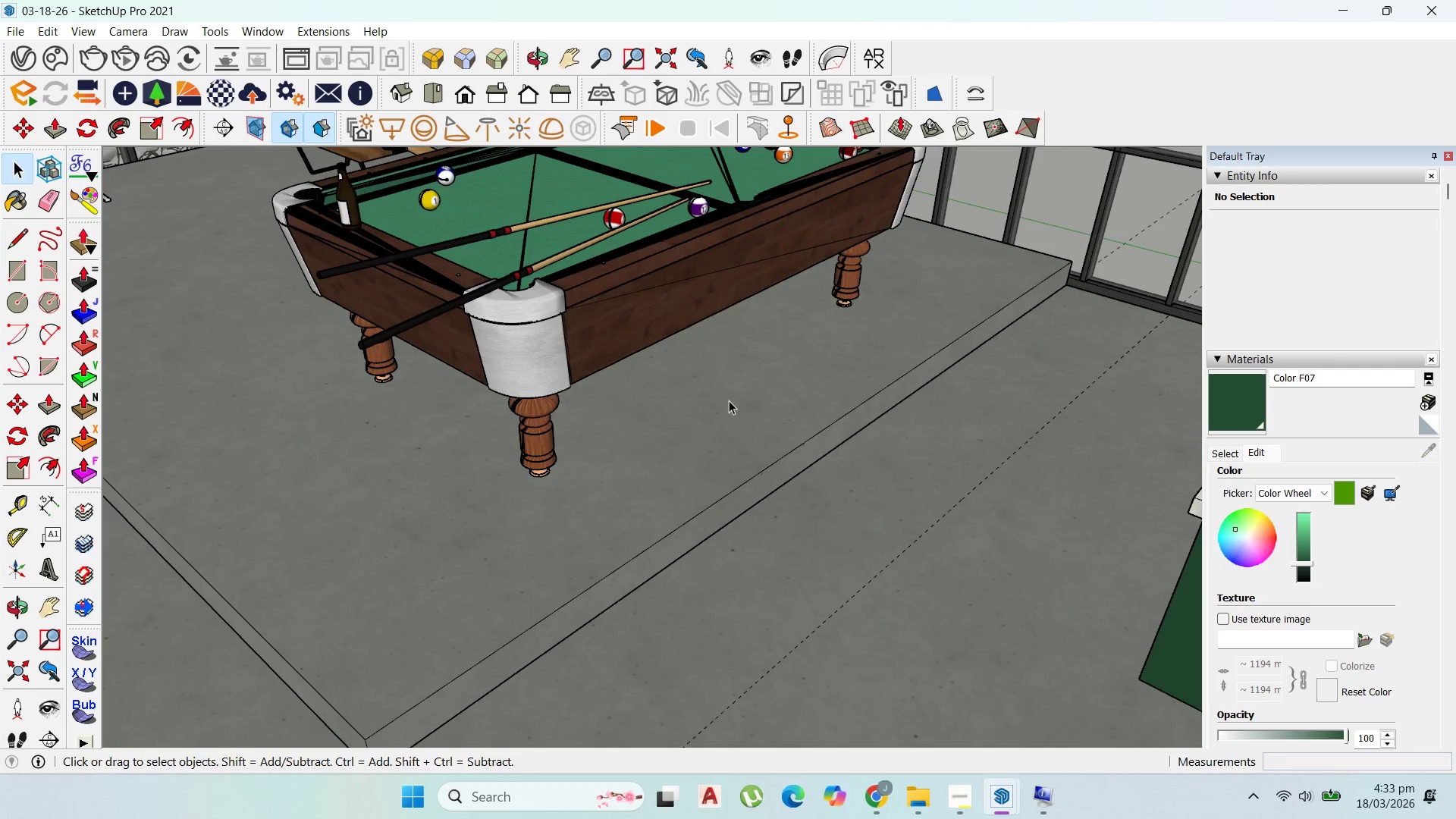 
key(Escape)
 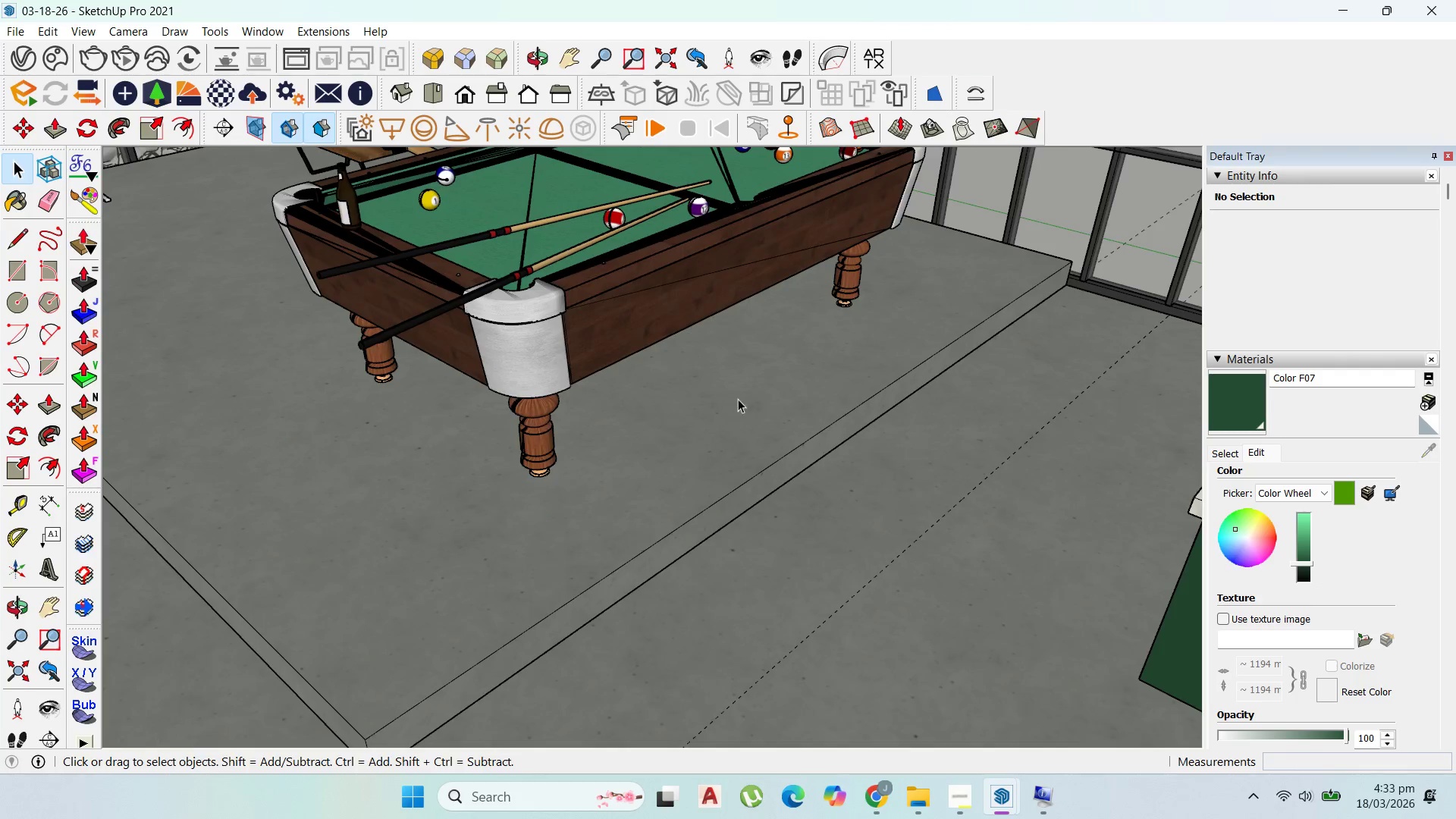 
scroll: coordinate [808, 312], scroll_direction: down, amount: 5.0
 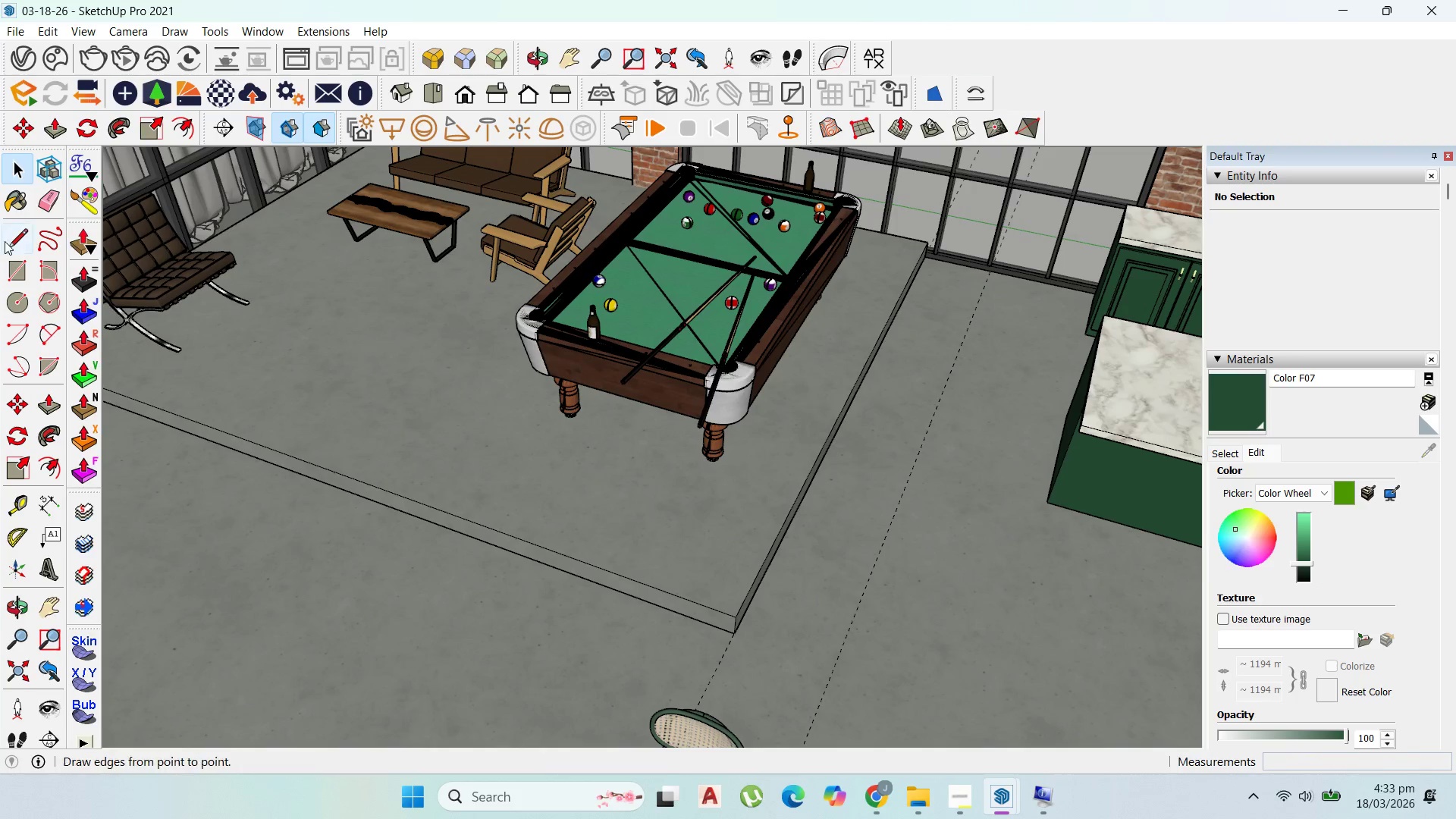 
left_click([23, 261])
 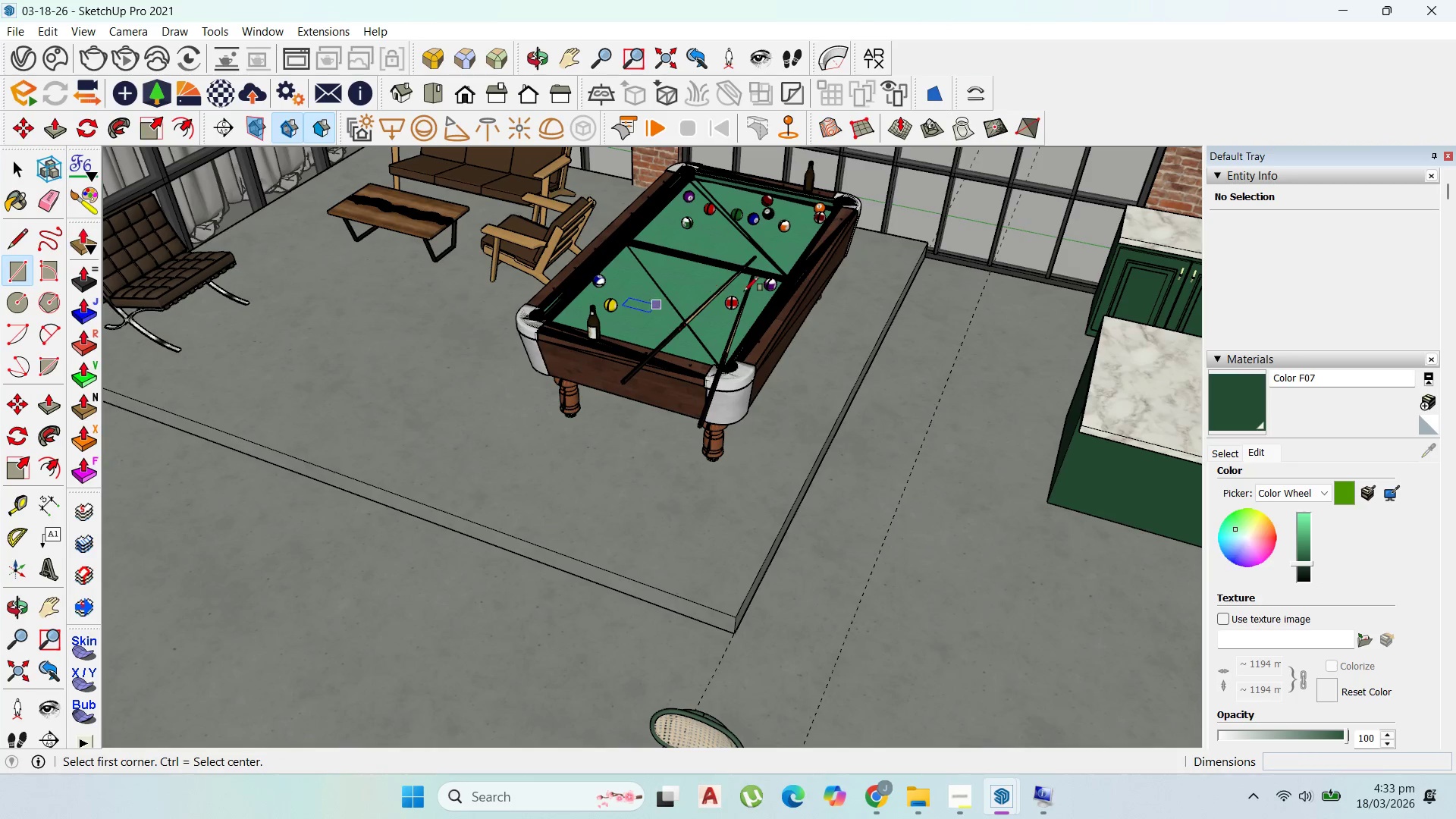 
scroll: coordinate [808, 509], scroll_direction: down, amount: 3.0
 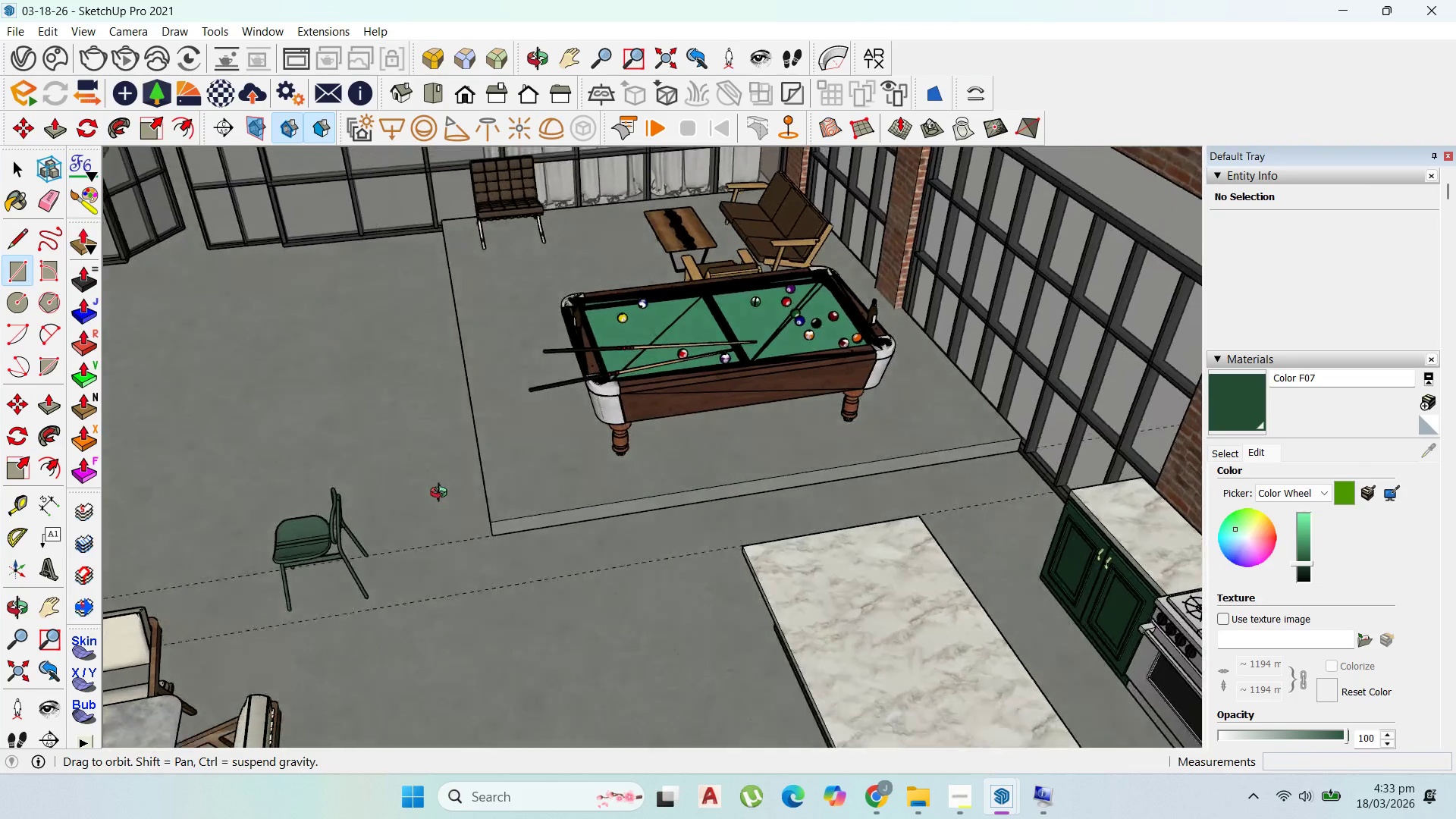 
scroll: coordinate [517, 530], scroll_direction: up, amount: 4.0
 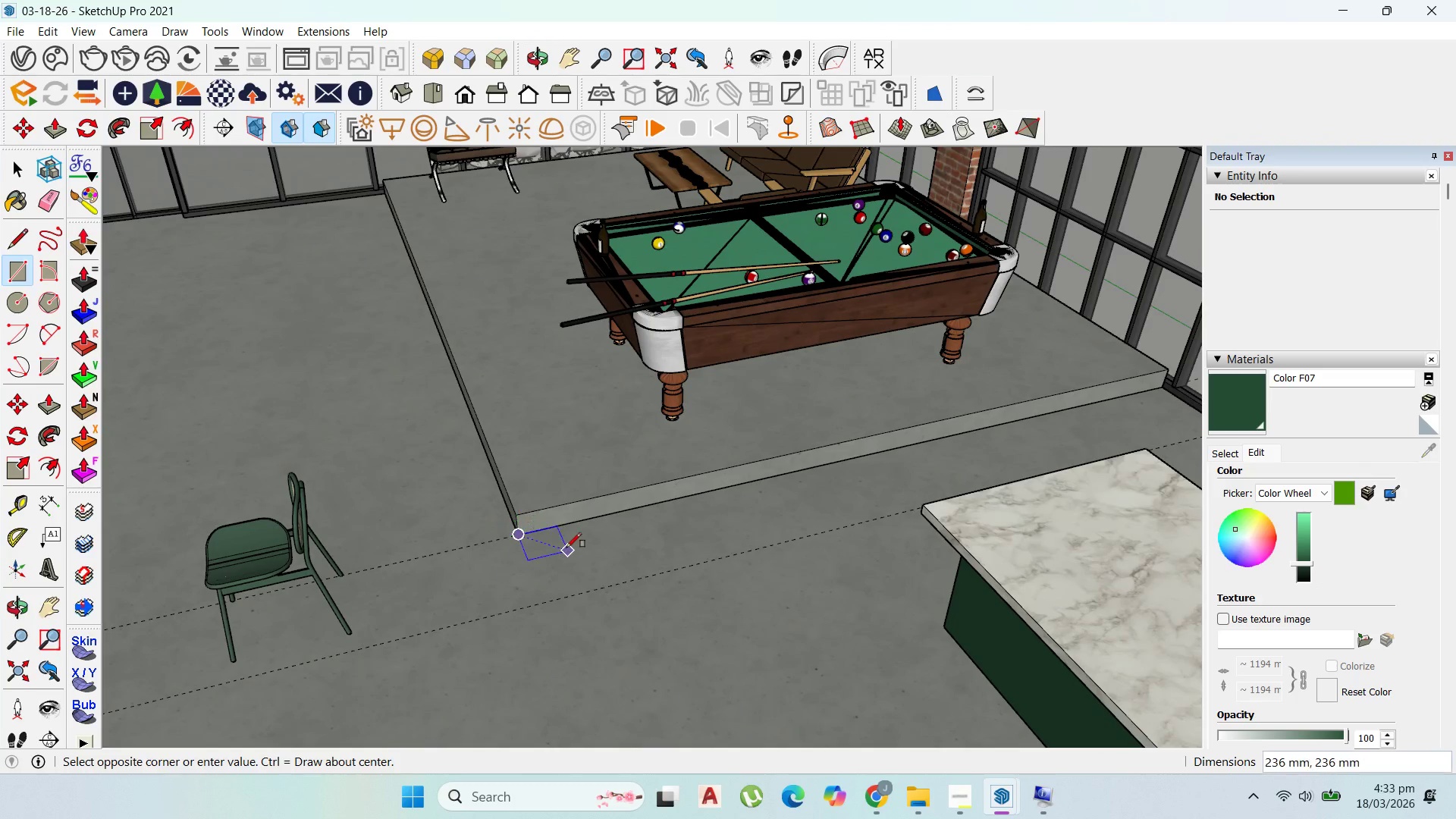 
scroll: coordinate [899, 539], scroll_direction: down, amount: 7.0
 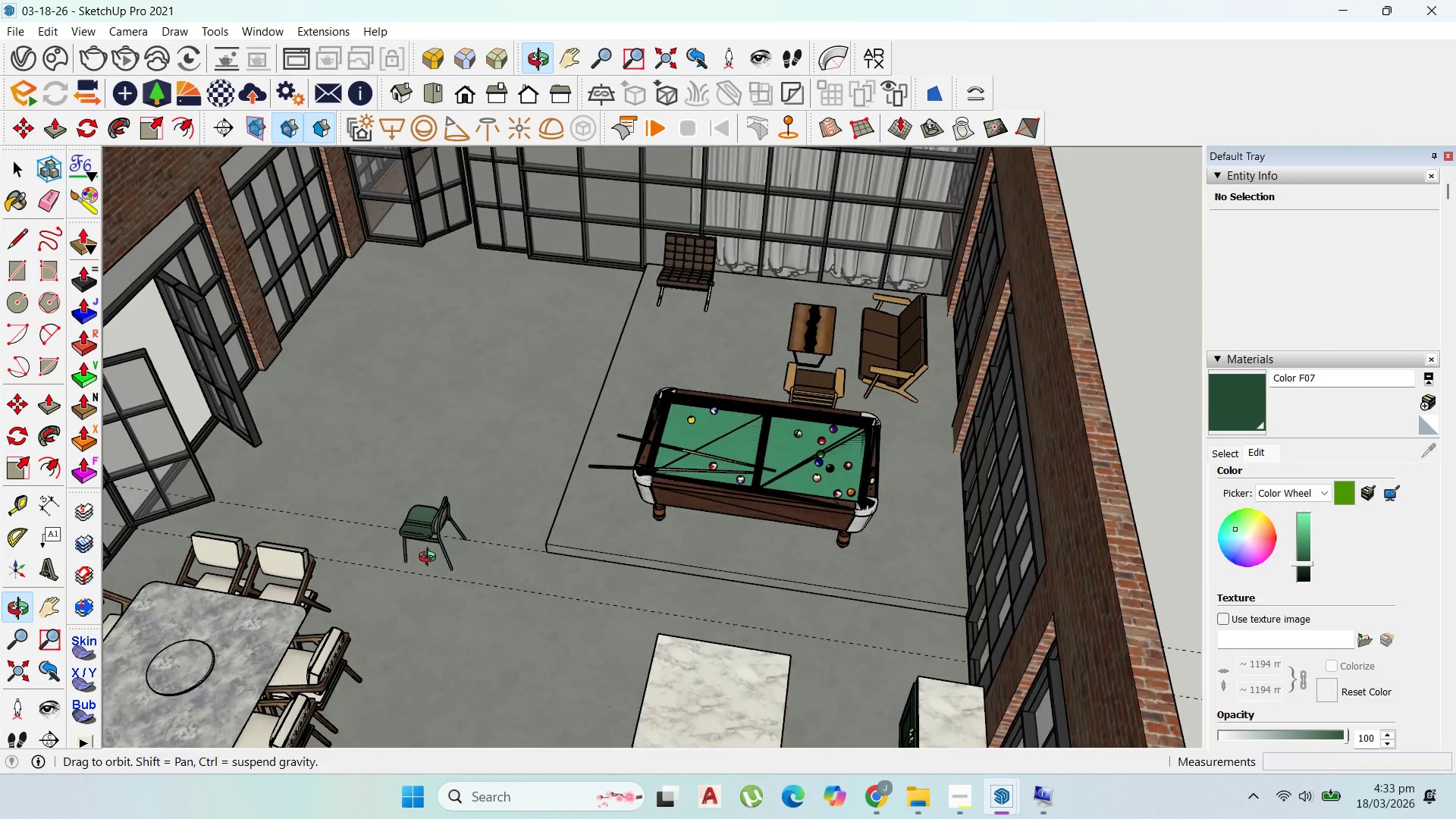 
key(Escape)
 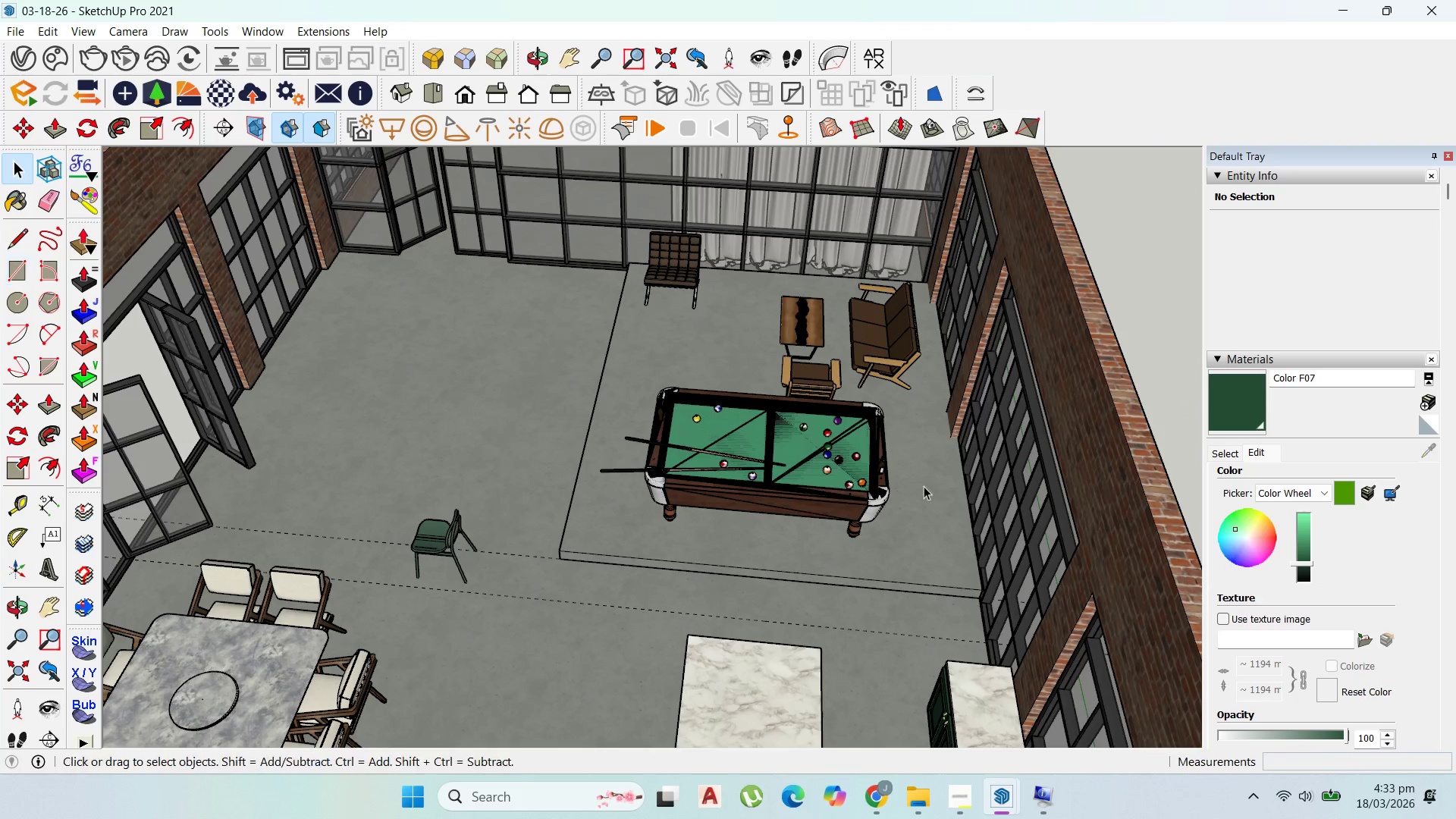 
left_click([811, 466])
 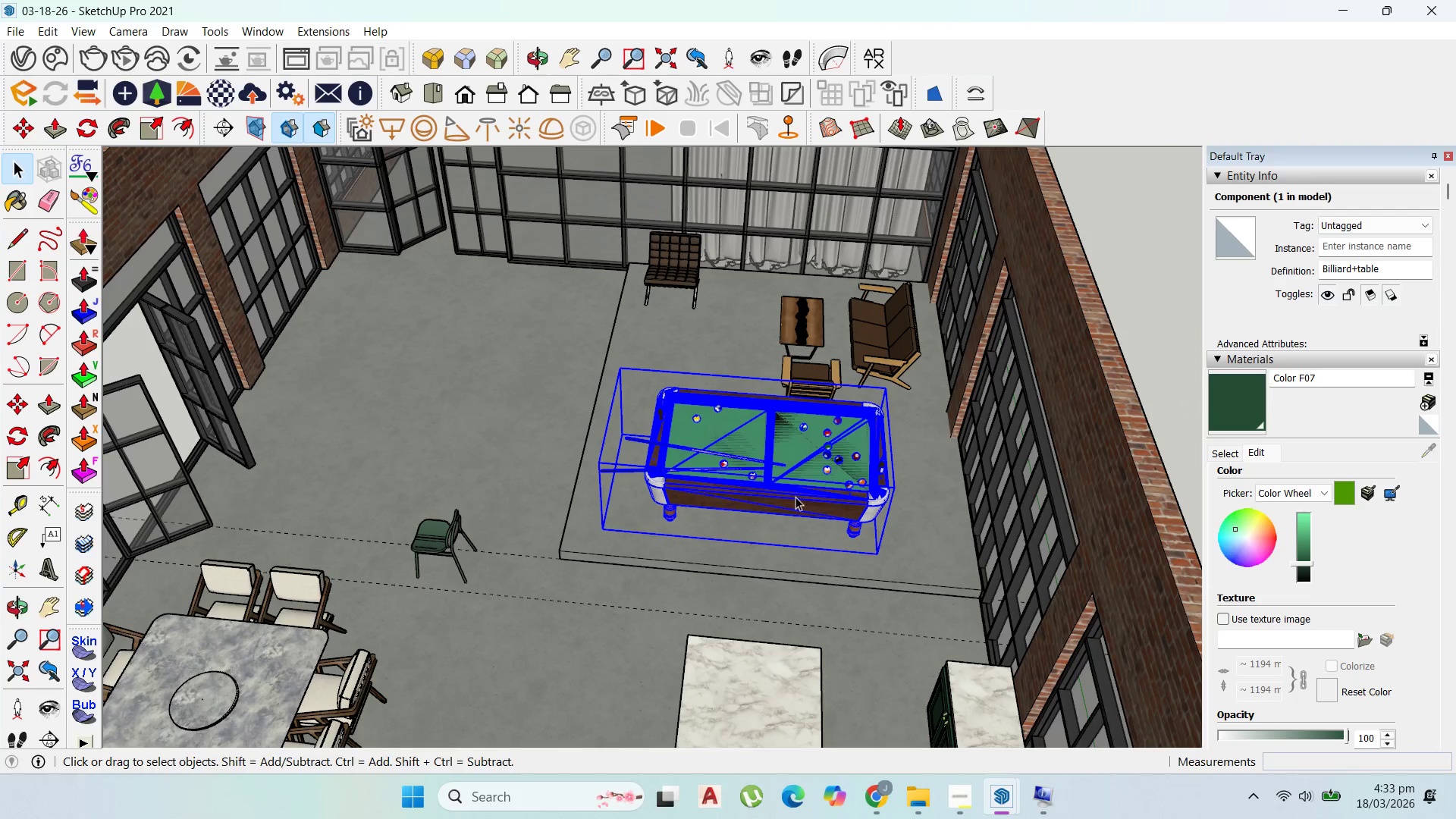 
key(M)
 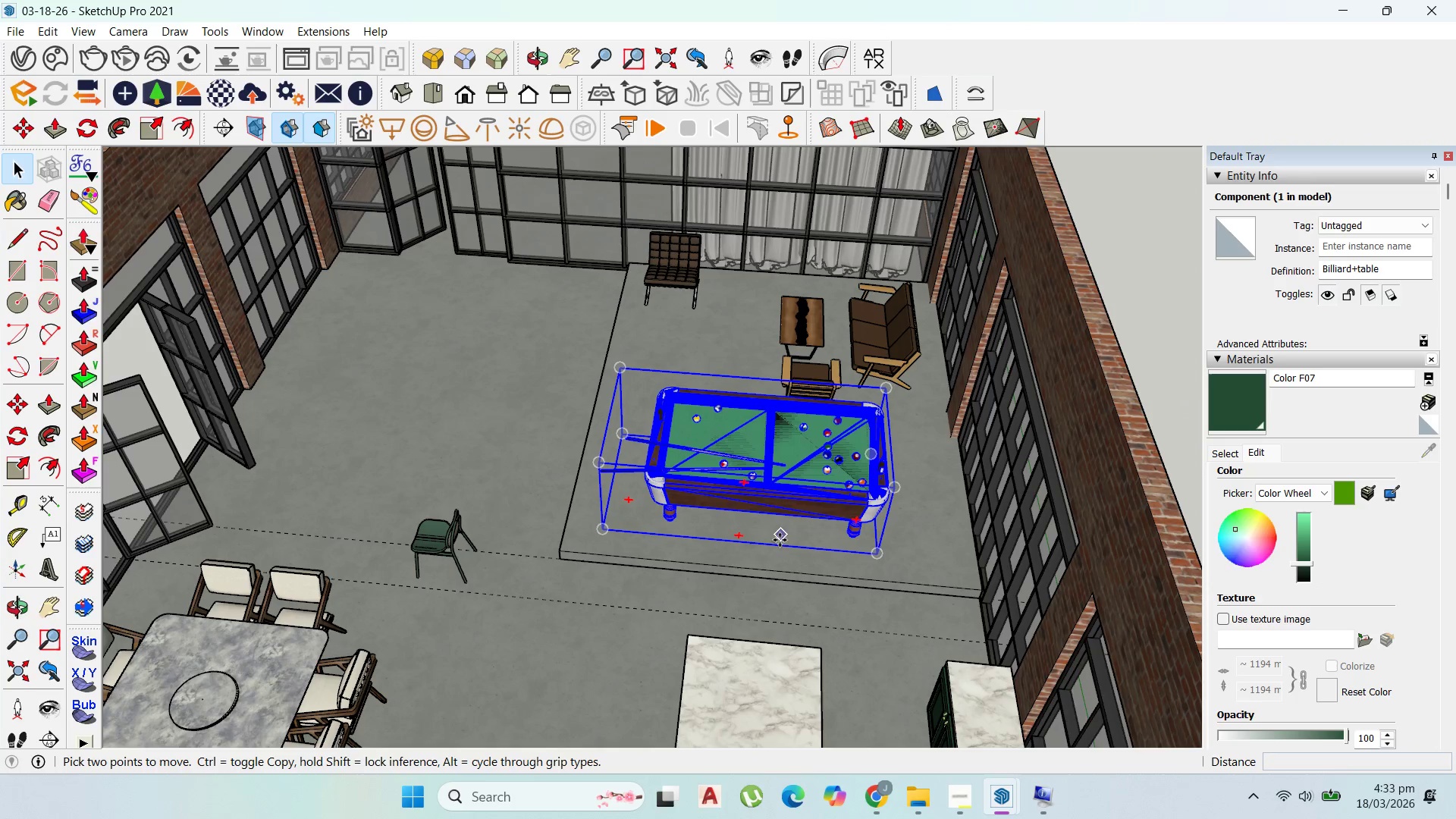 
left_click_drag(start_coordinate=[776, 542], to_coordinate=[708, 537])
 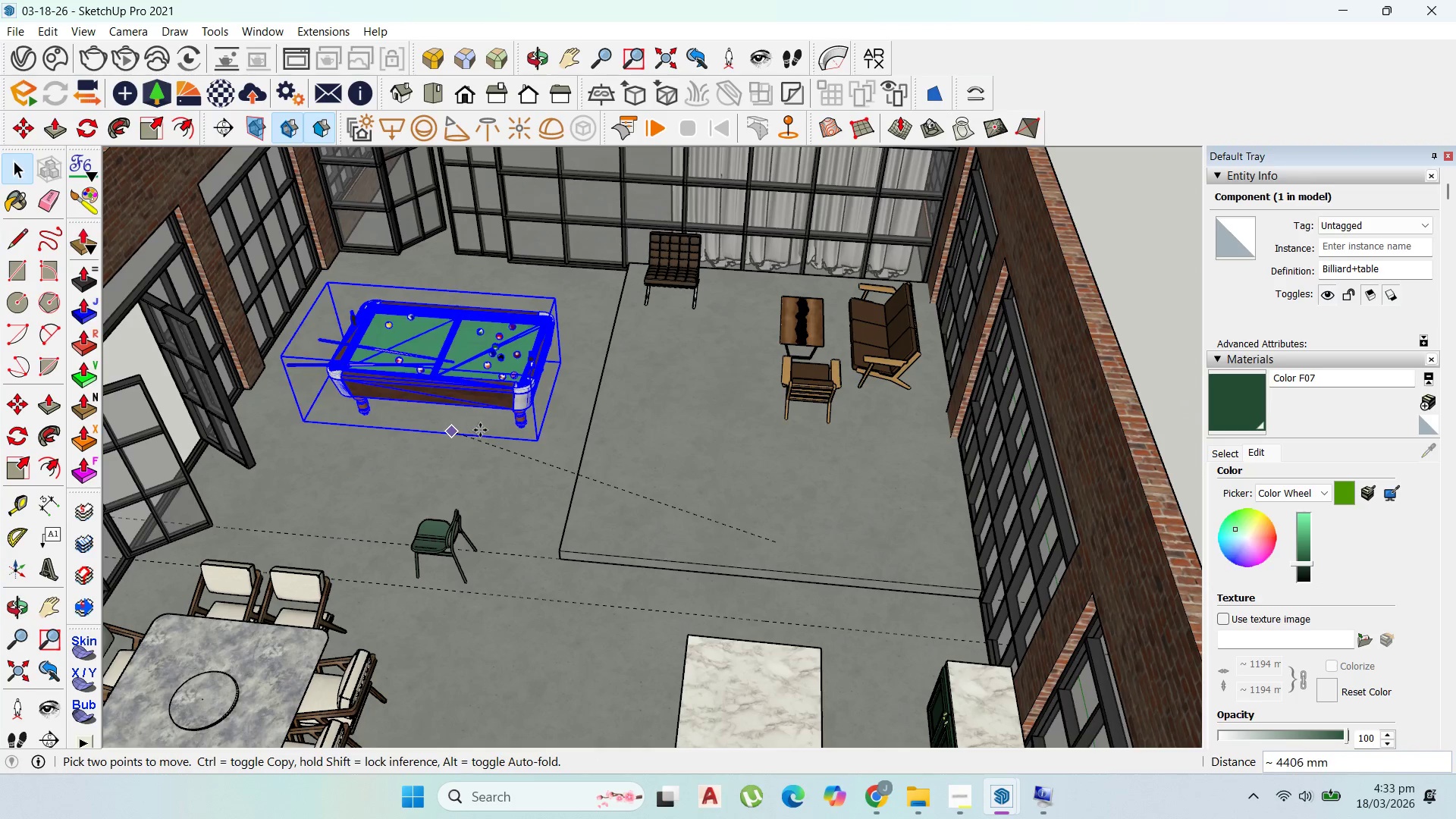 
left_click([485, 430])
 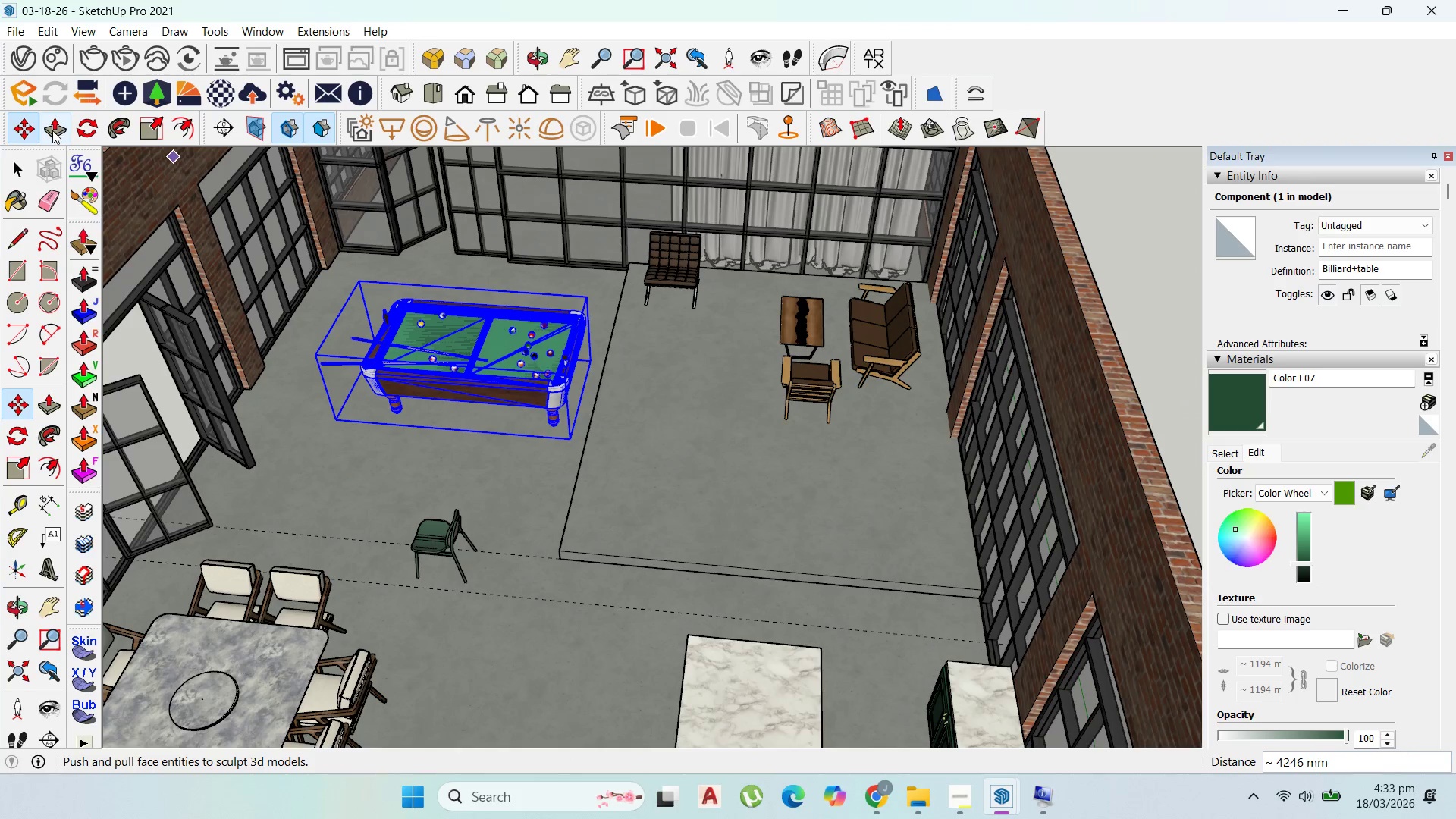 
left_click_drag(start_coordinate=[74, 129], to_coordinate=[80, 130])
 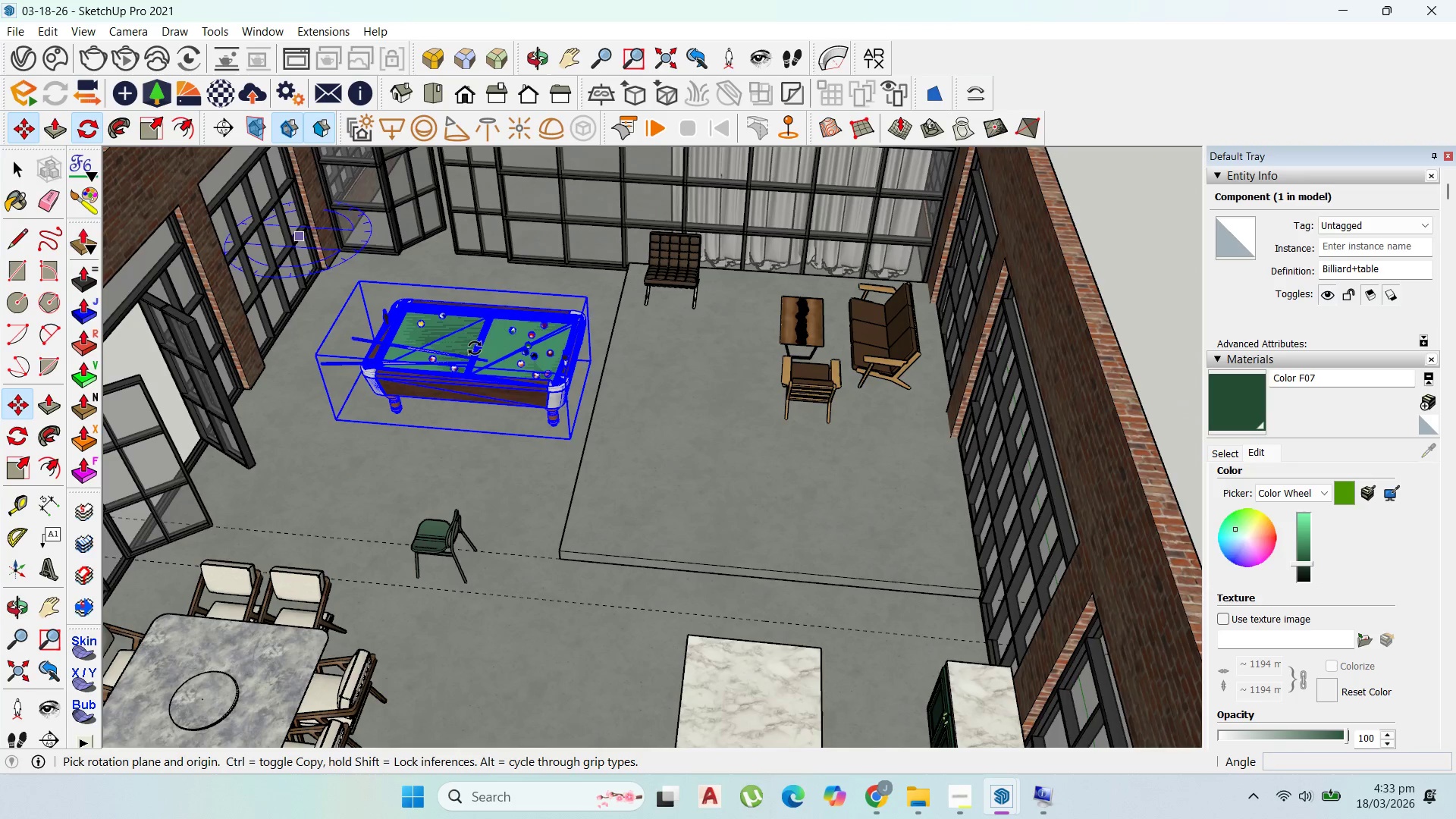 
left_click_drag(start_coordinate=[451, 344], to_coordinate=[460, 345])
 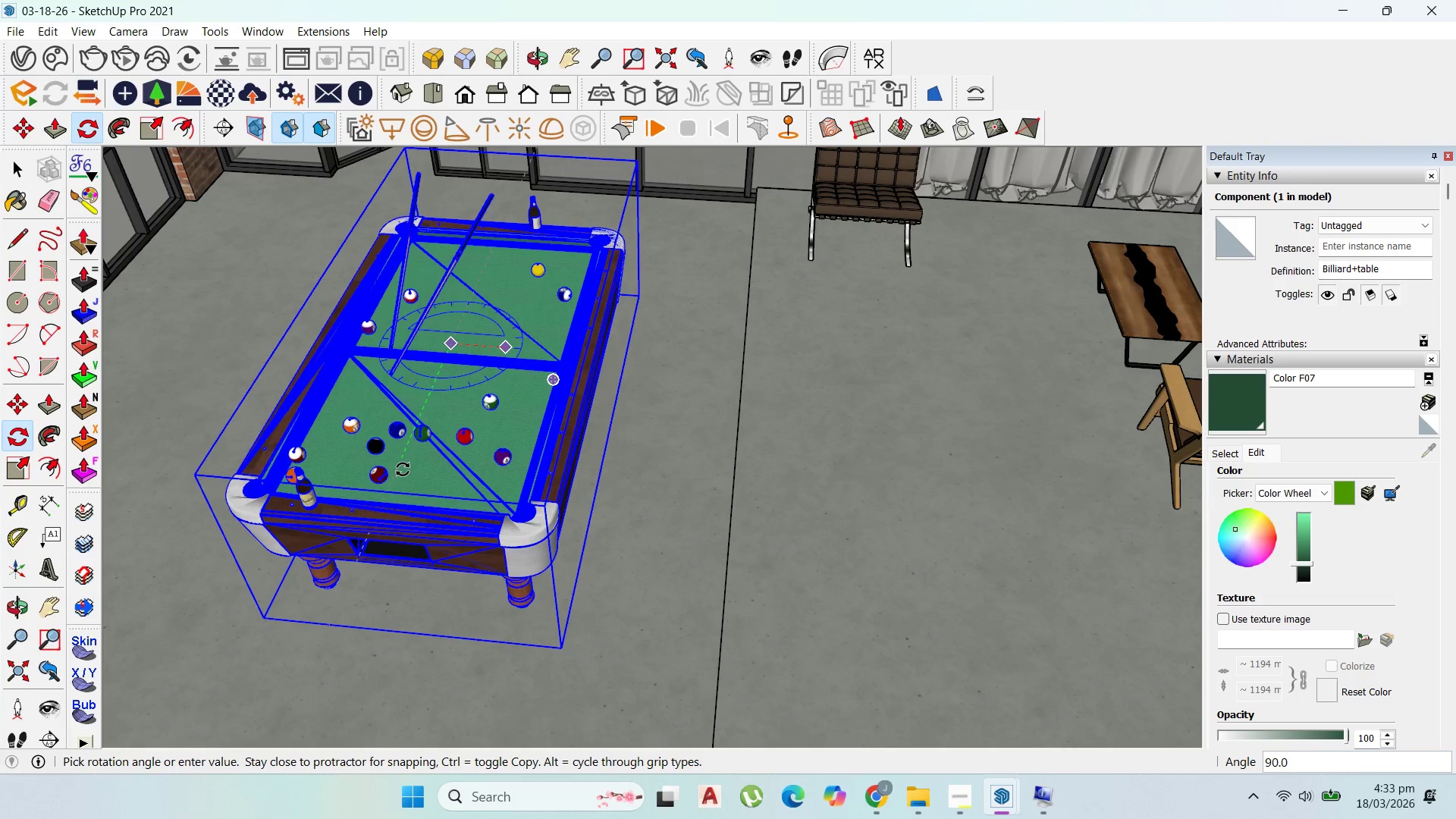 
scroll: coordinate [464, 346], scroll_direction: up, amount: 9.0
 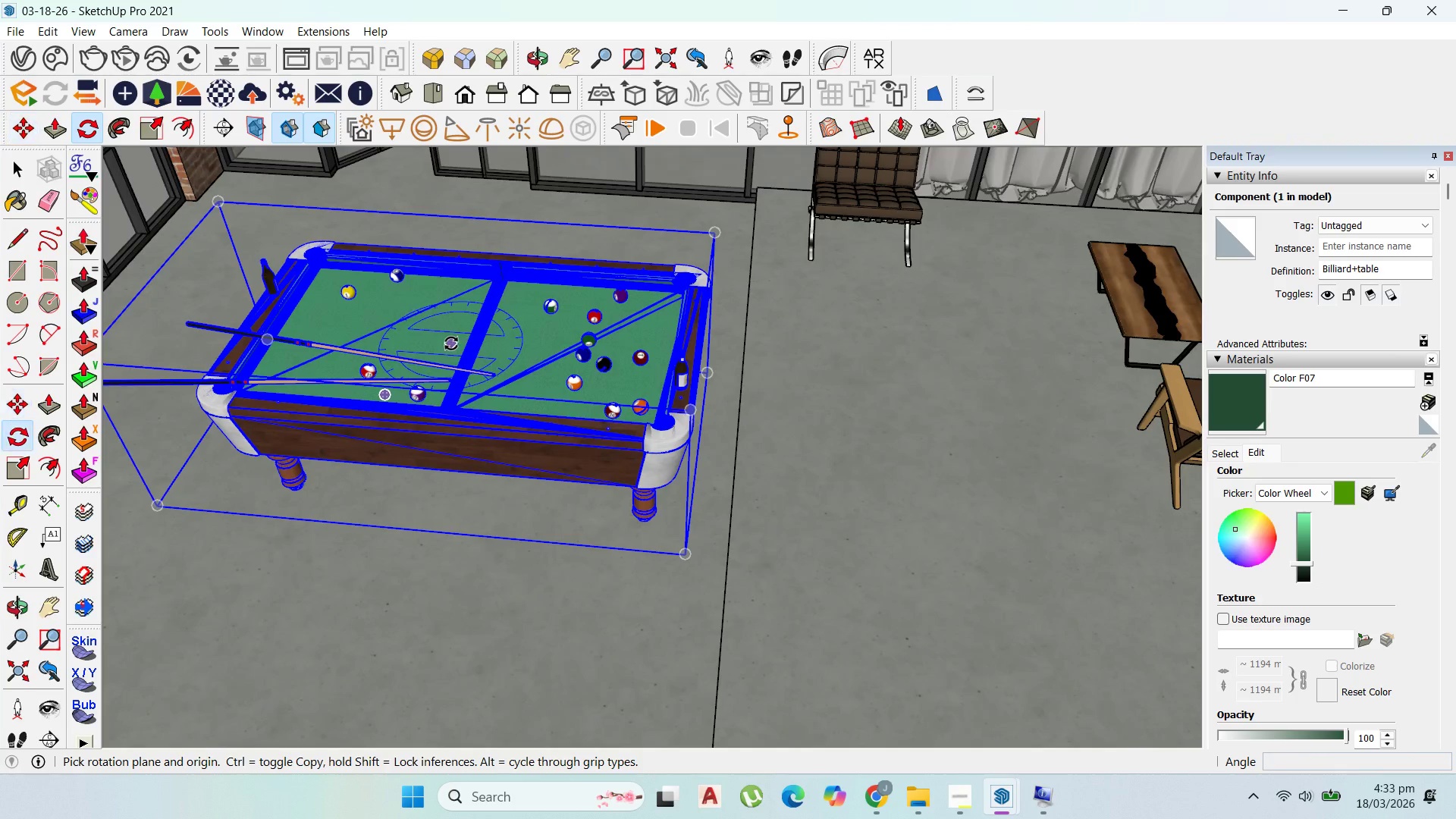 
scroll: coordinate [774, 155], scroll_direction: down, amount: 4.0
 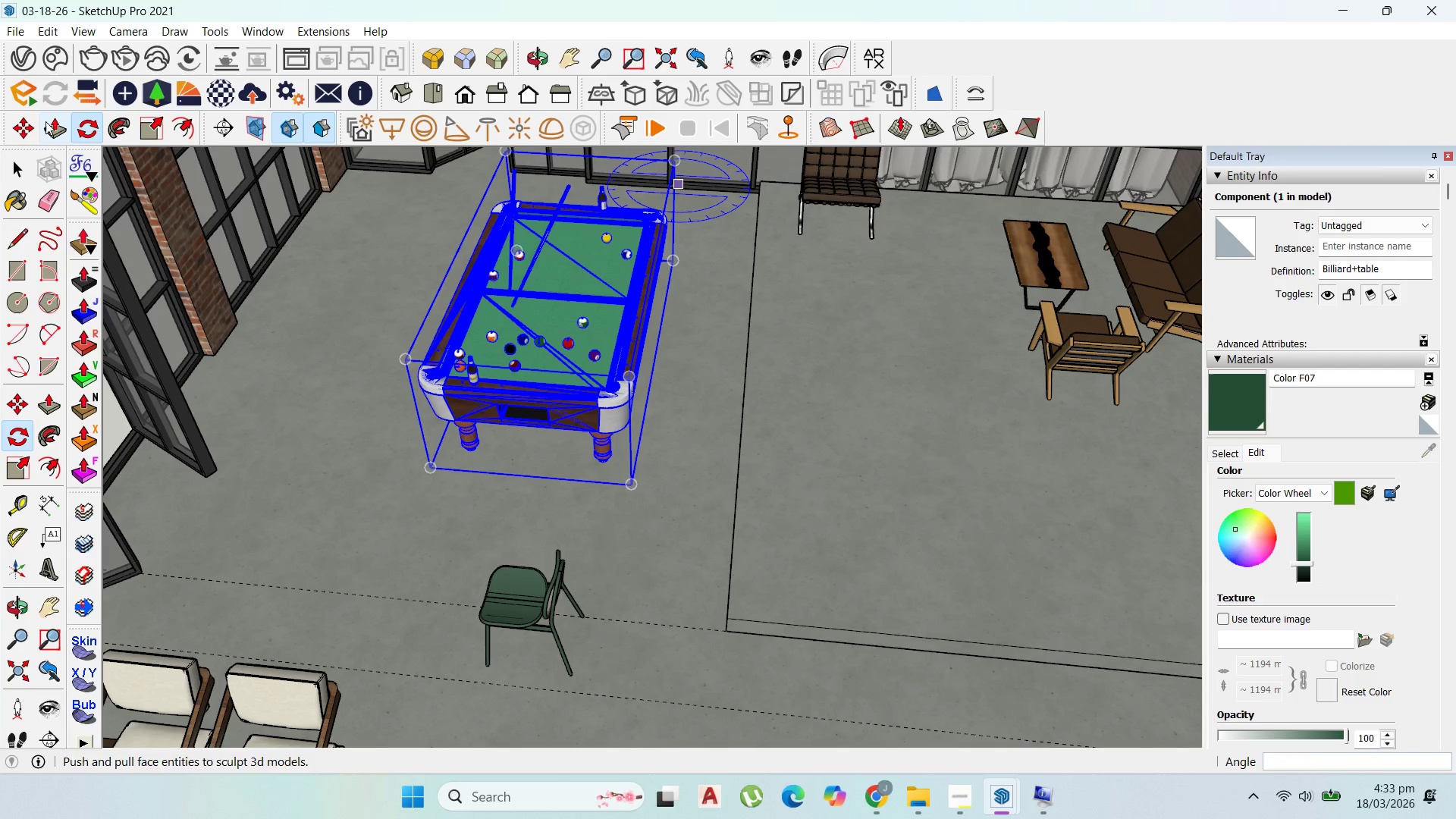 
left_click_drag(start_coordinate=[27, 126], to_coordinate=[33, 128])
 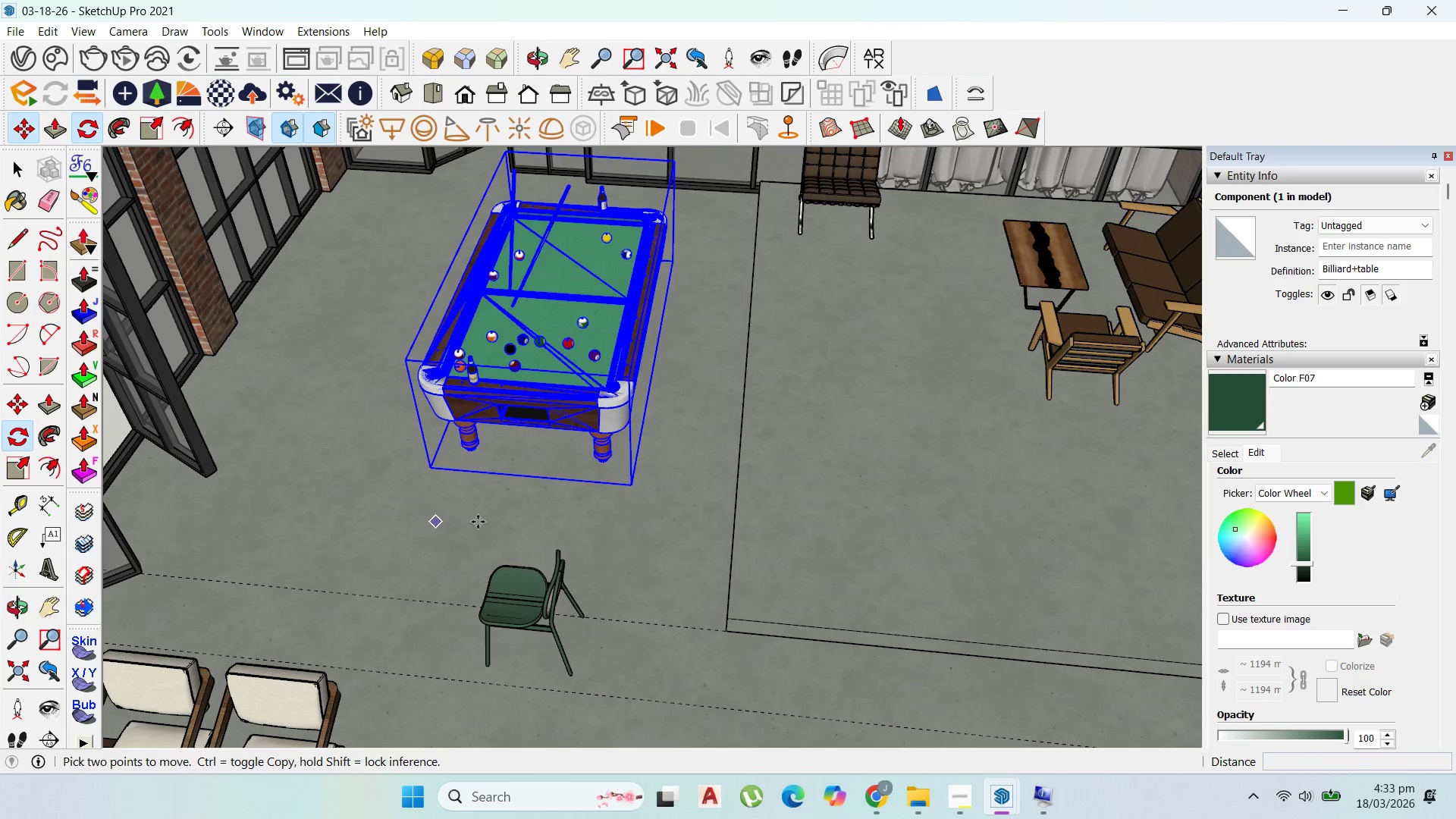 
left_click_drag(start_coordinate=[480, 517], to_coordinate=[507, 516])
 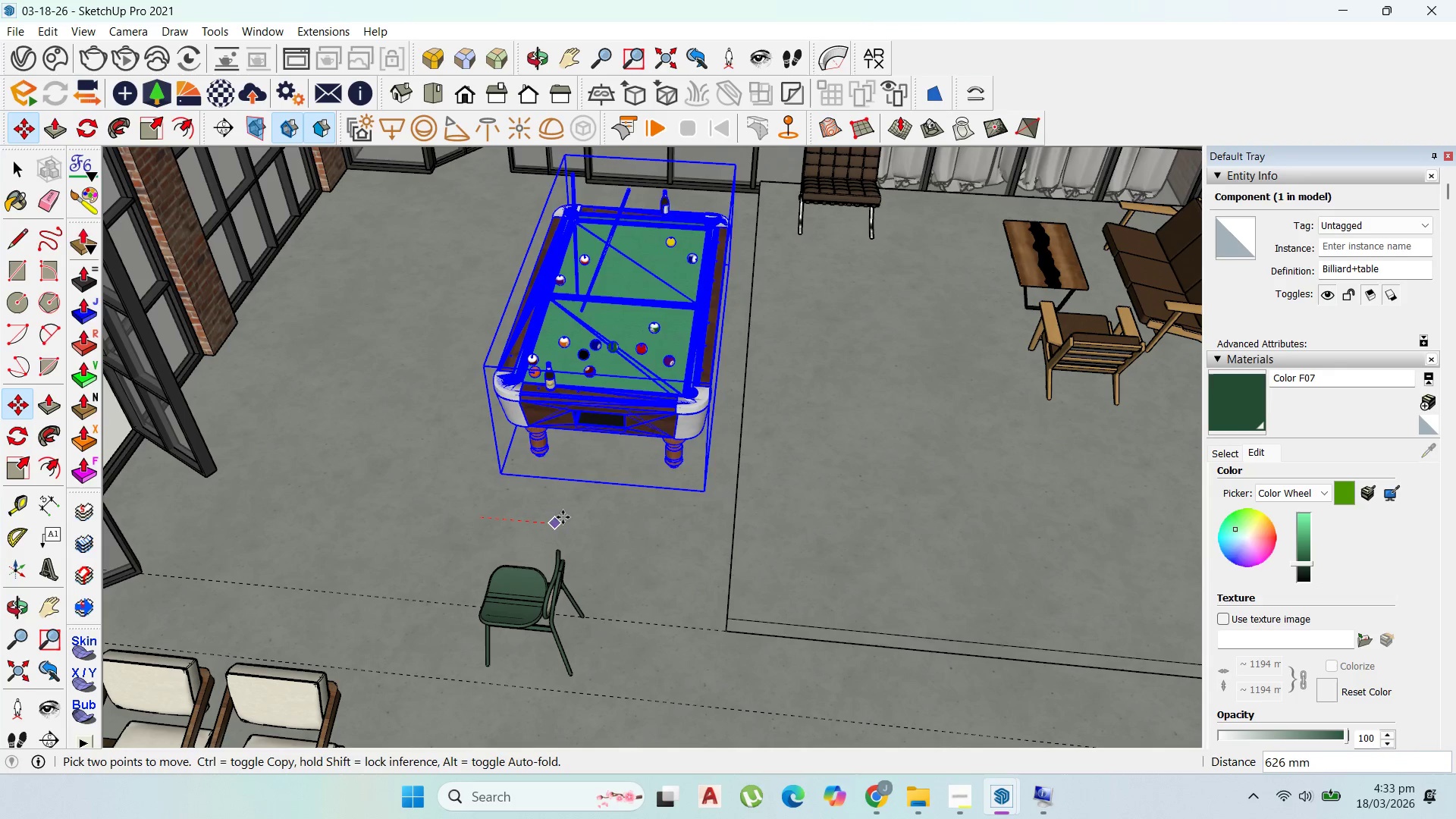 
left_click([563, 518])
 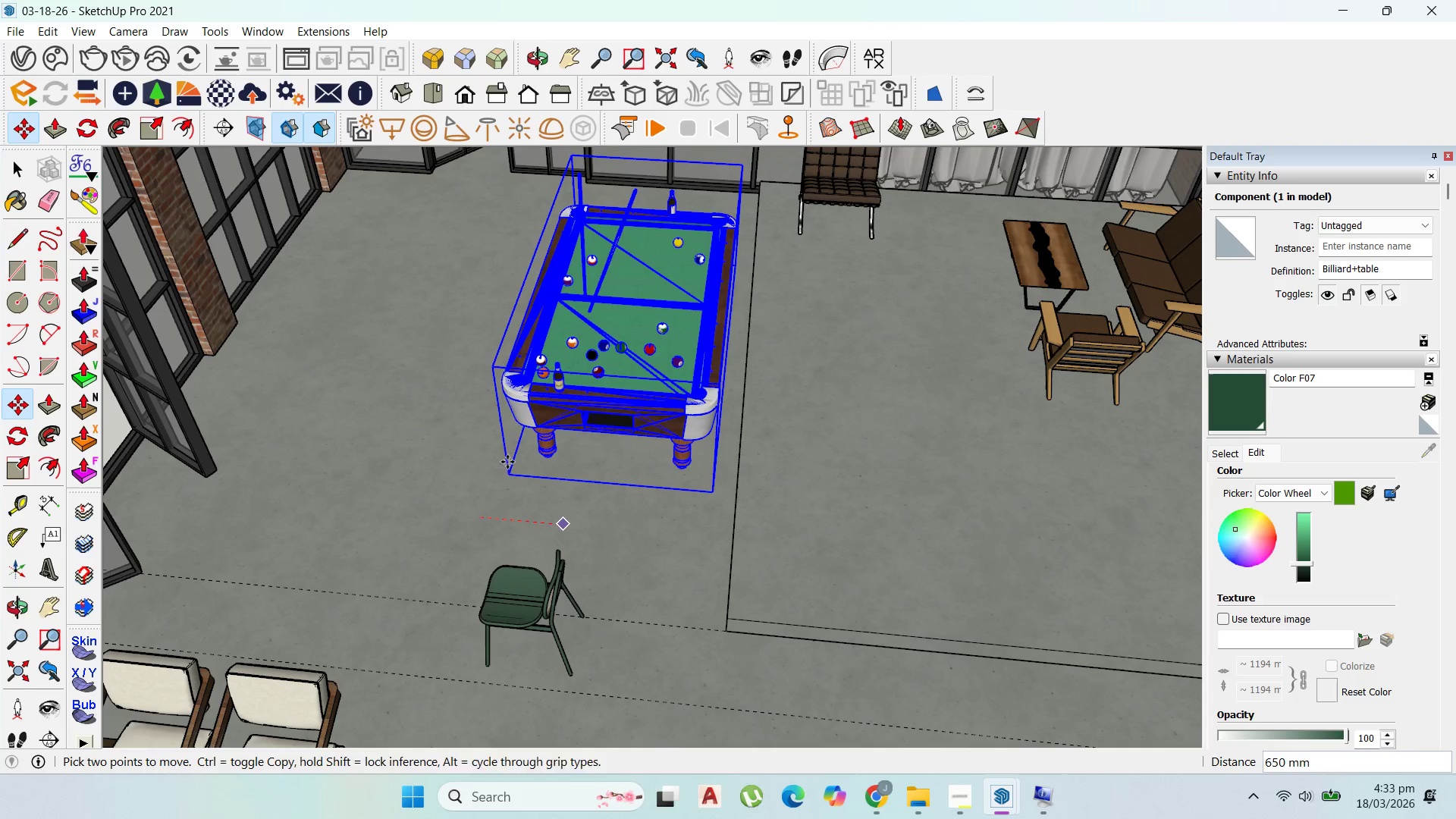 
scroll: coordinate [395, 454], scroll_direction: down, amount: 5.0
 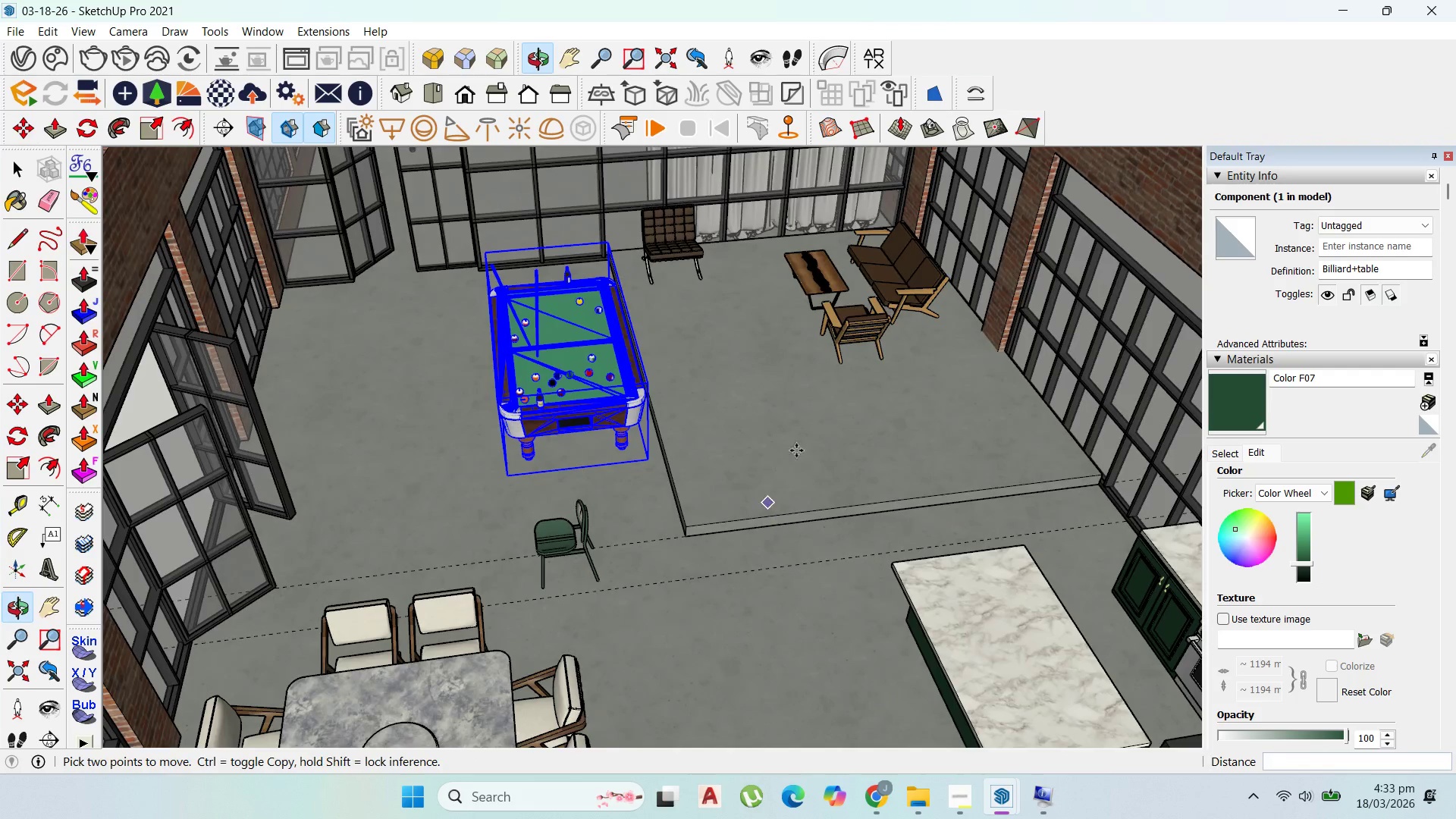 
scroll: coordinate [930, 543], scroll_direction: up, amount: 2.0
 